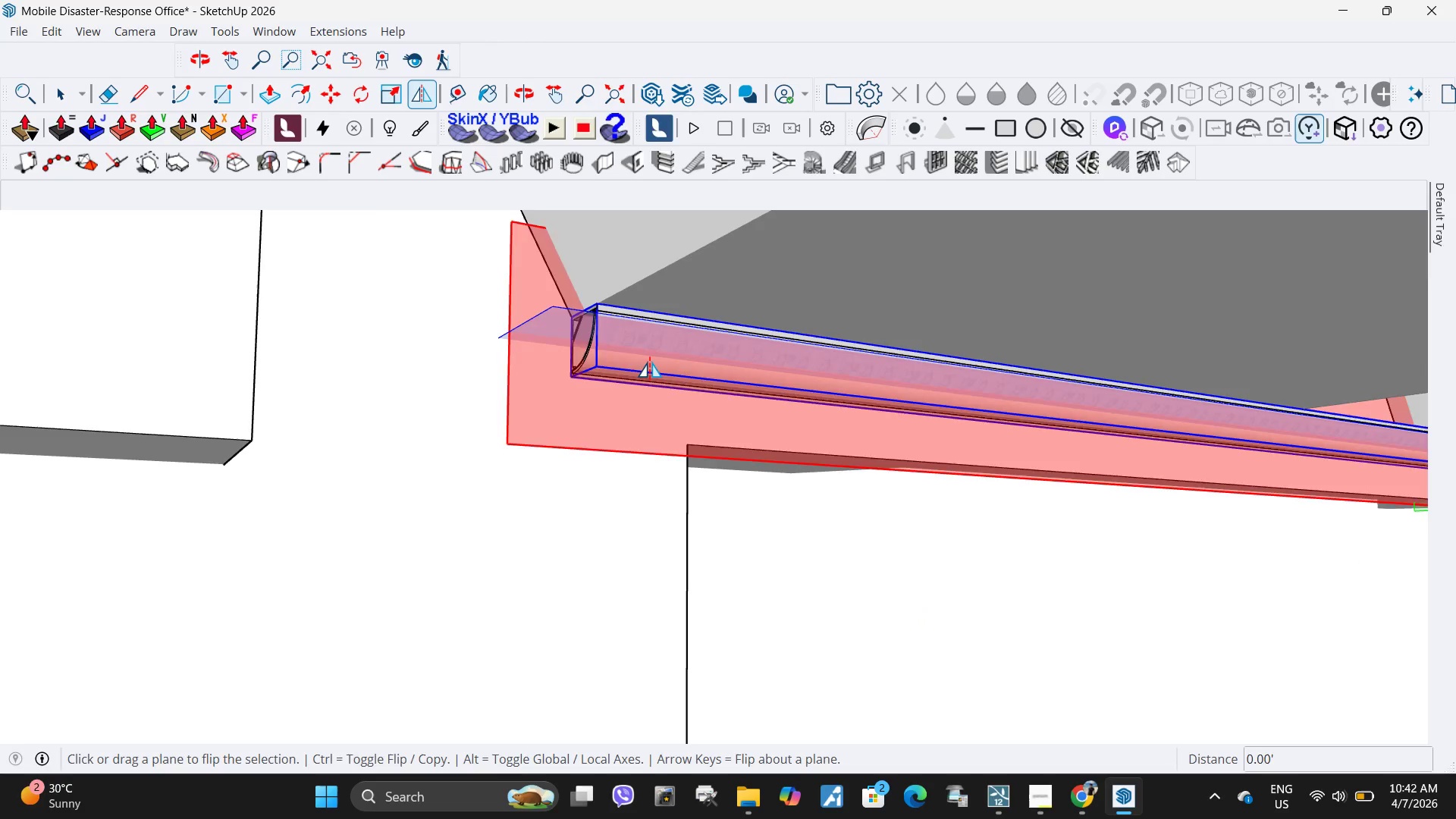 
key(S)
 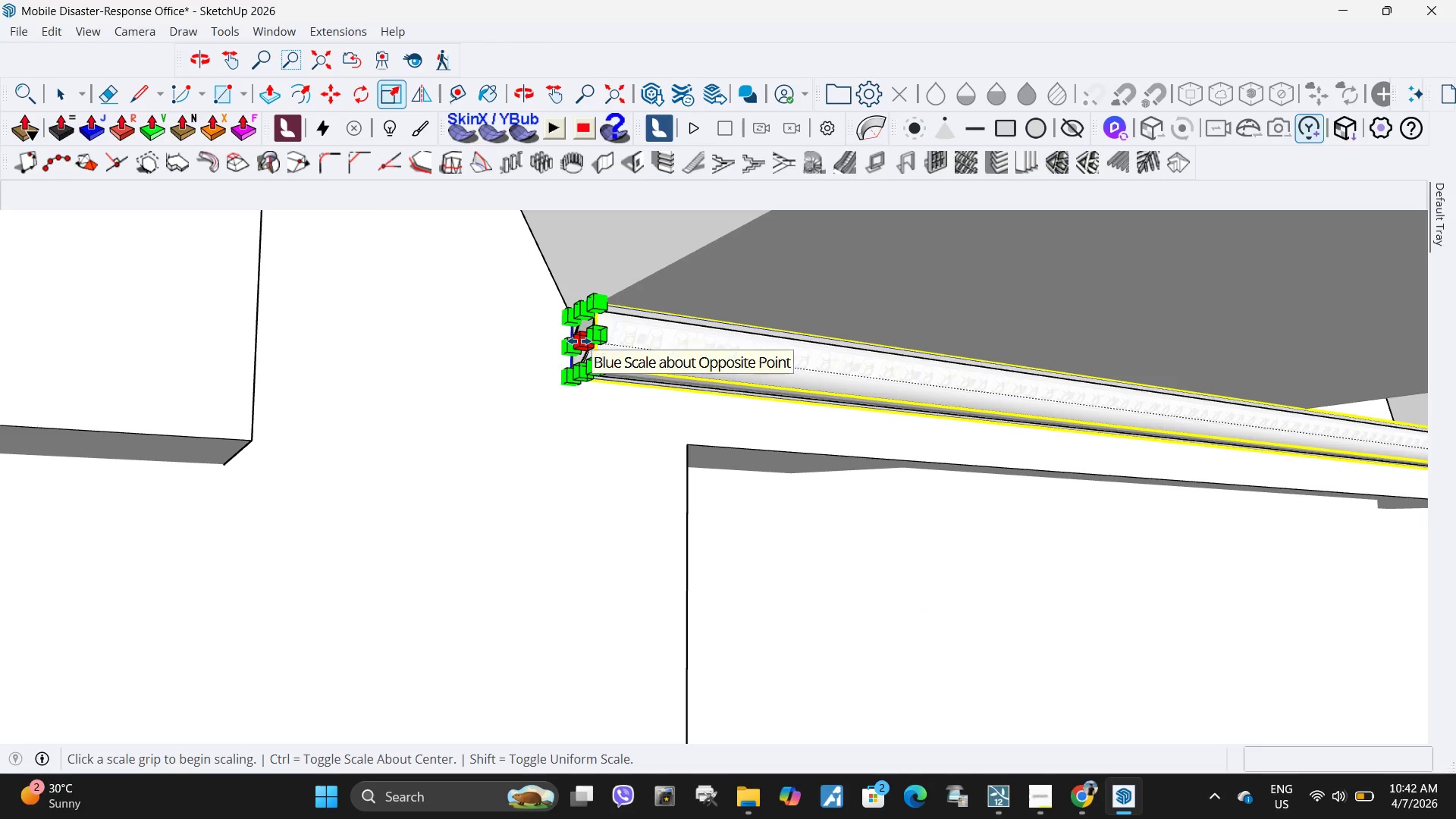 
double_click([579, 341])
 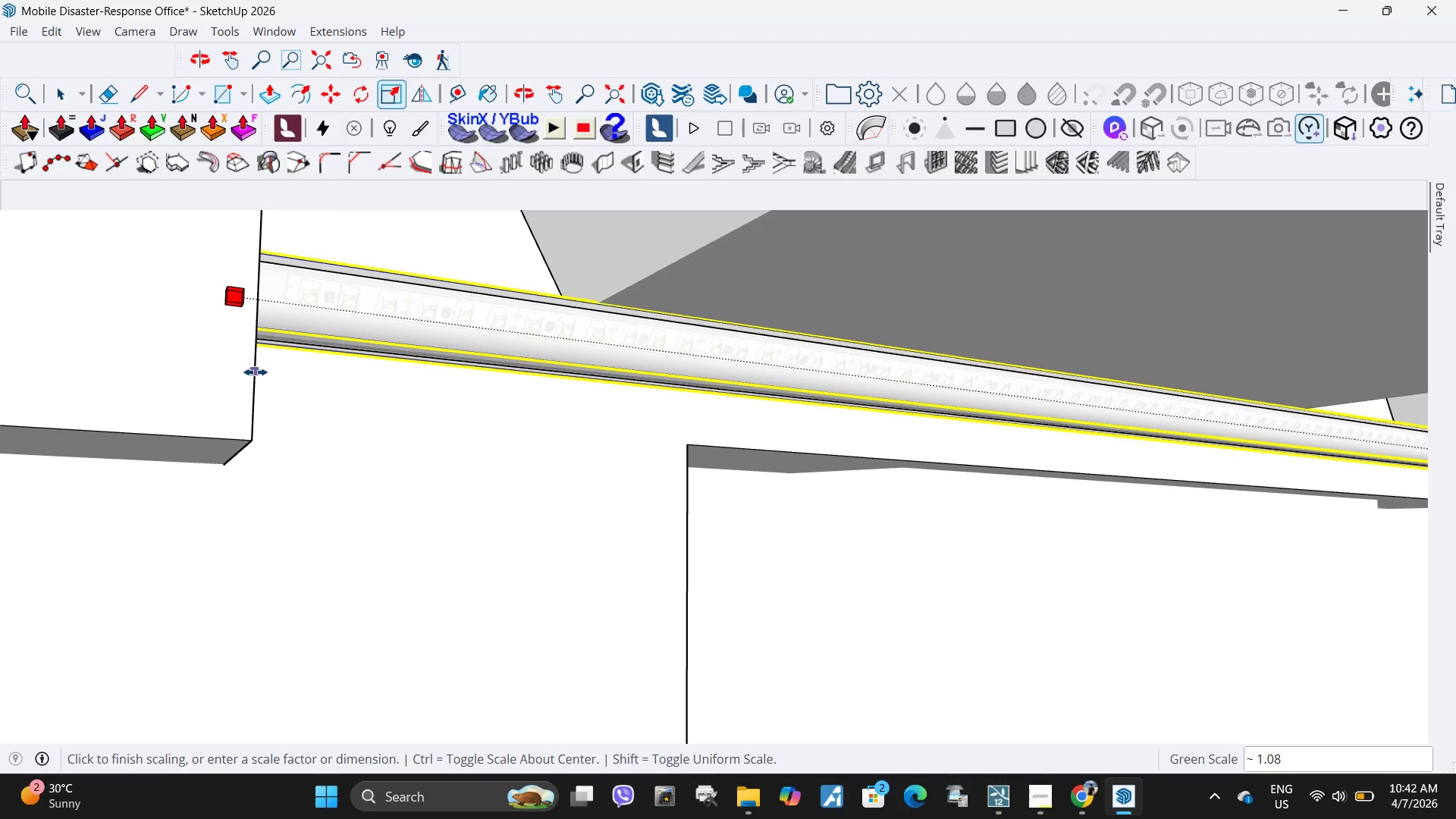 
left_click([256, 372])
 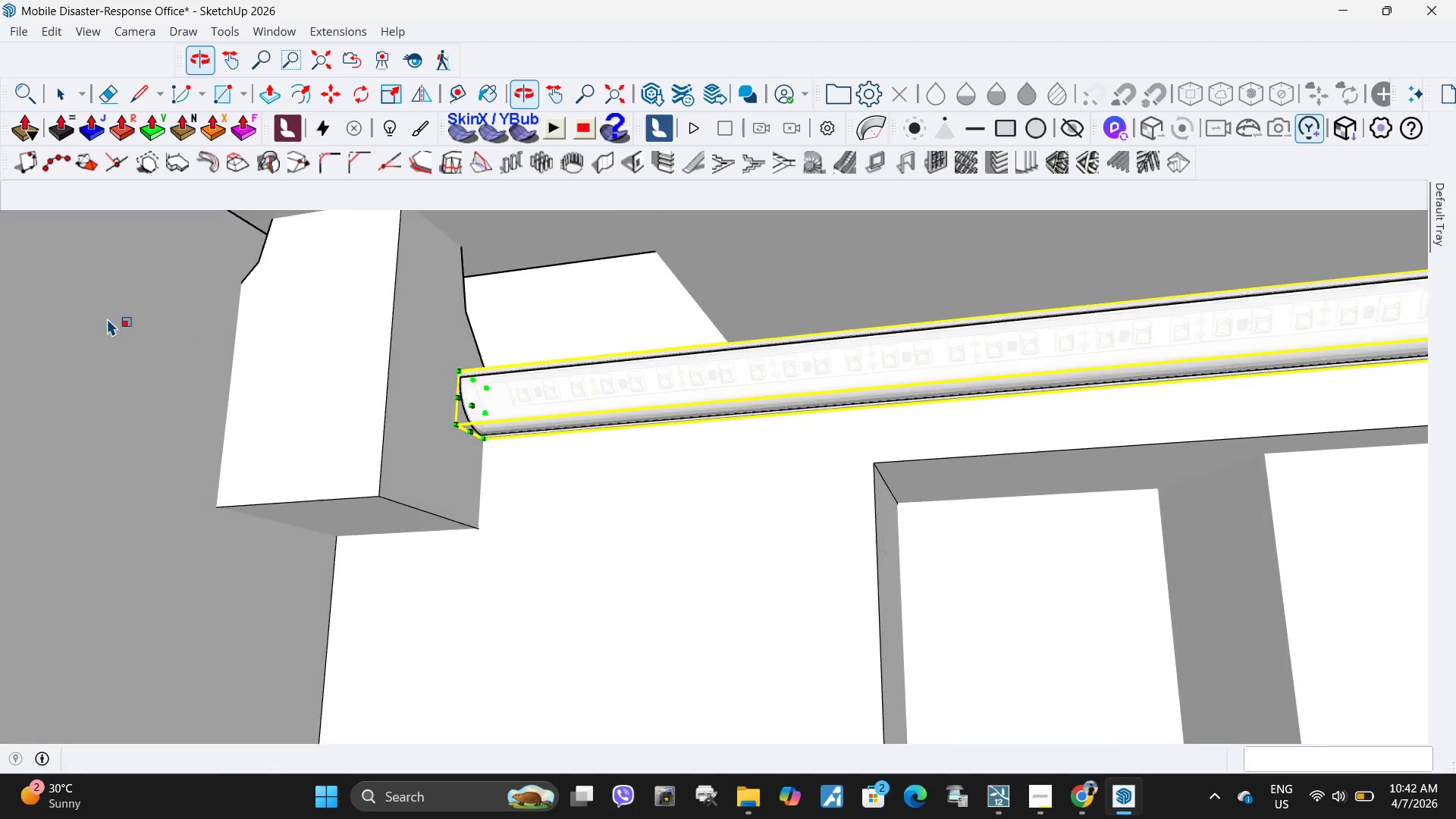 
scroll: coordinate [127, 406], scroll_direction: down, amount: 22.0
 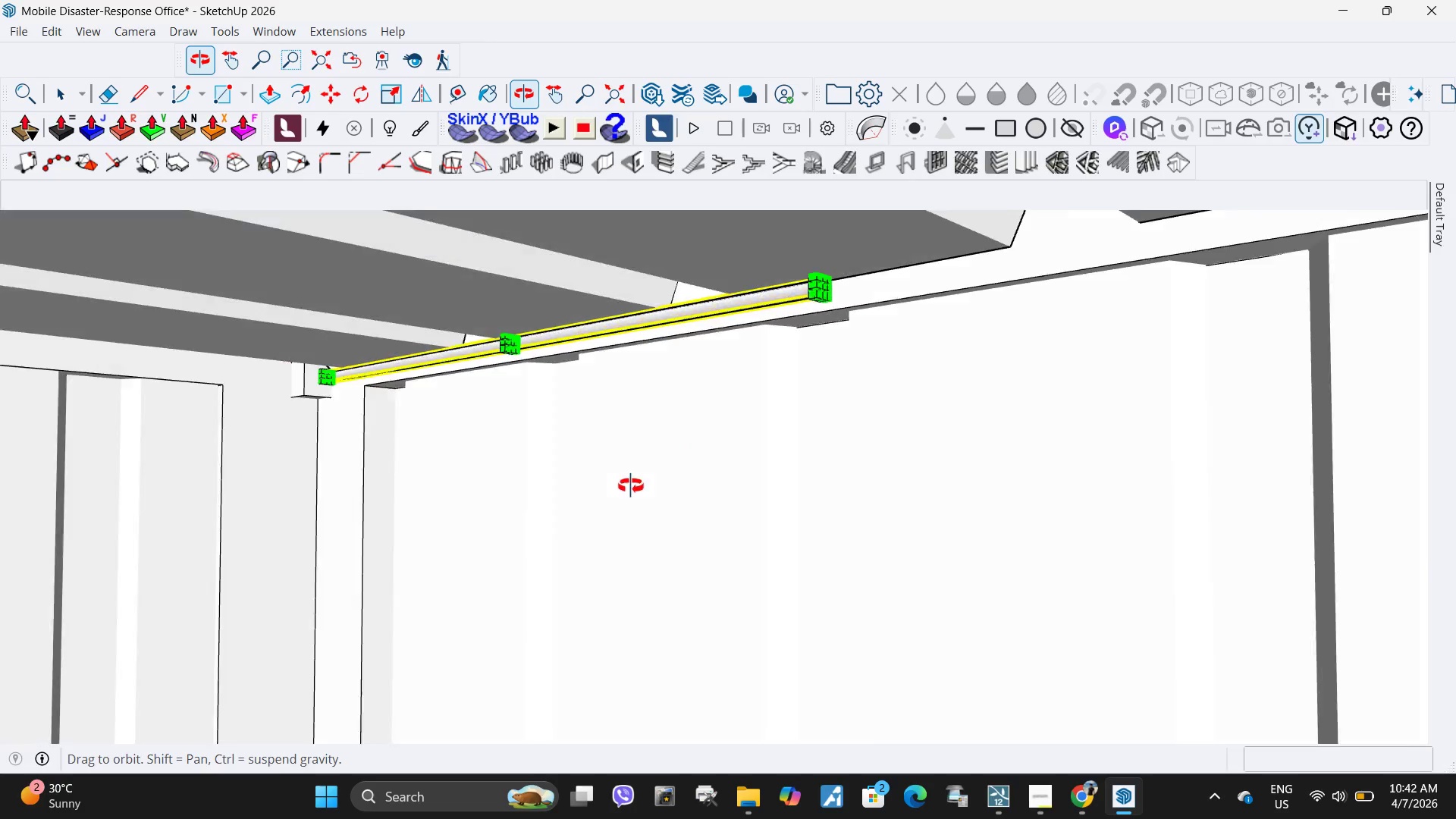 
scroll: coordinate [808, 325], scroll_direction: up, amount: 4.0
 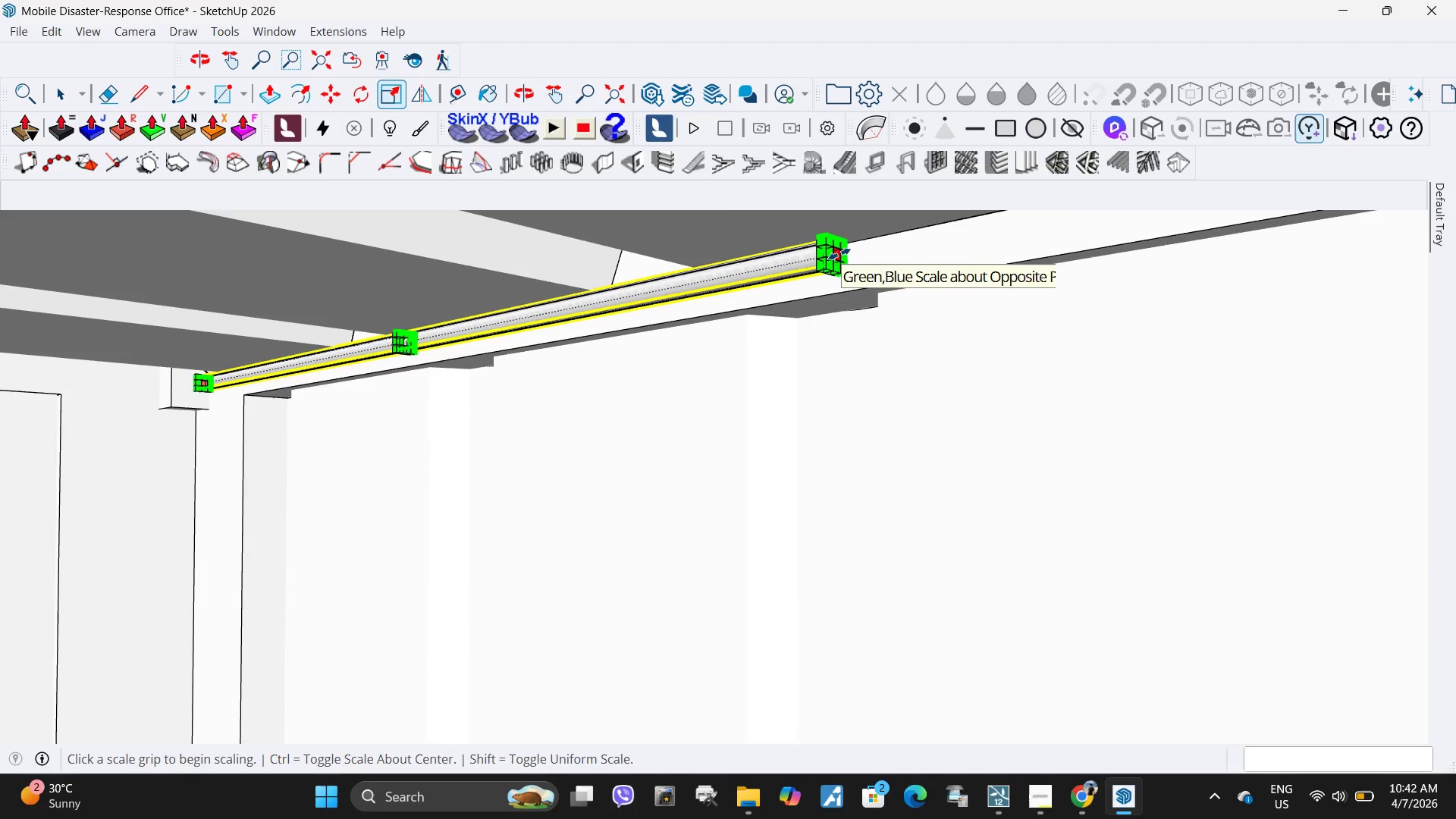 
left_click([839, 254])
 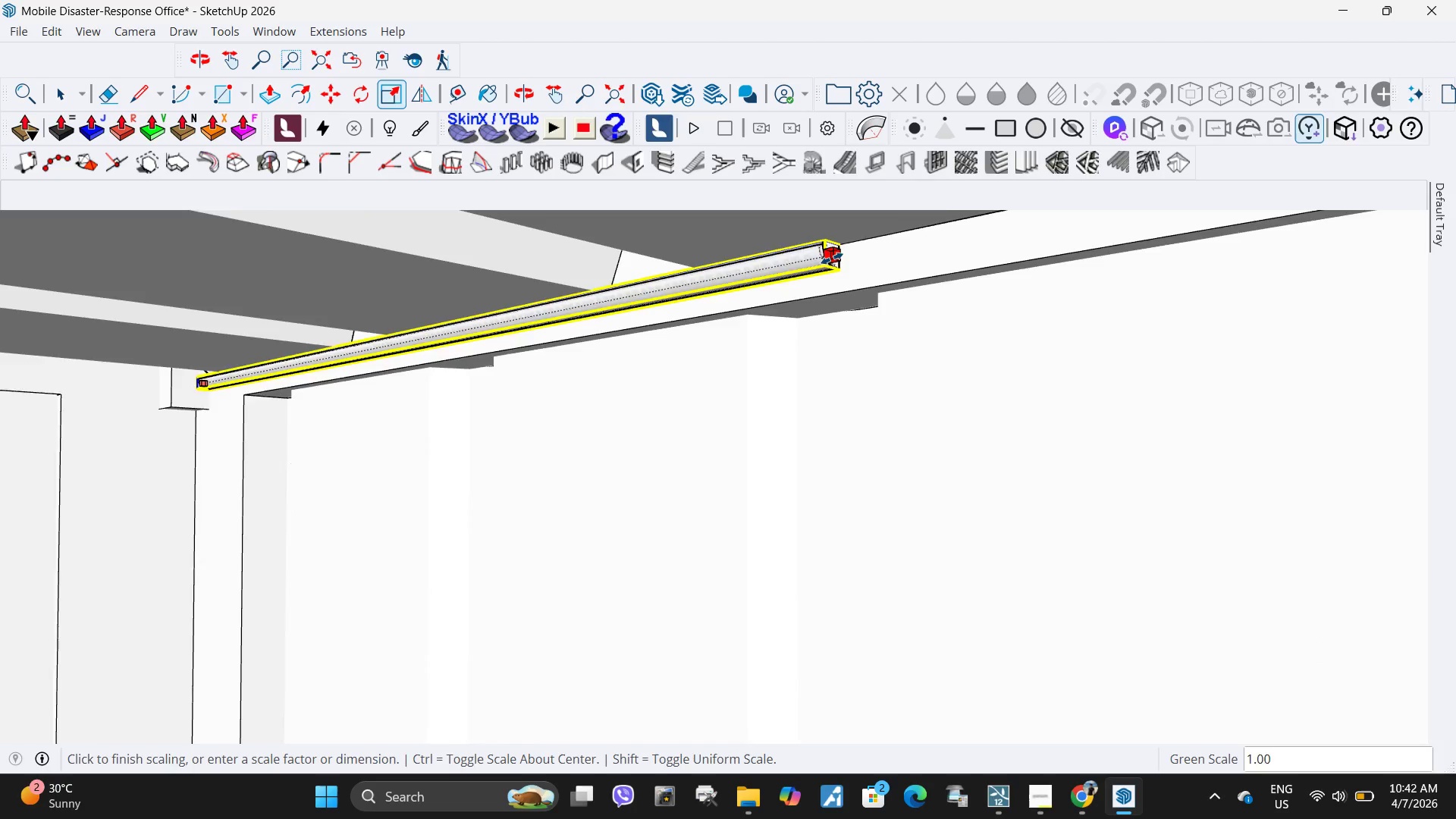 
scroll: coordinate [877, 322], scroll_direction: down, amount: 32.0
 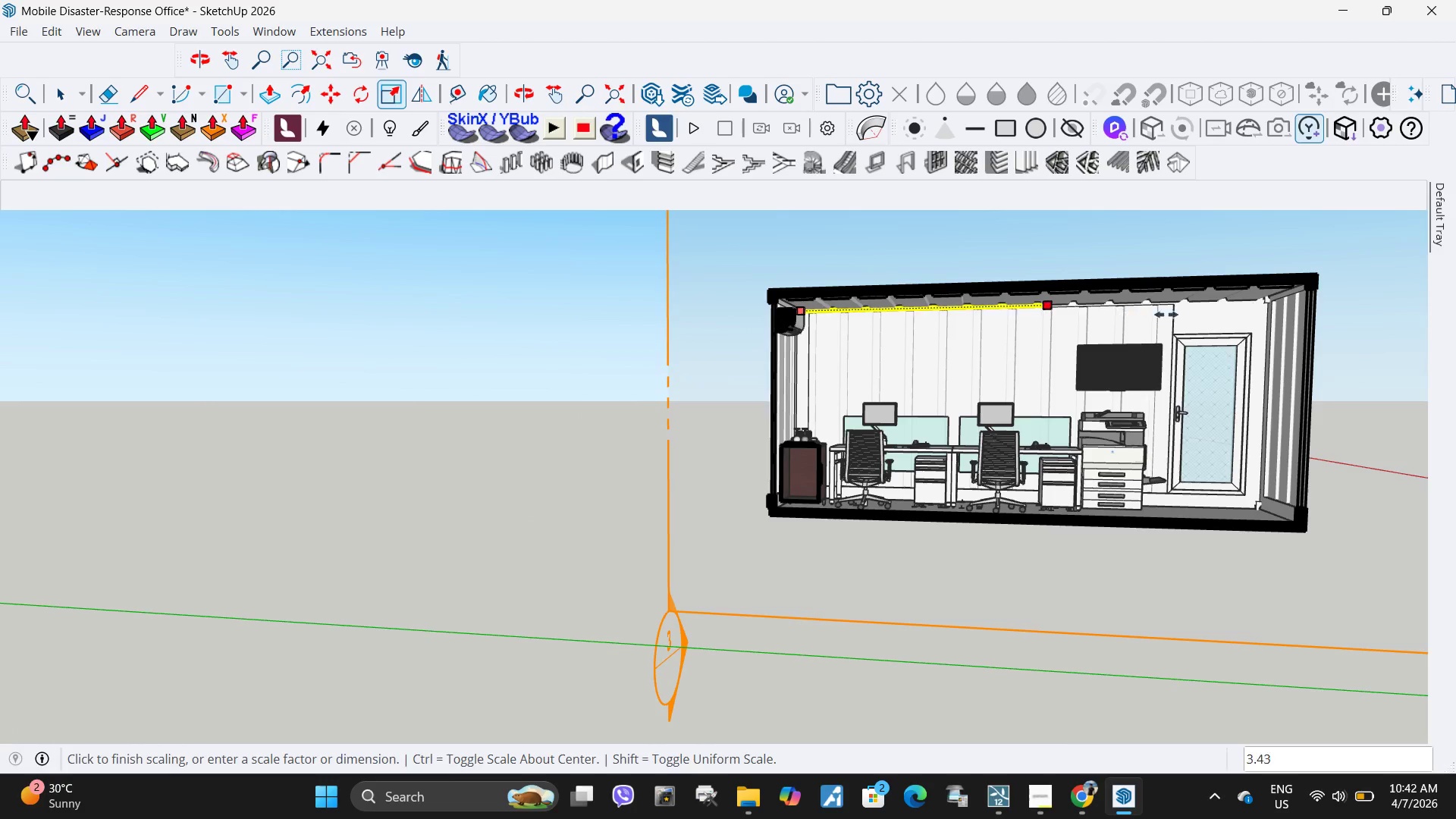 
scroll: coordinate [1279, 294], scroll_direction: up, amount: 26.0
 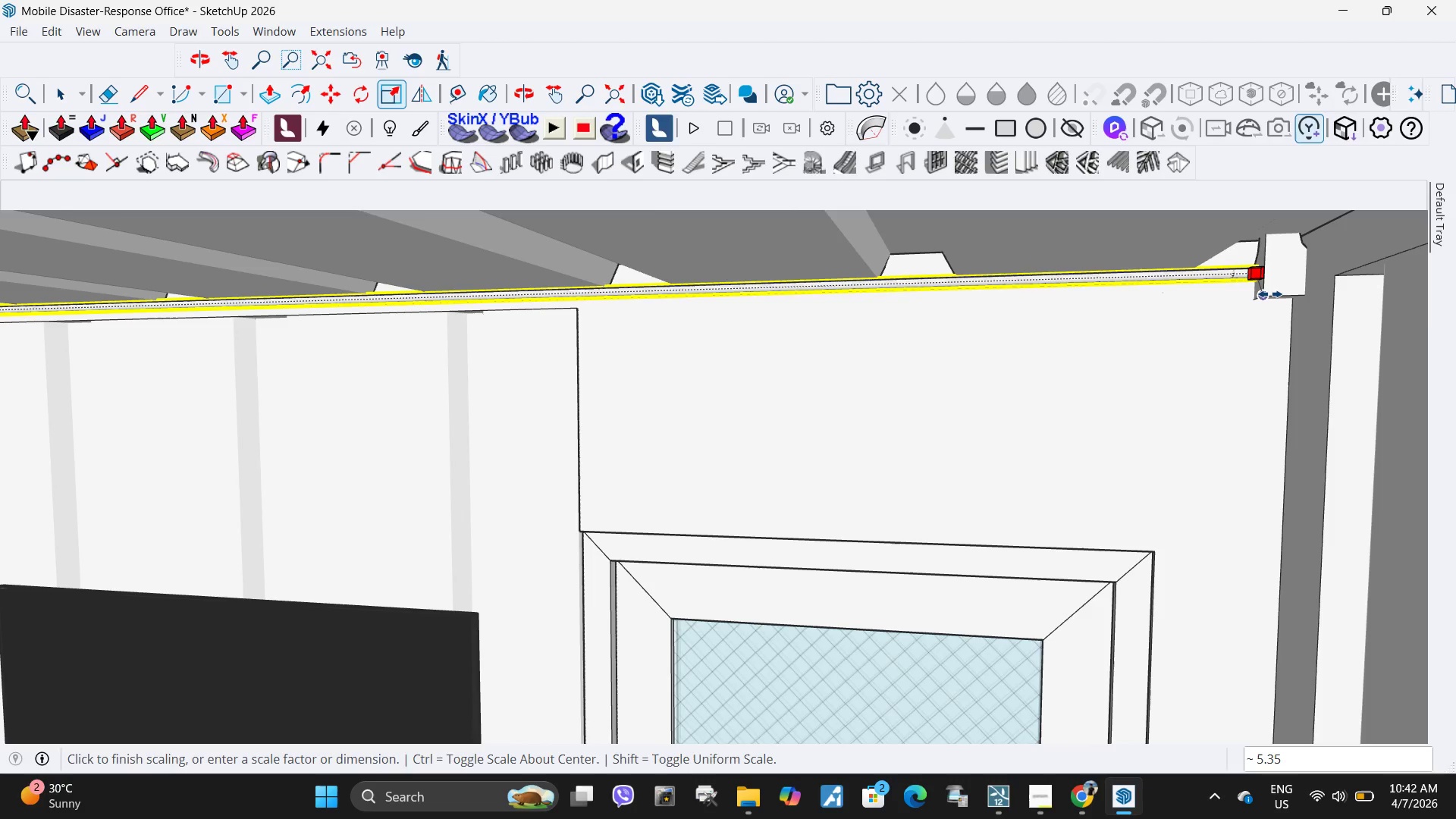 
left_click([1270, 294])
 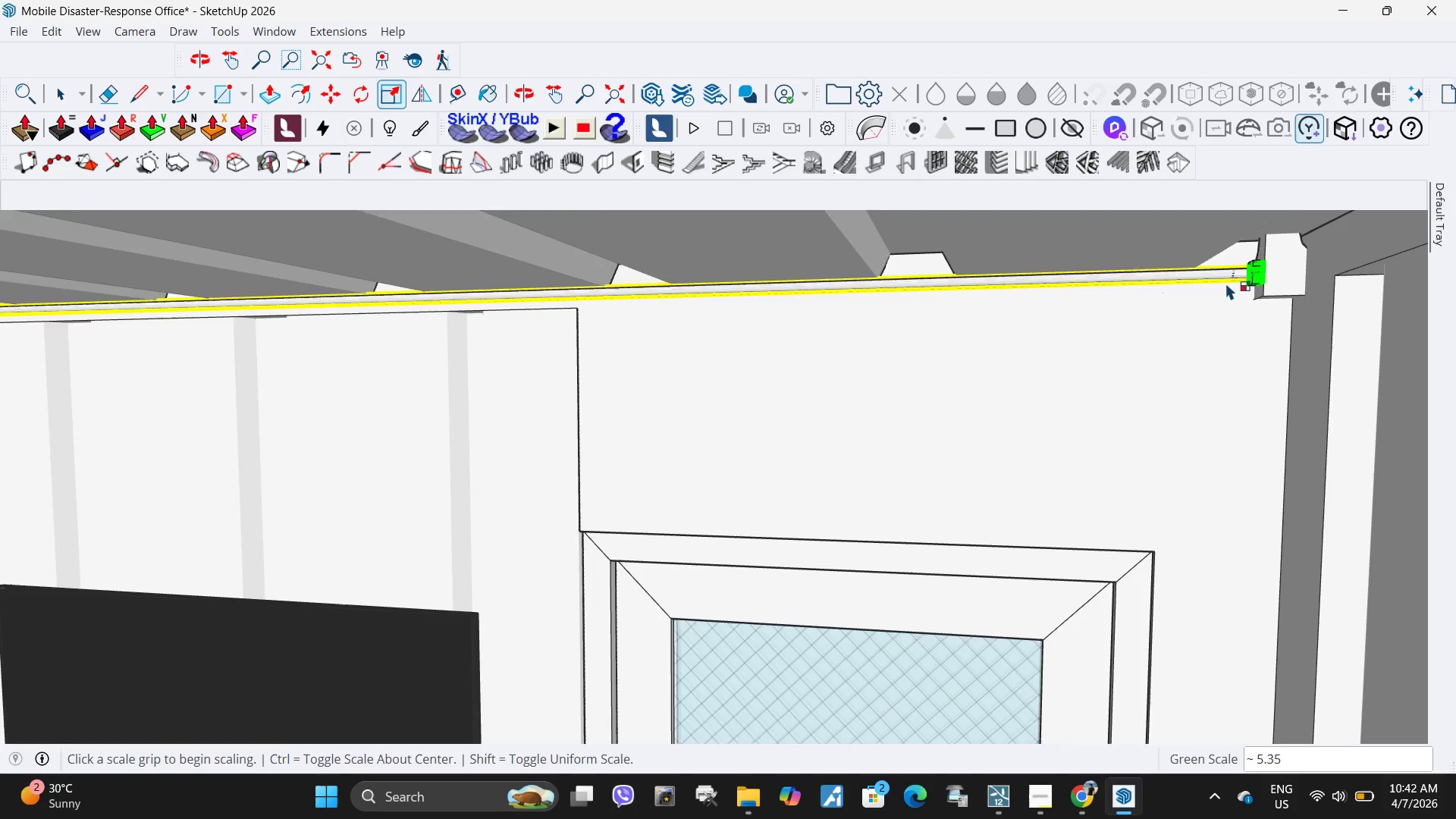 
scroll: coordinate [1082, 247], scroll_direction: down, amount: 31.0
 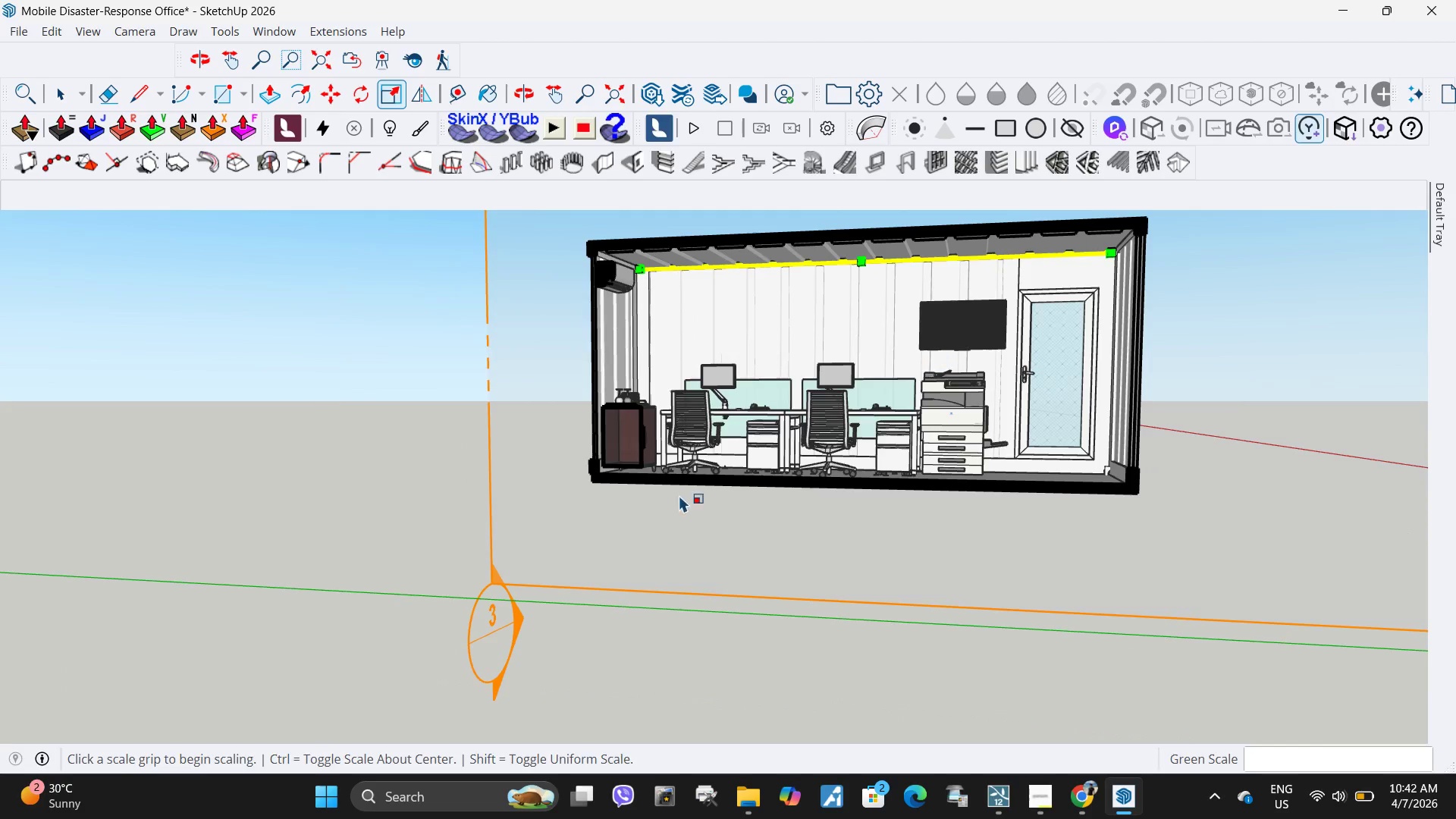 
key(Space)
 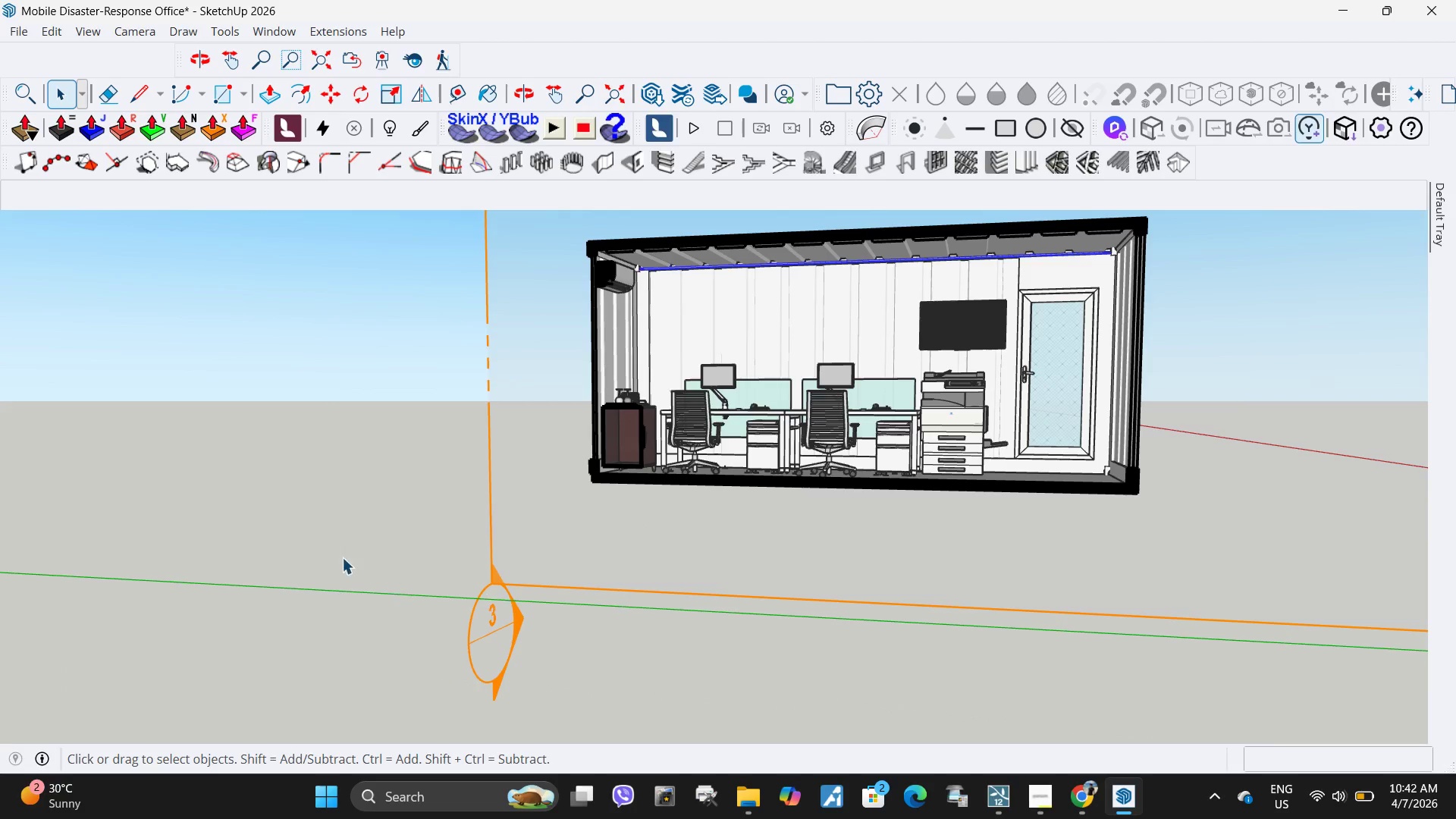 
left_click([322, 554])
 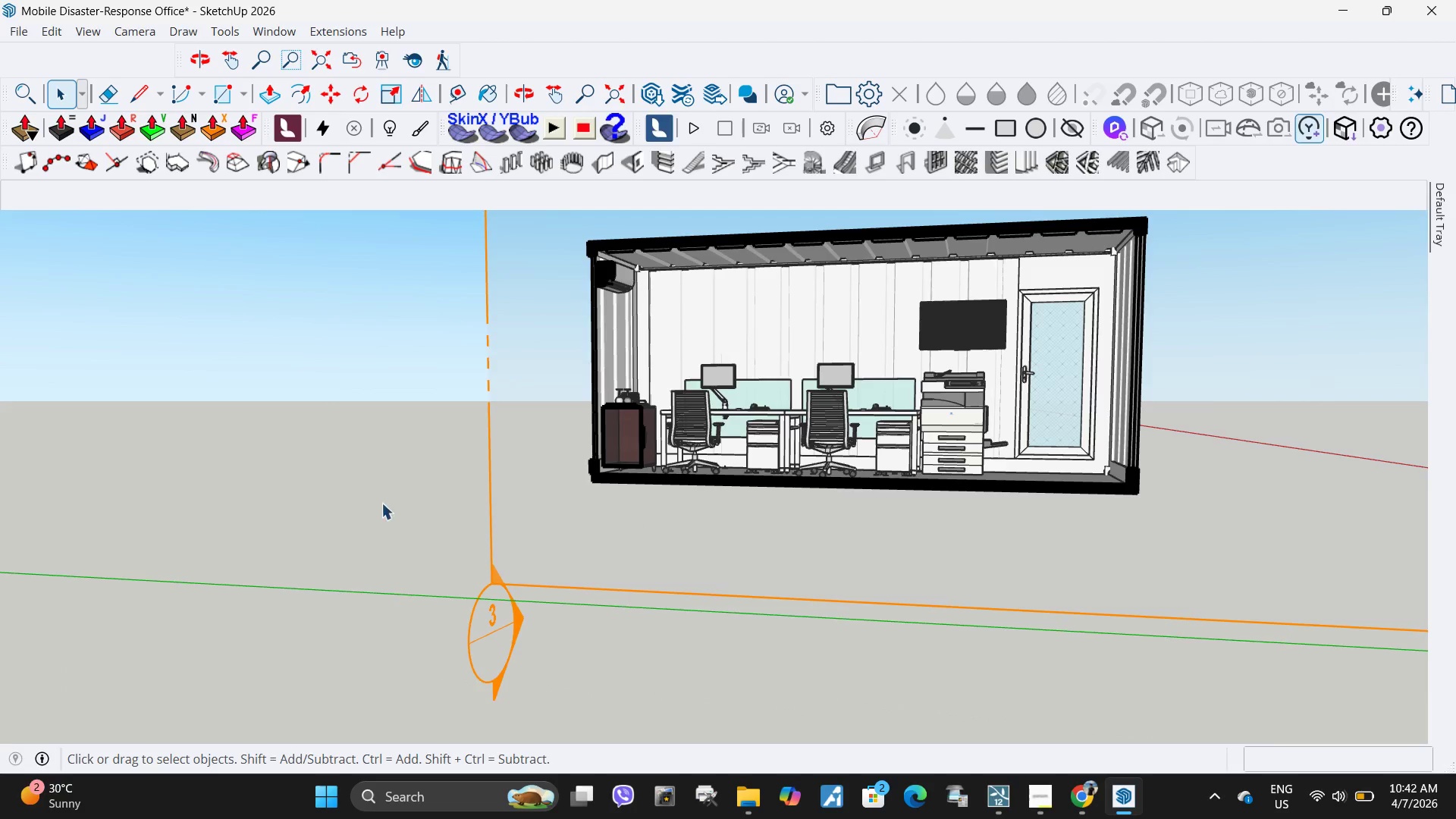 
scroll: coordinate [381, 516], scroll_direction: down, amount: 6.0
 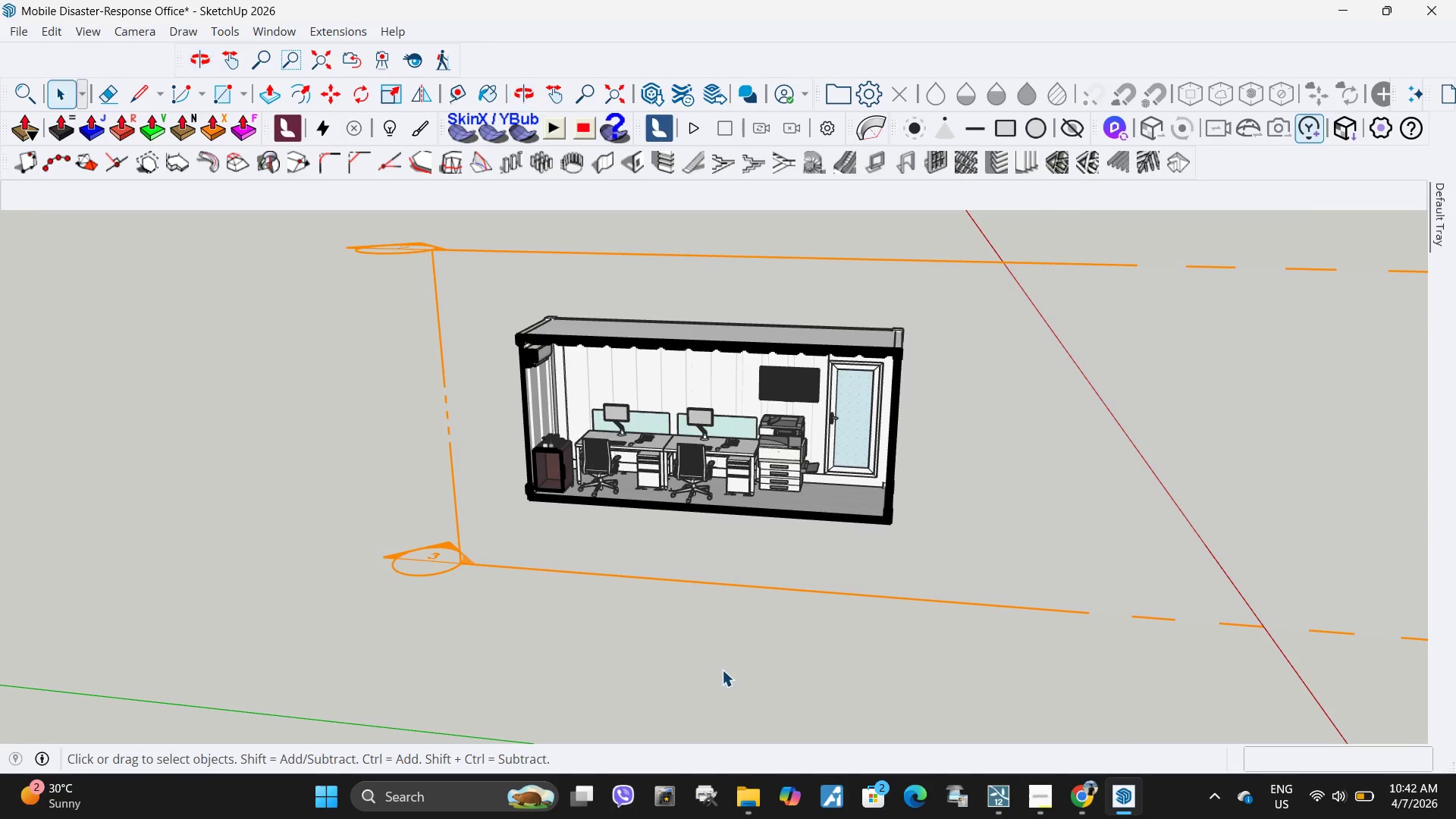 
left_click_drag(start_coordinate=[697, 643], to_coordinate=[617, 557])
 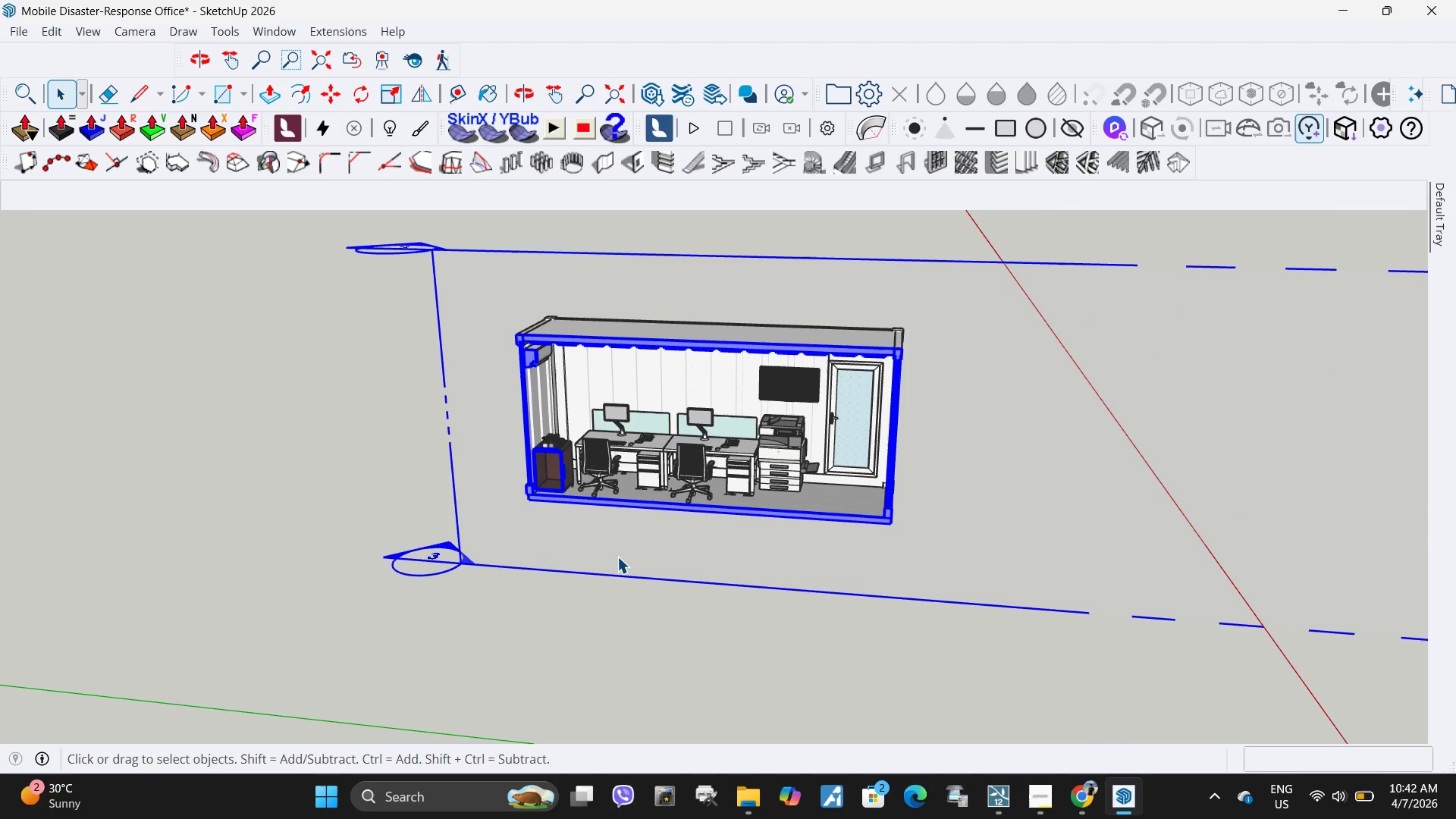 
left_click([617, 557])
 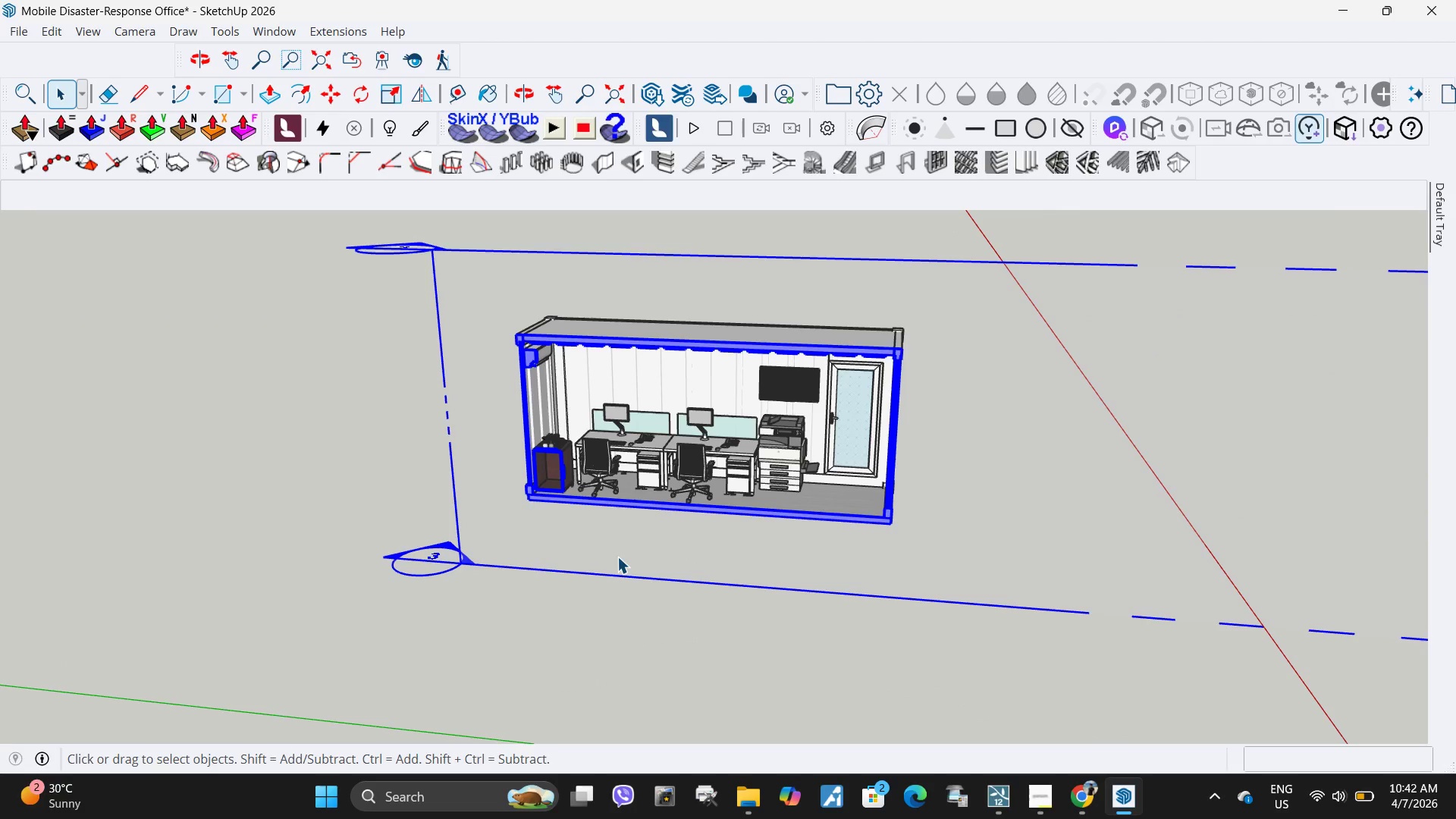 
scroll: coordinate [541, 295], scroll_direction: up, amount: 17.0
 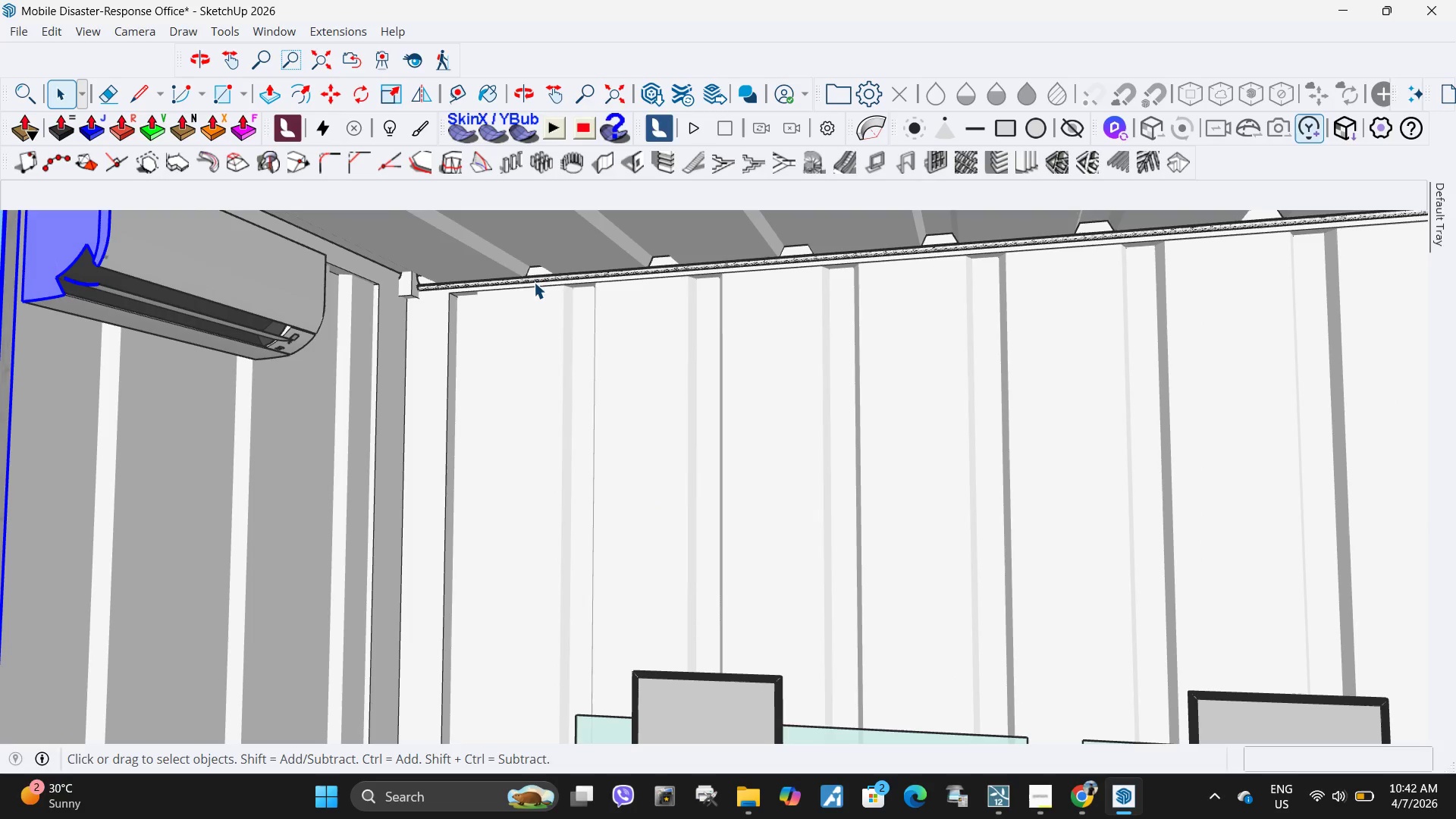 
left_click([534, 282])
 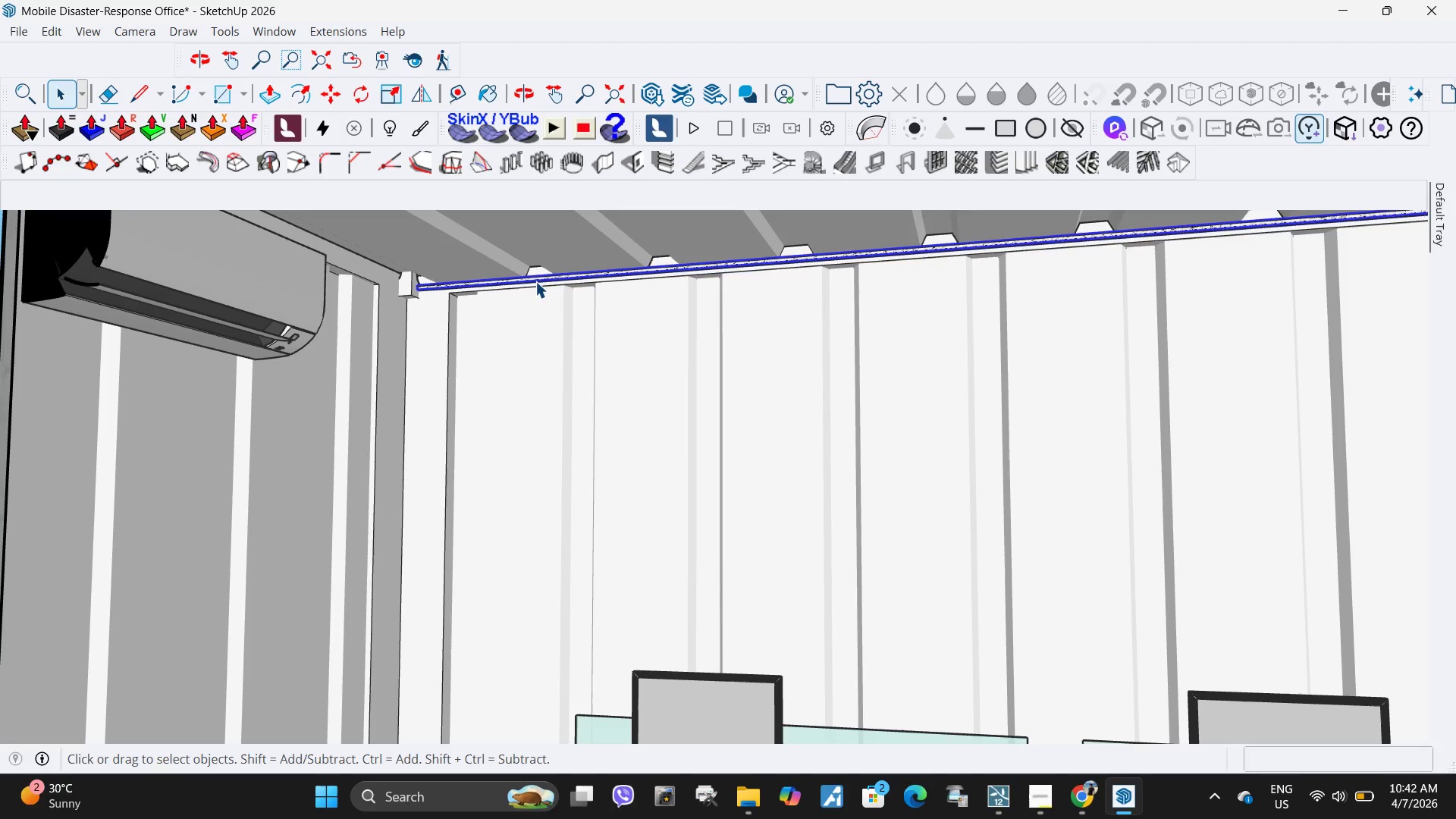 
key(Control+C)
 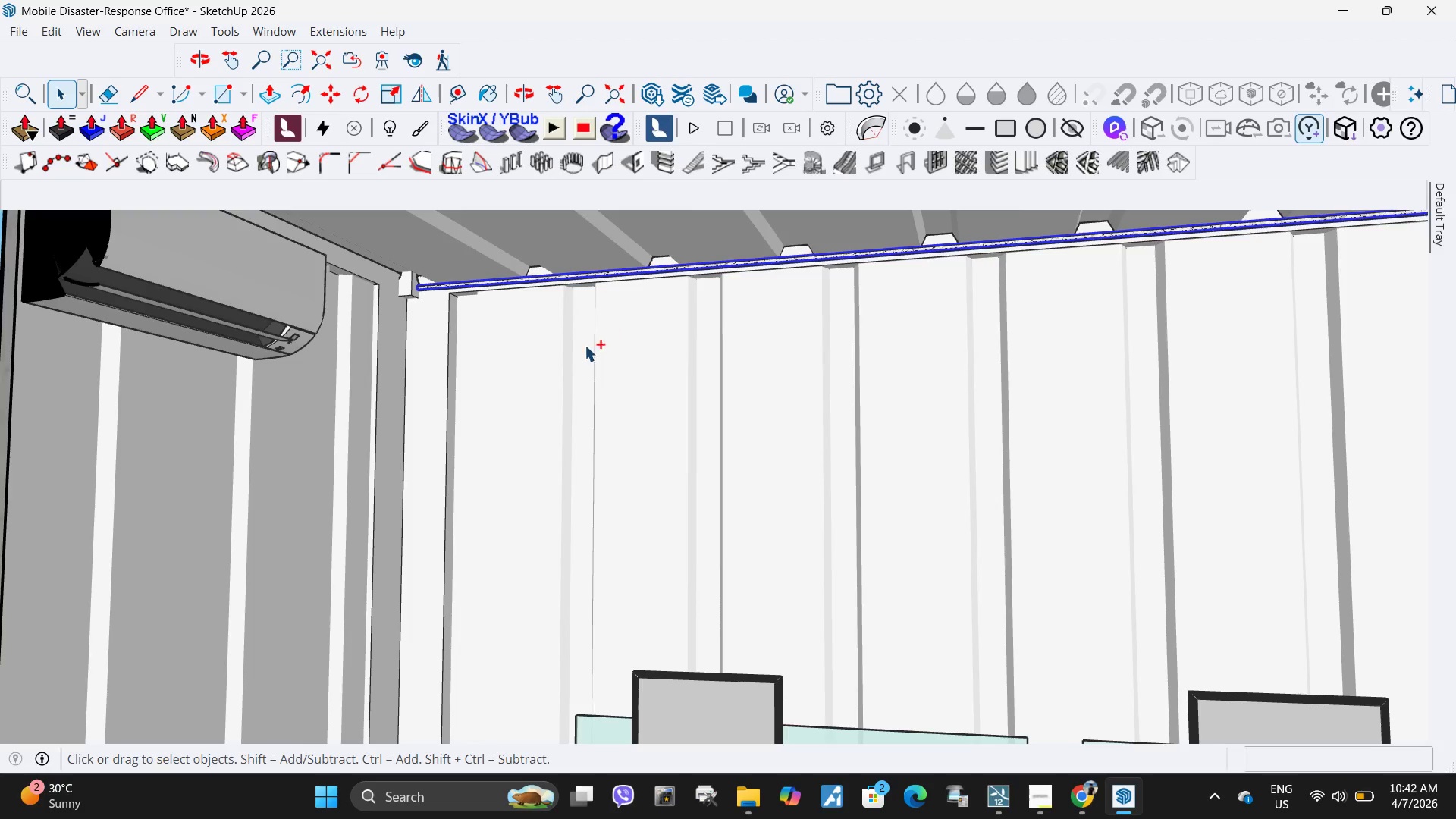 
scroll: coordinate [595, 336], scroll_direction: down, amount: 34.0
 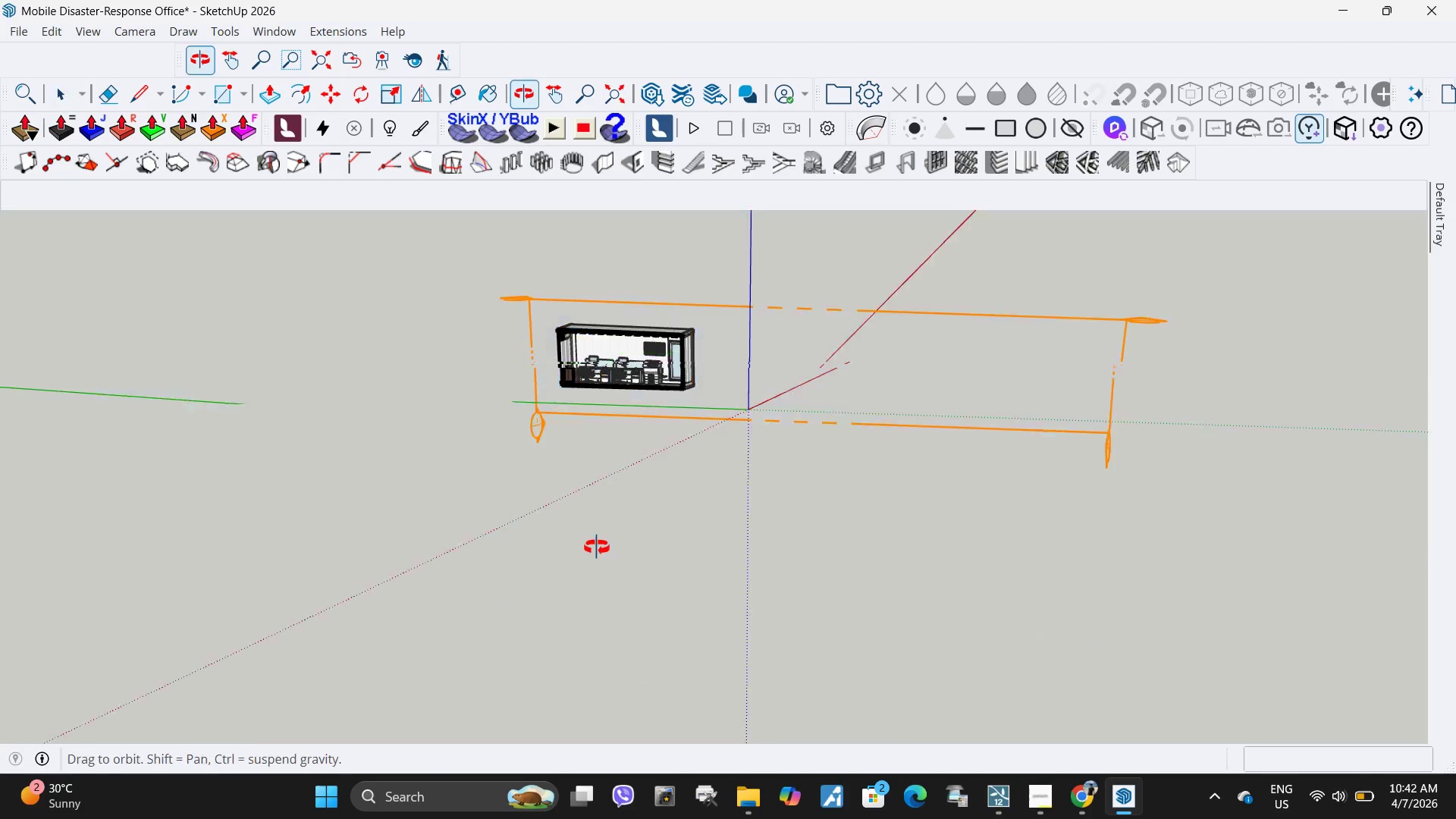 
key(Escape)
 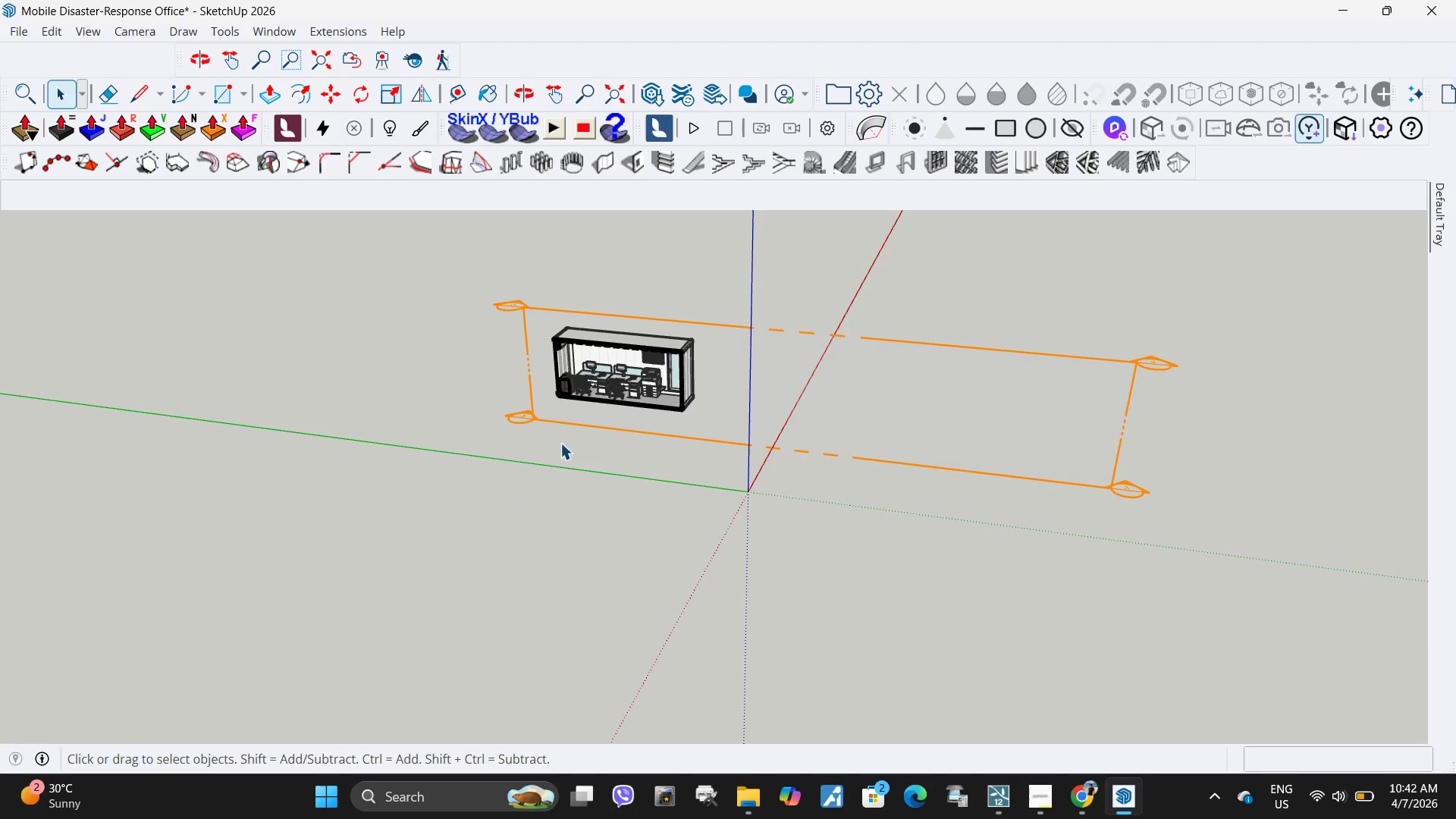 
left_click_drag(start_coordinate=[559, 444], to_coordinate=[535, 430])
 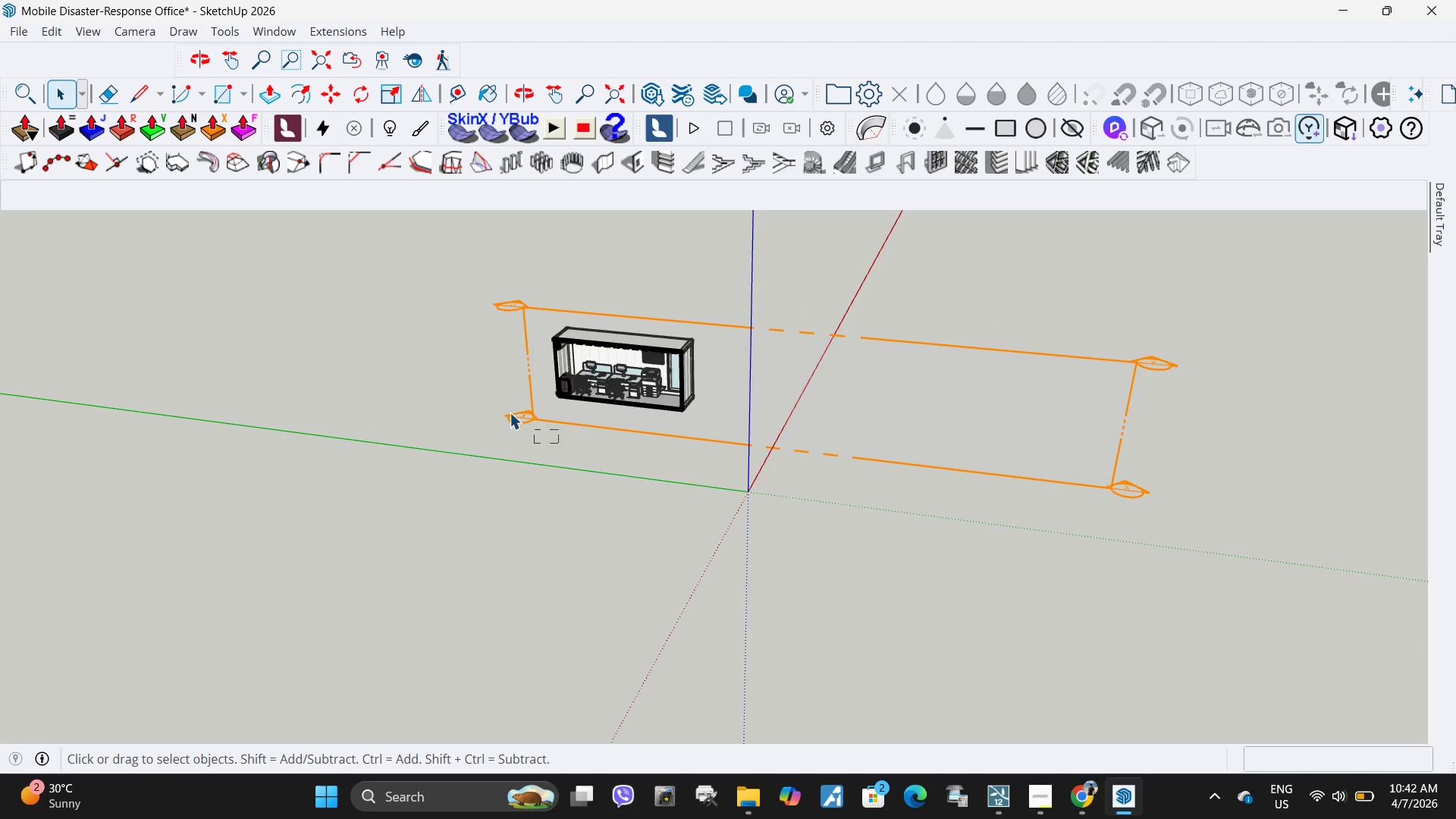 
left_click_drag(start_coordinate=[524, 422], to_coordinate=[507, 413])
 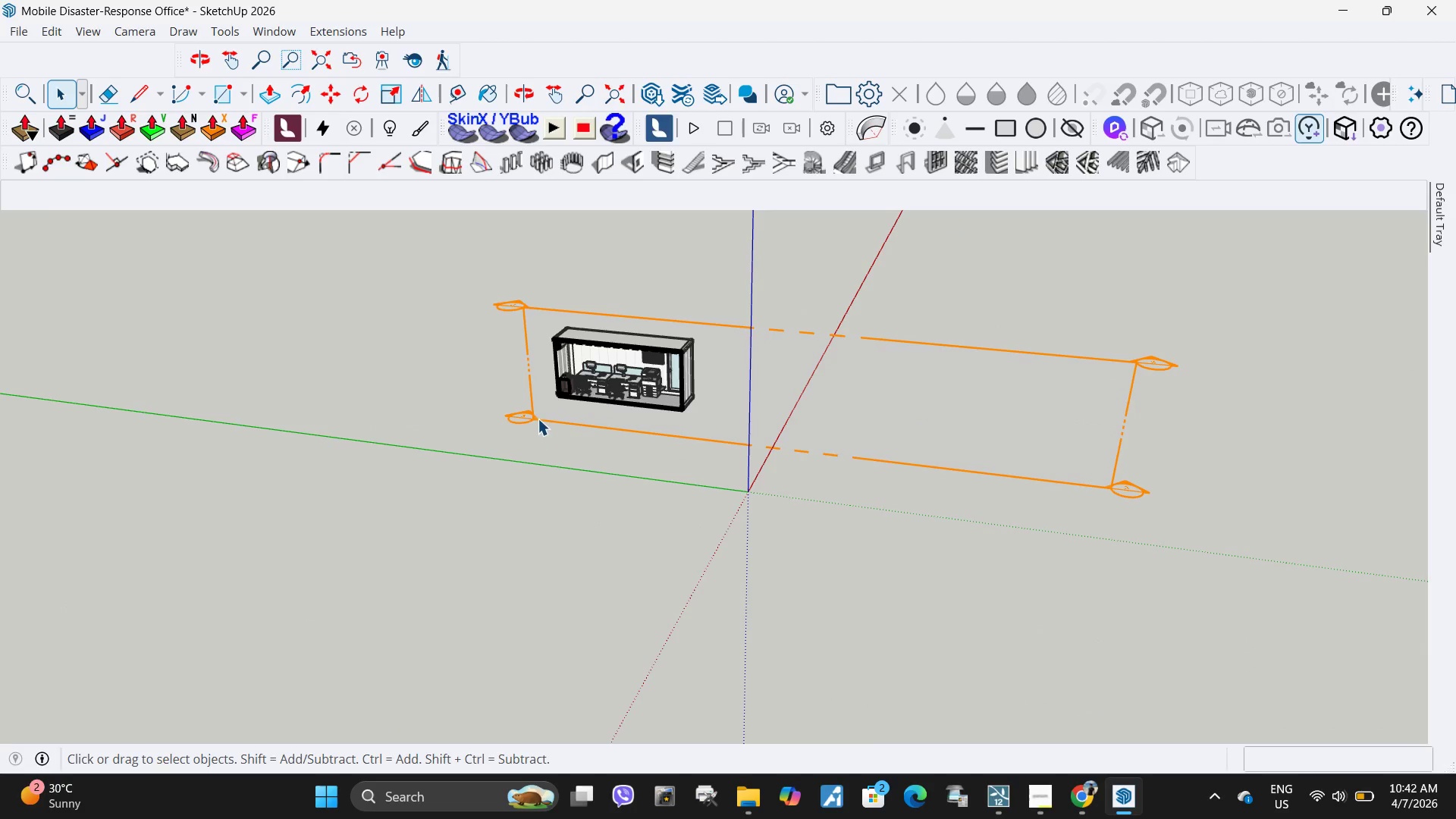 
left_click([530, 416])
 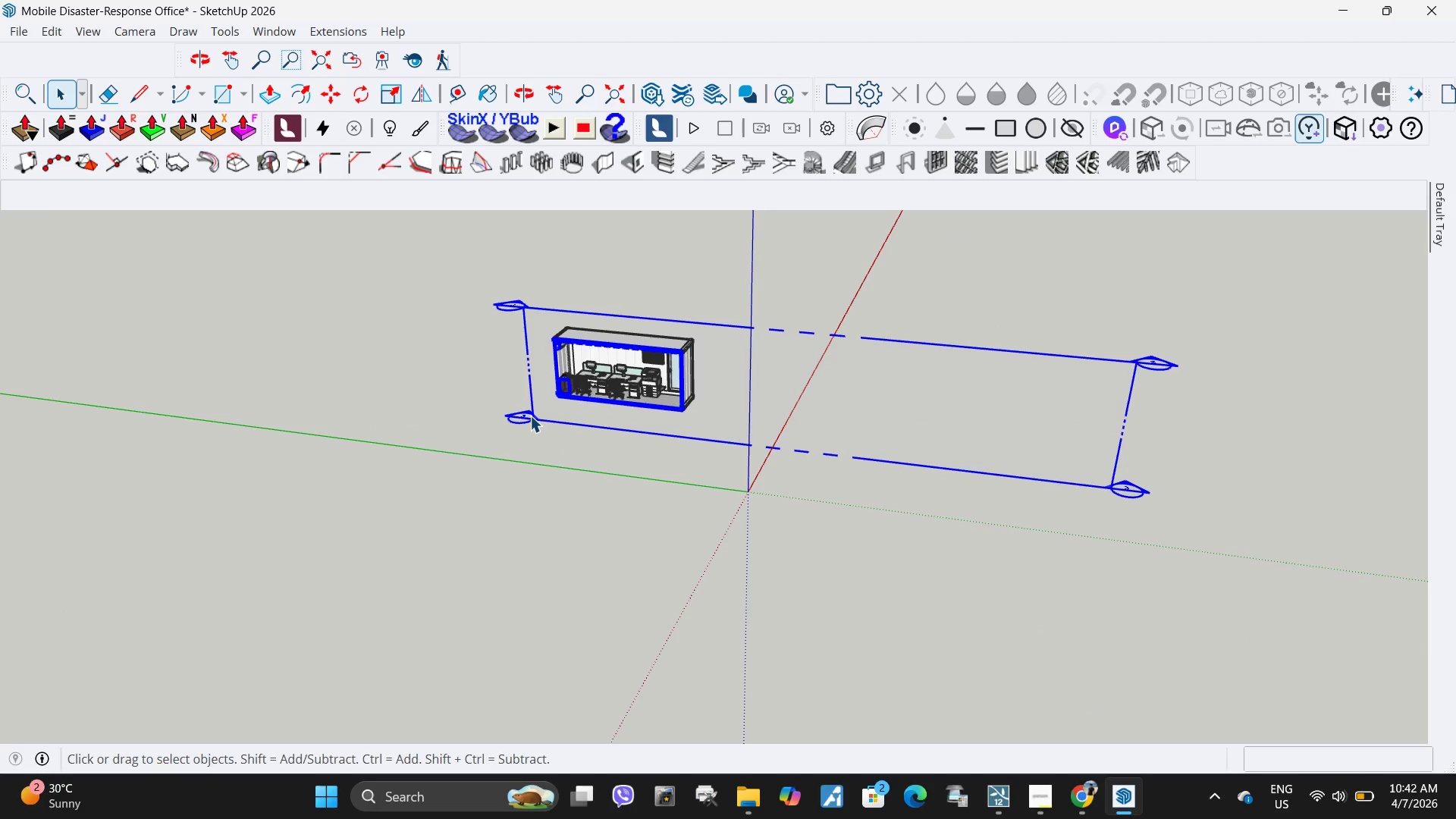 
key(Delete)
 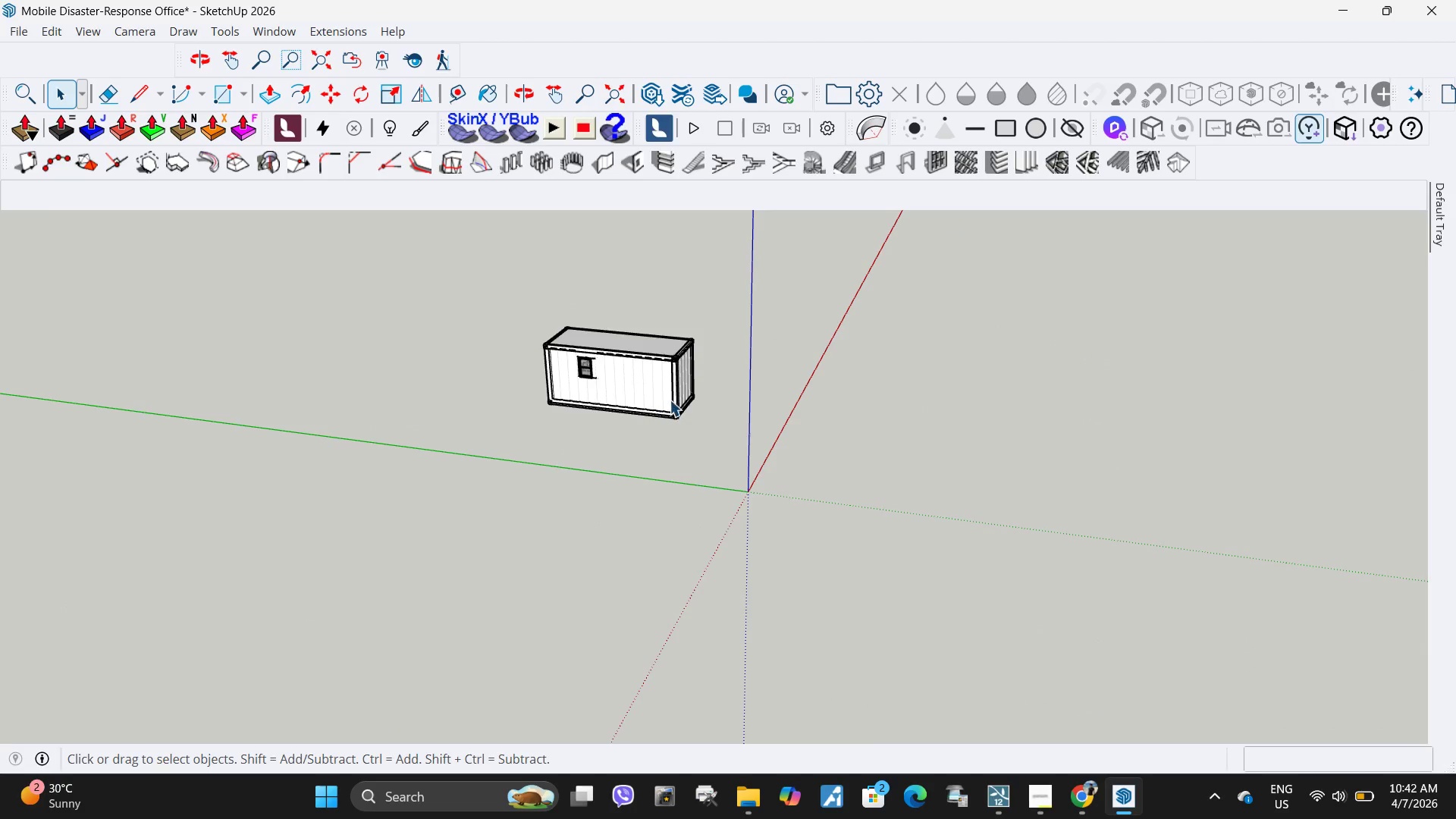 
key(Control+ControlLeft)
 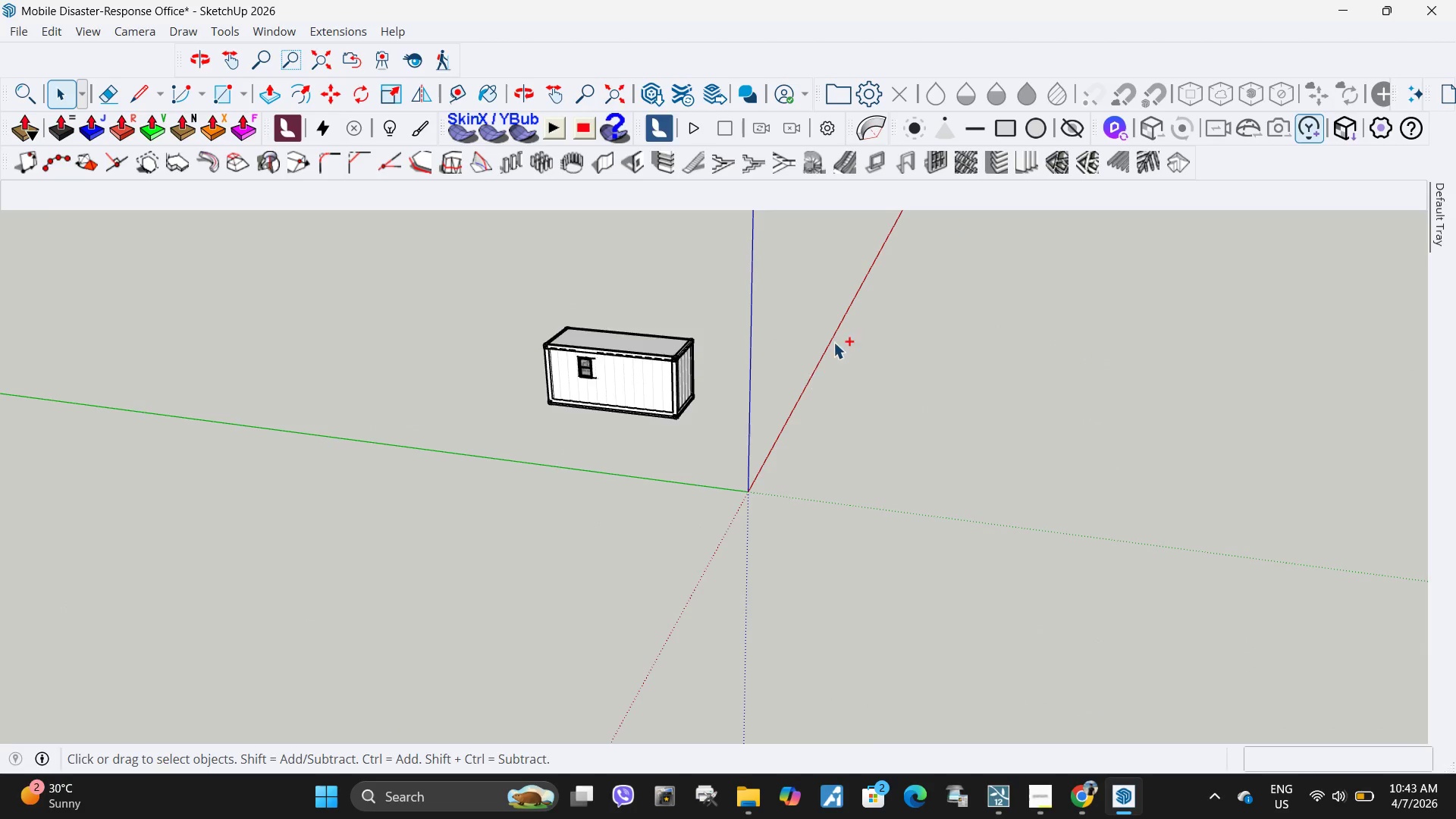 
key(Control+V)
 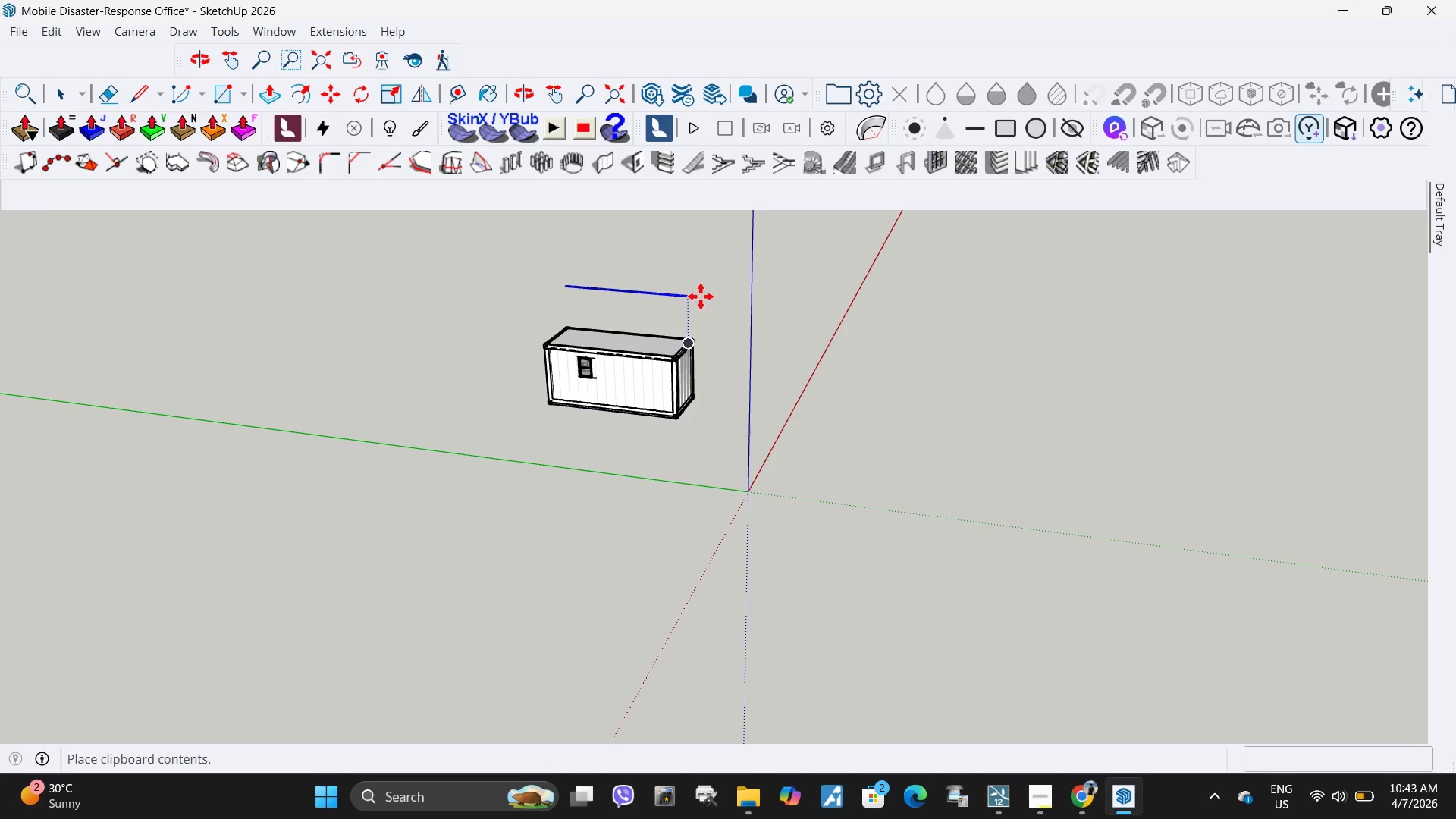 
left_click([703, 294])
 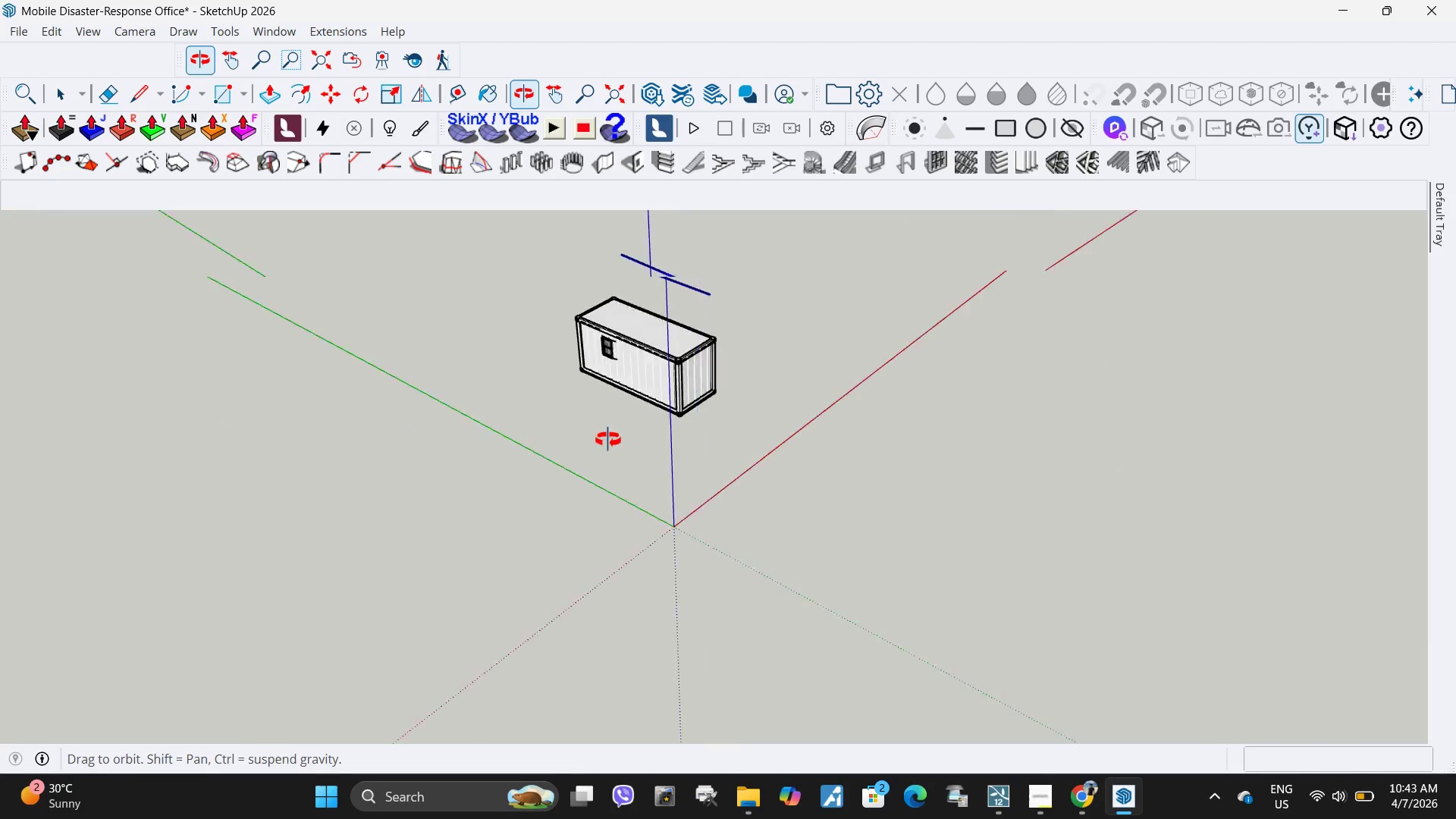 
key(Space)
 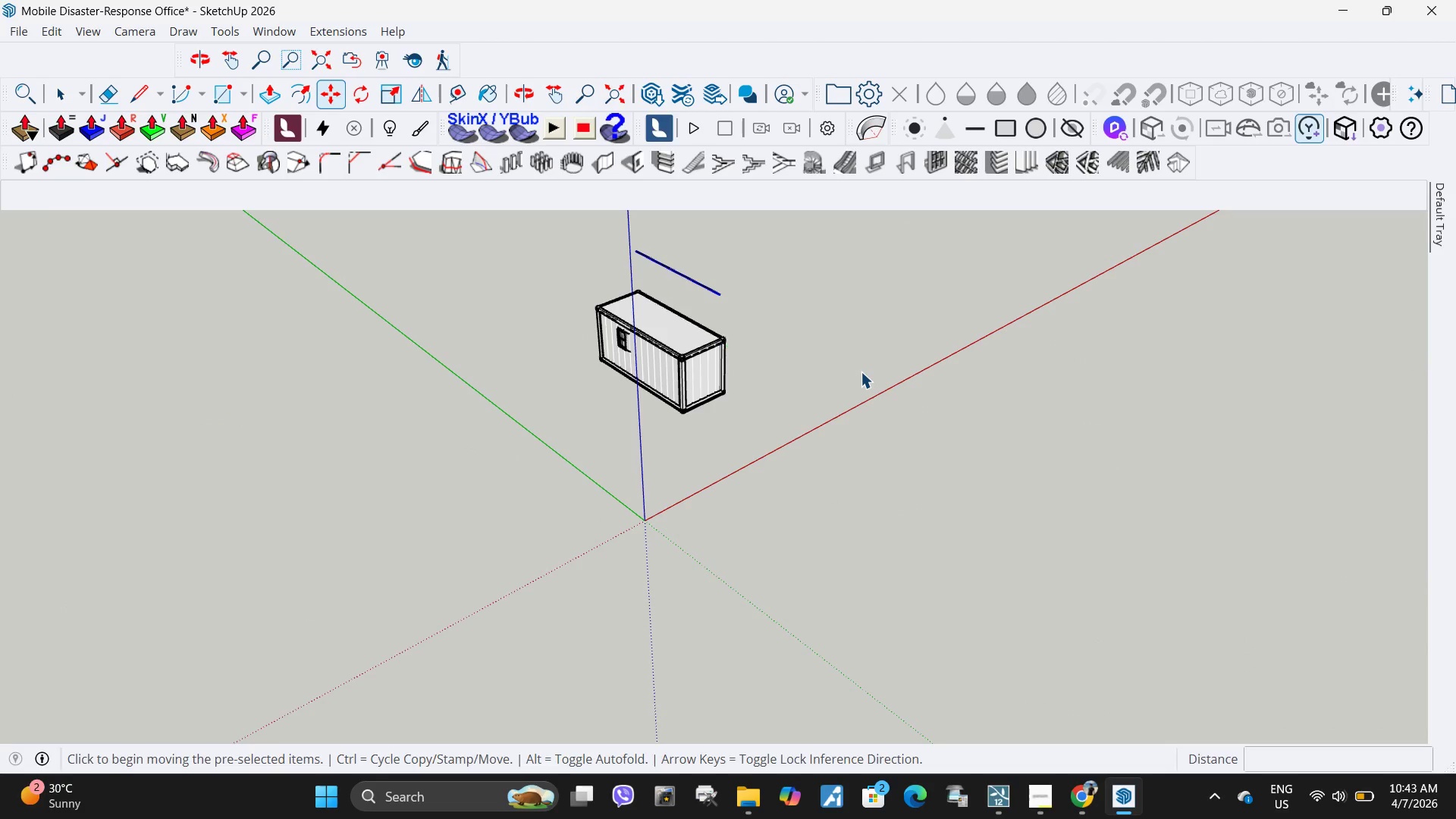 
left_click([861, 372])
 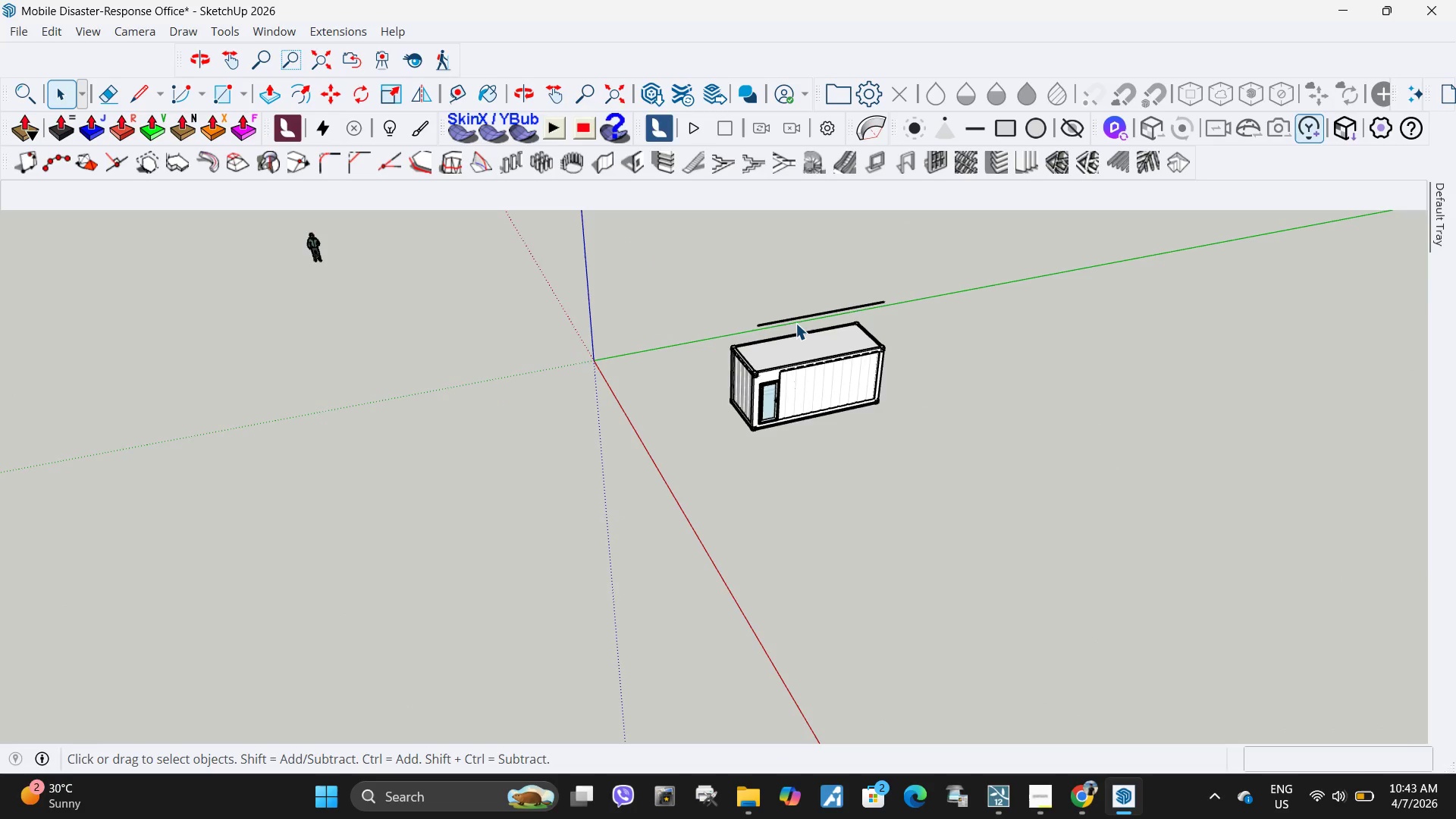 
double_click([795, 322])
 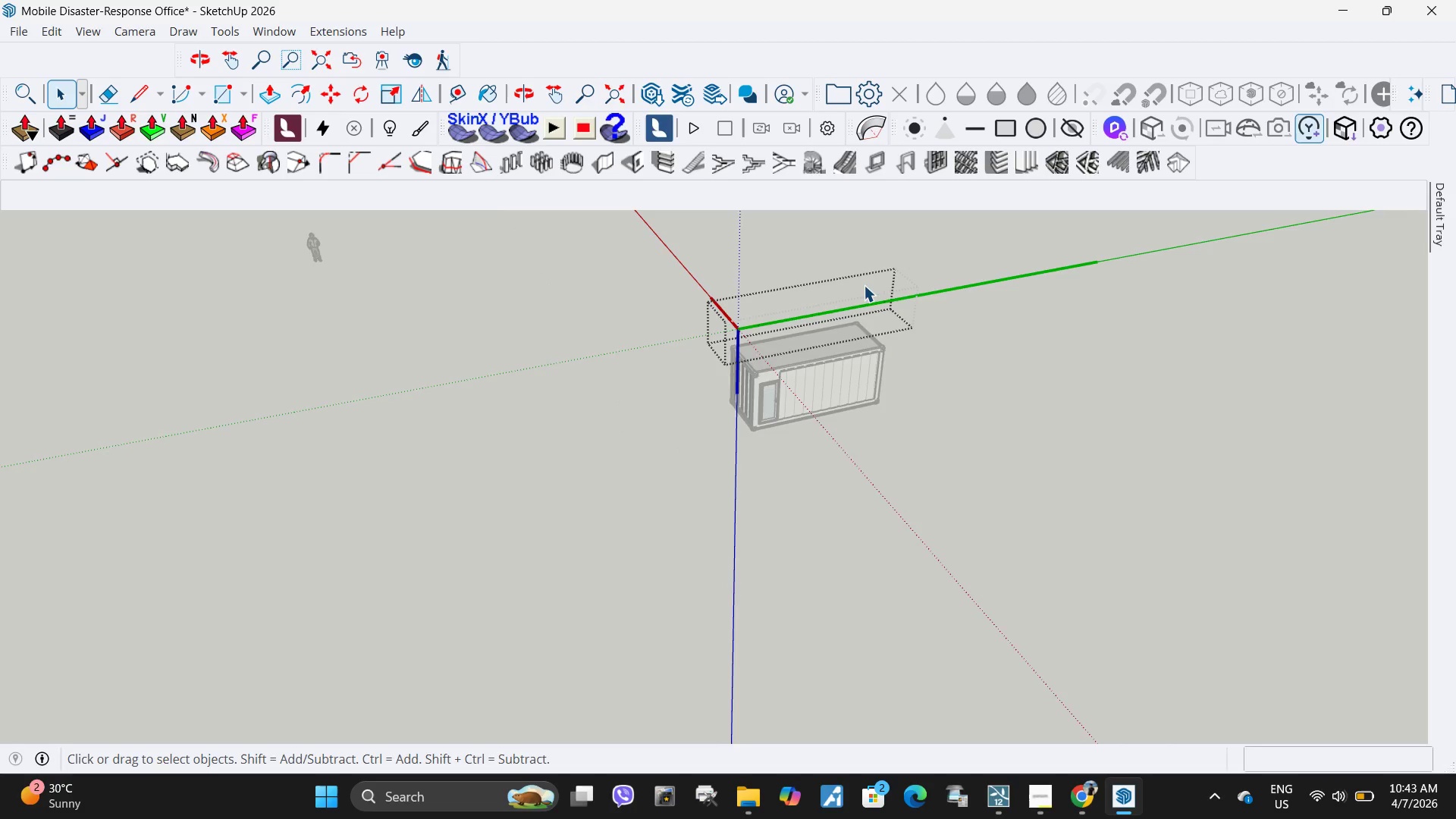 
key(Escape)
 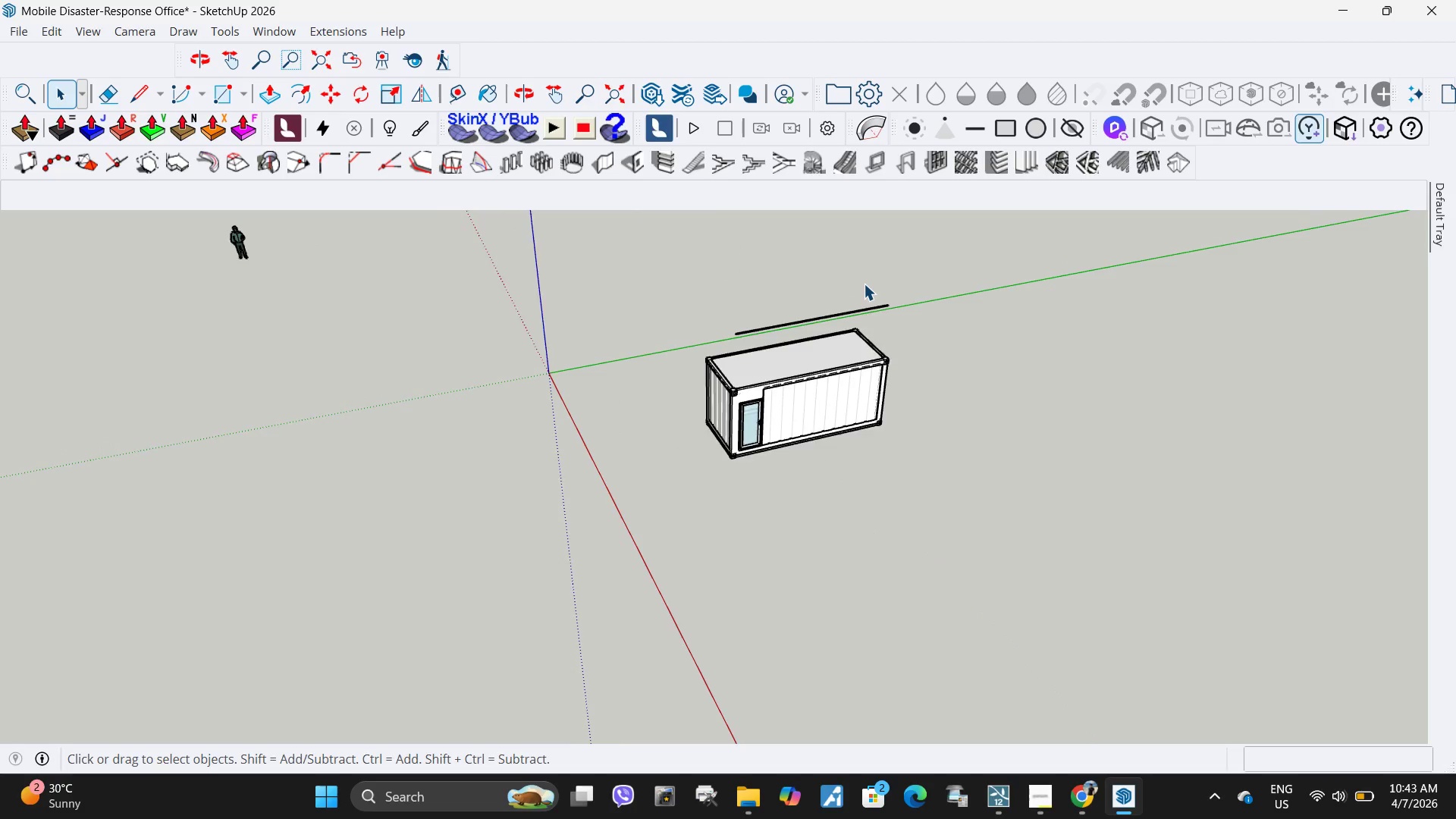 
scroll: coordinate [848, 300], scroll_direction: up, amount: 8.0
 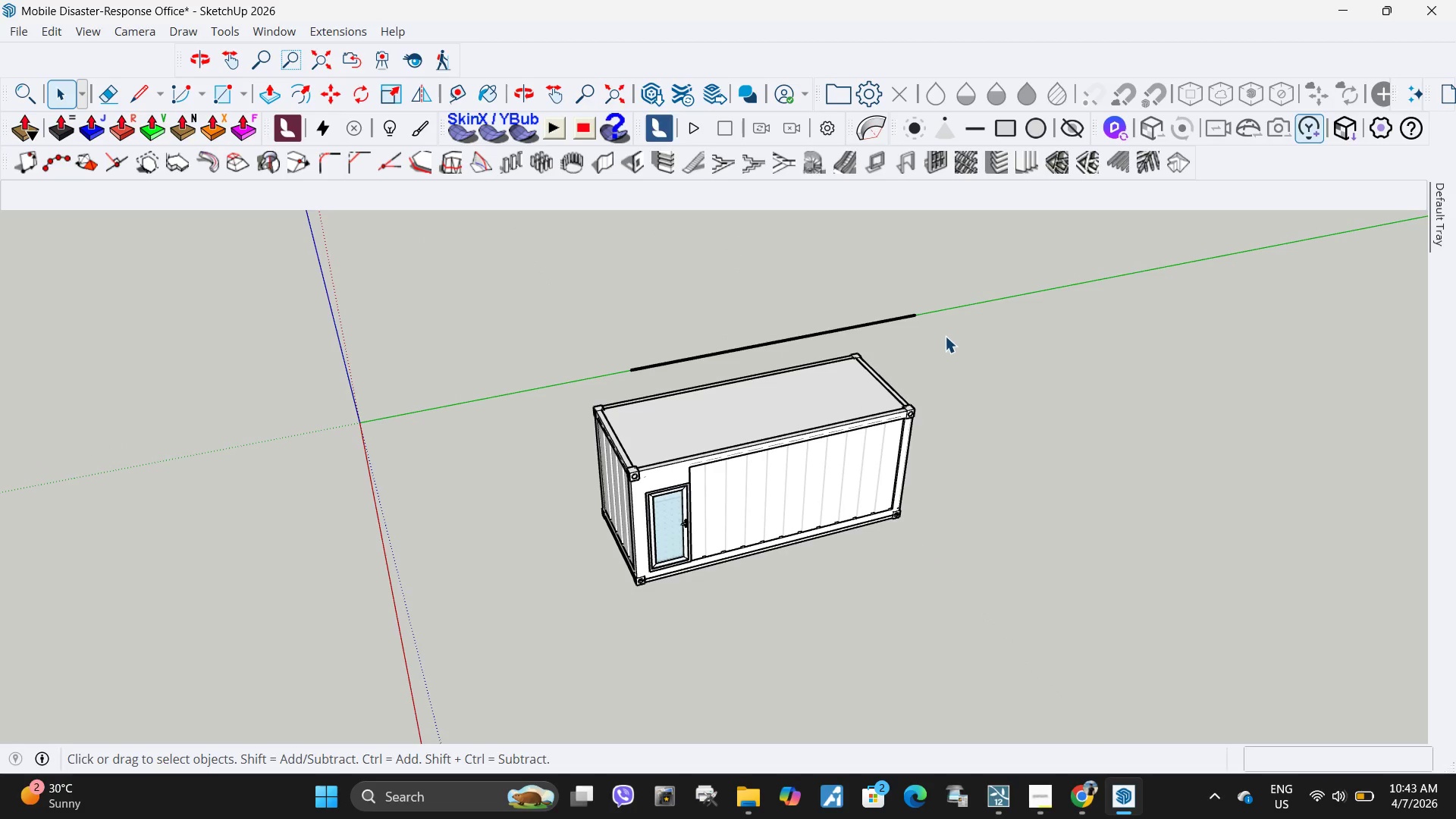 
left_click_drag(start_coordinate=[945, 336], to_coordinate=[889, 292])
 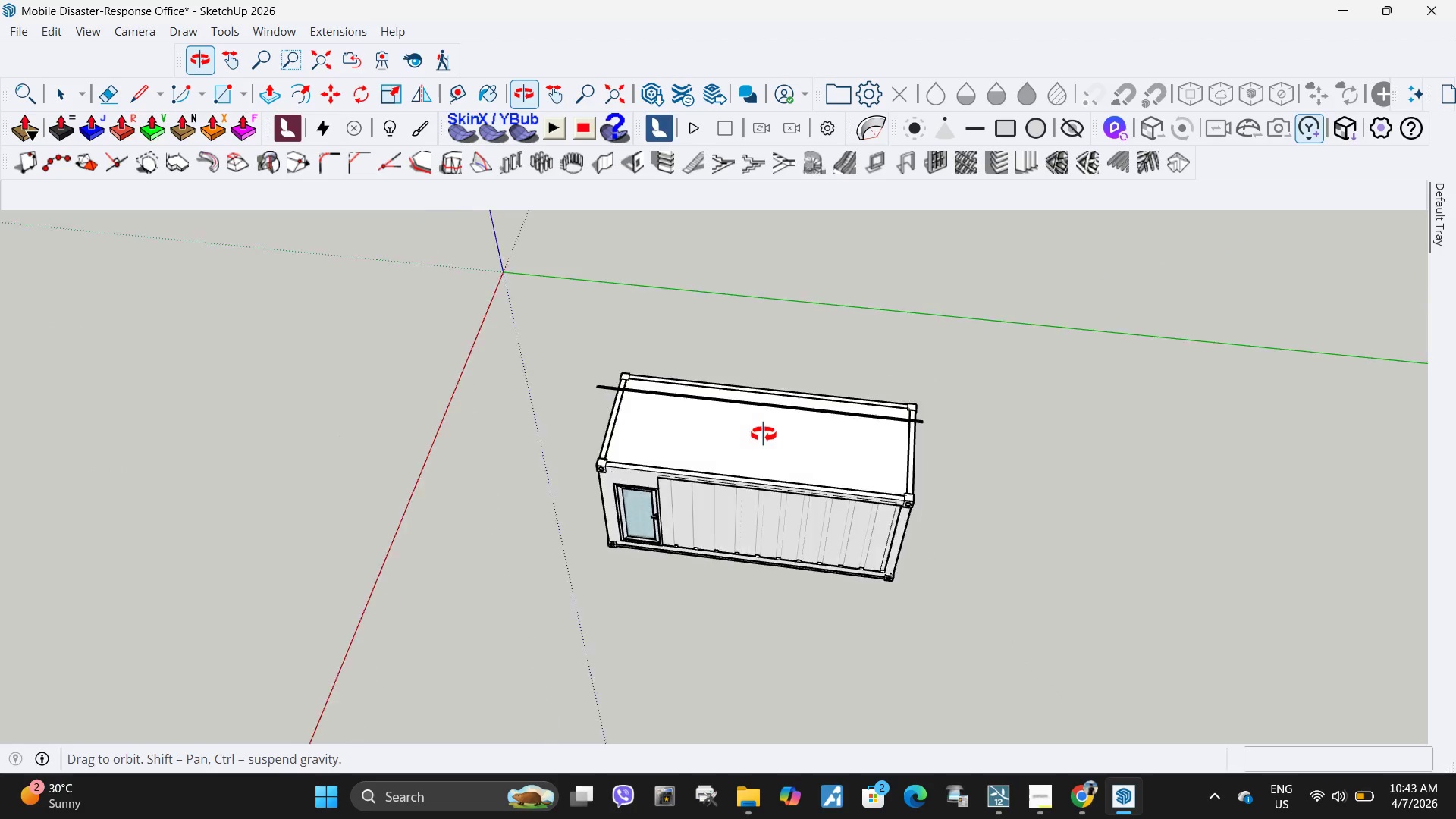 
double_click([889, 292])
 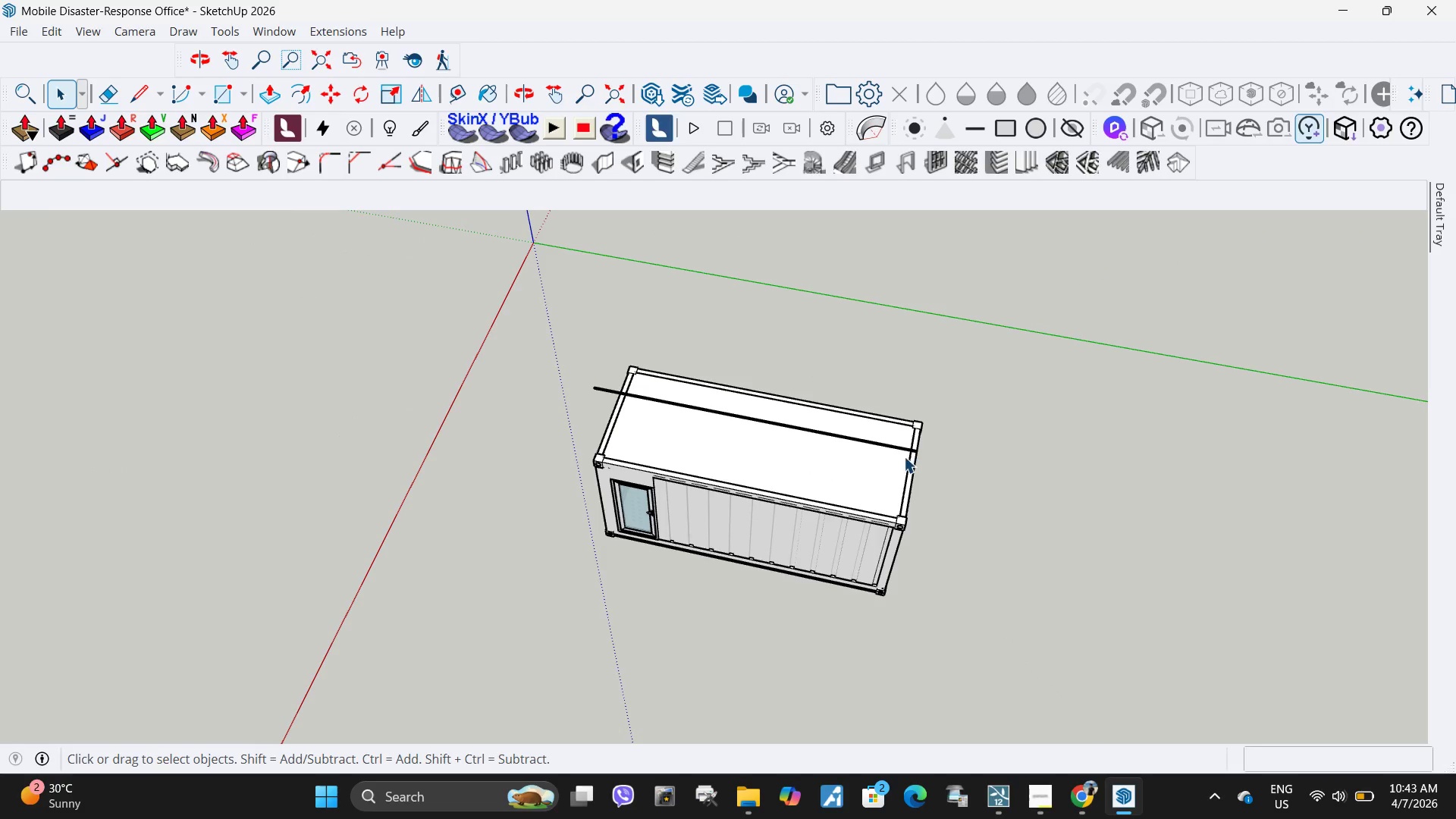 
left_click([903, 450])
 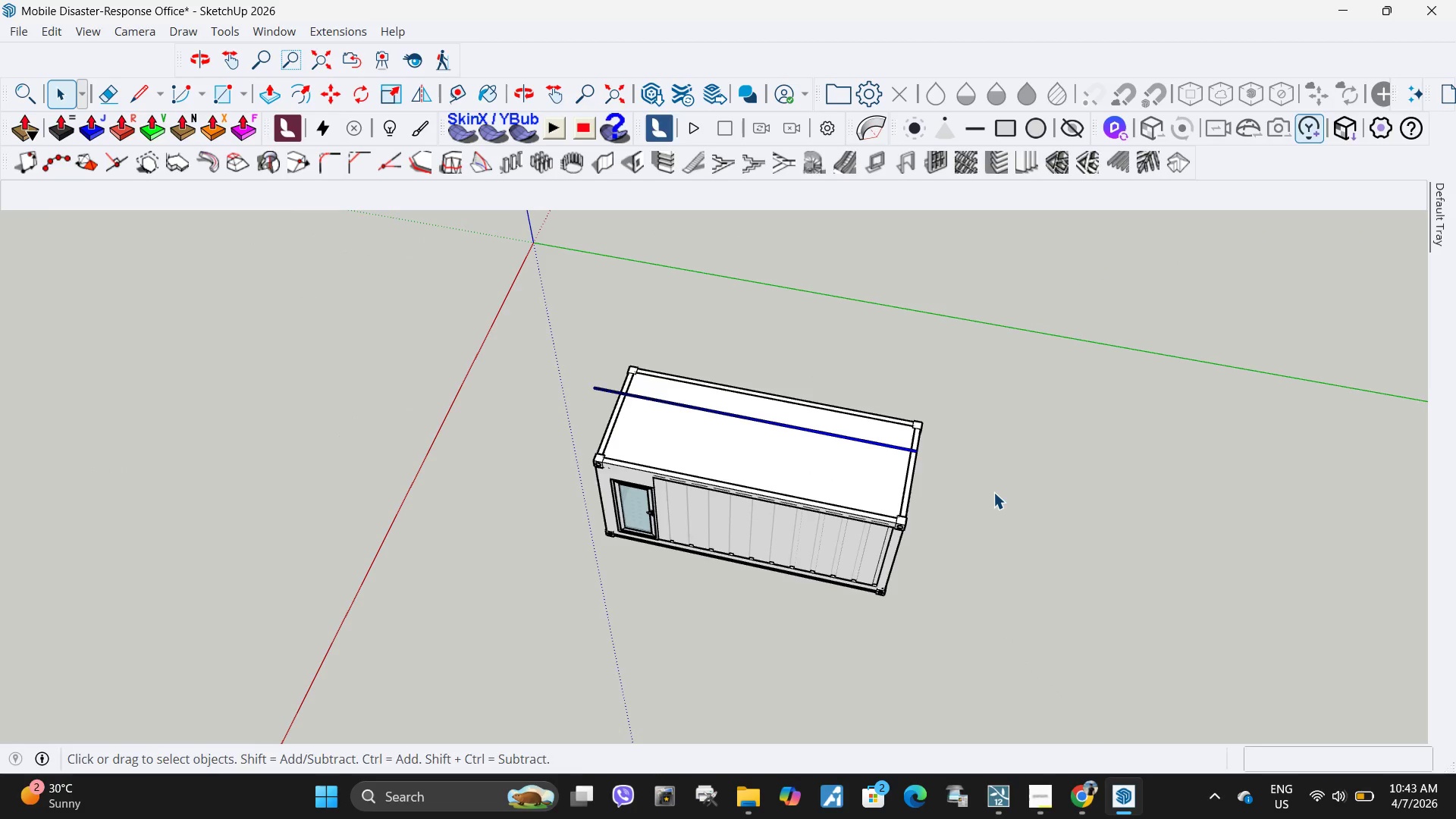 
key(M)
 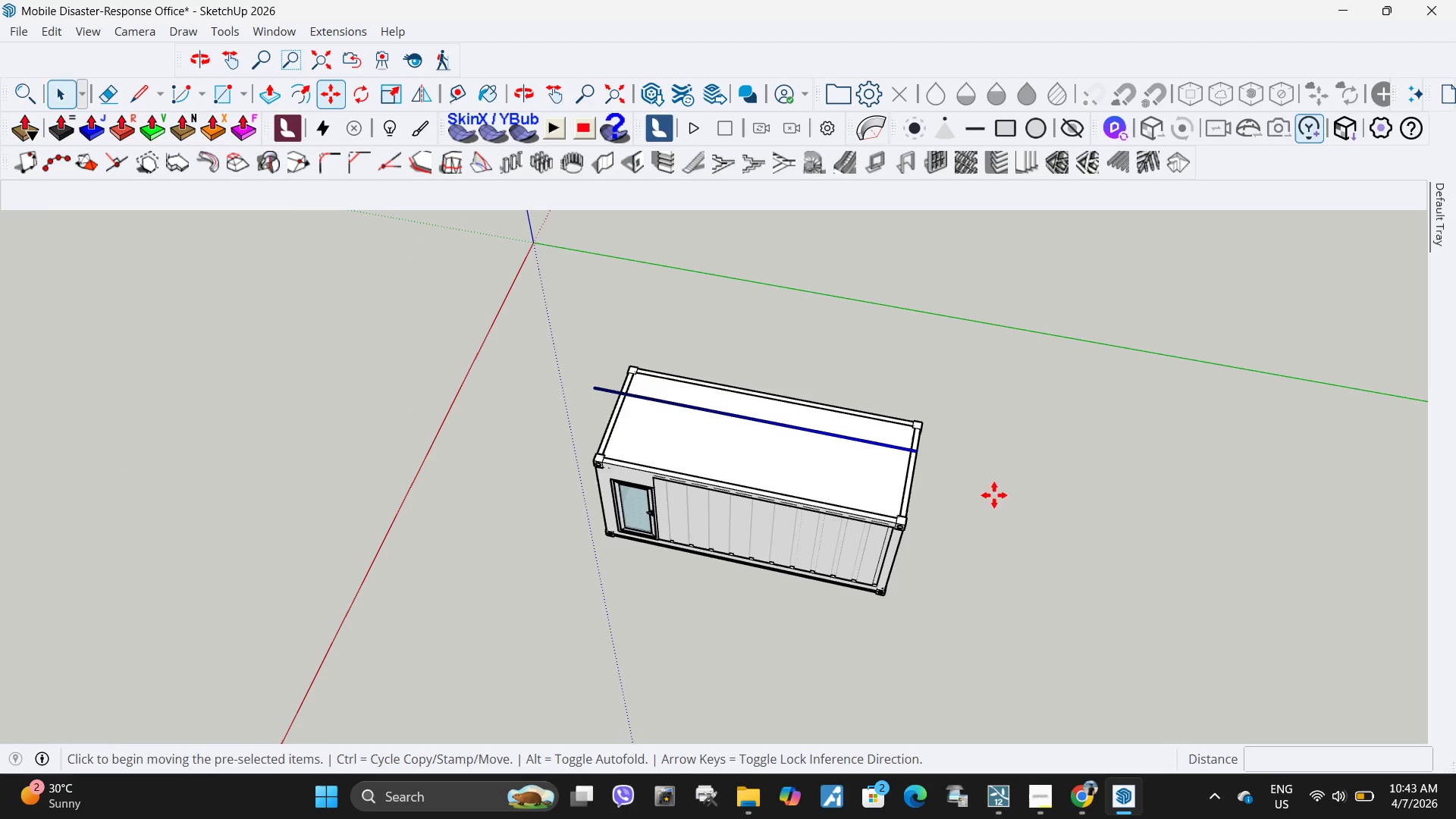 
left_click([994, 495])
 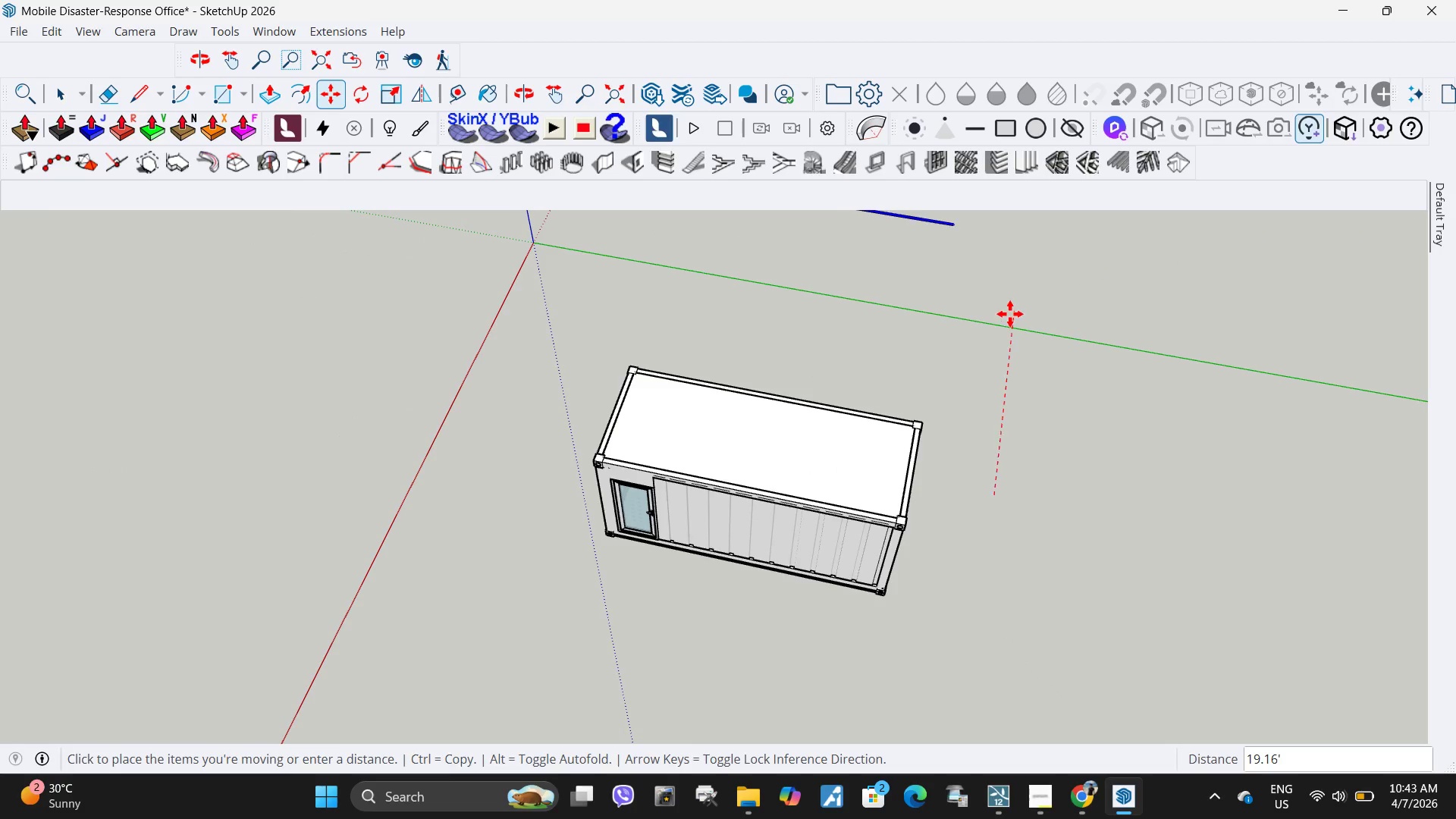 
left_click([1010, 314])
 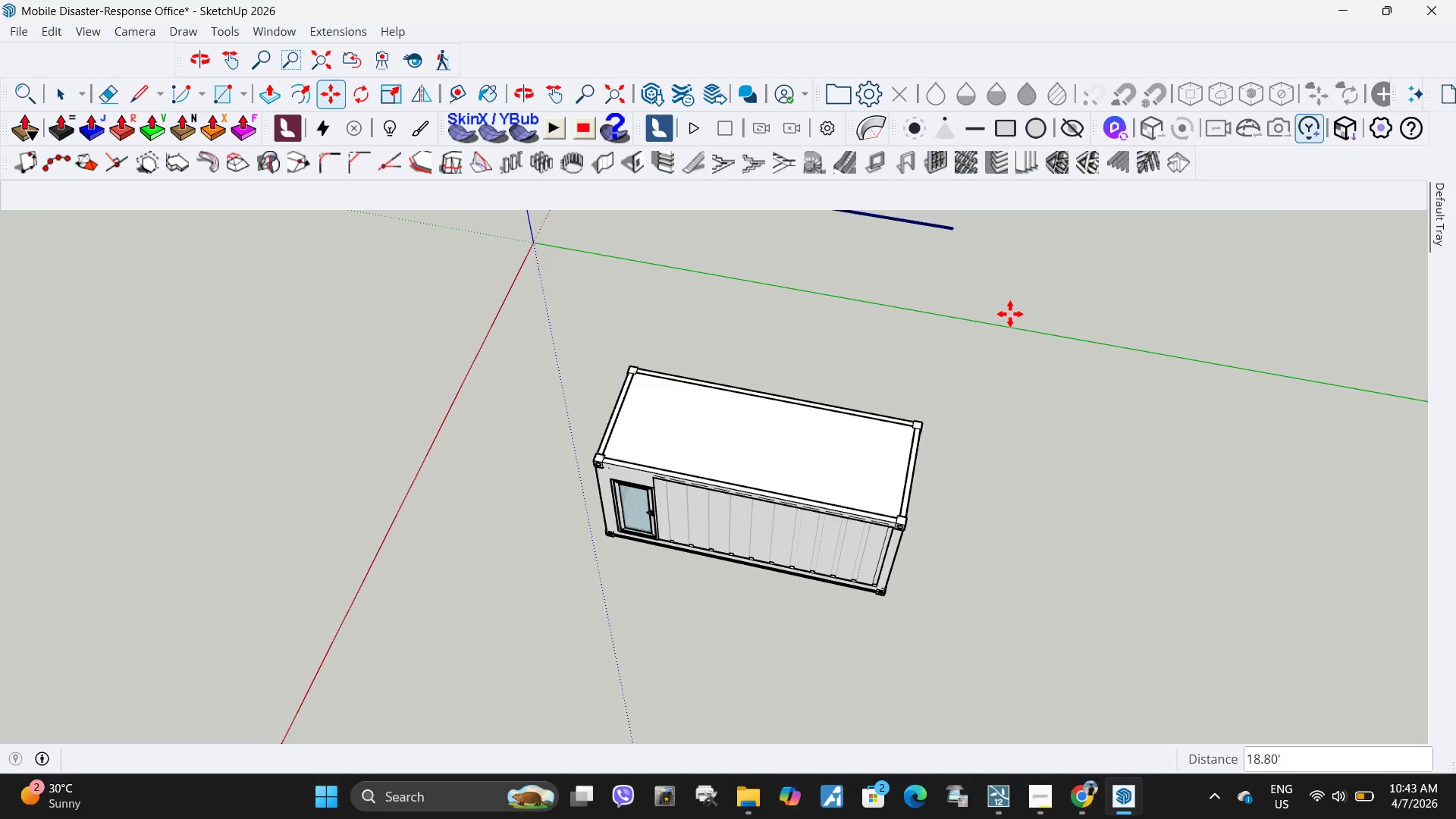 
key(Space)
 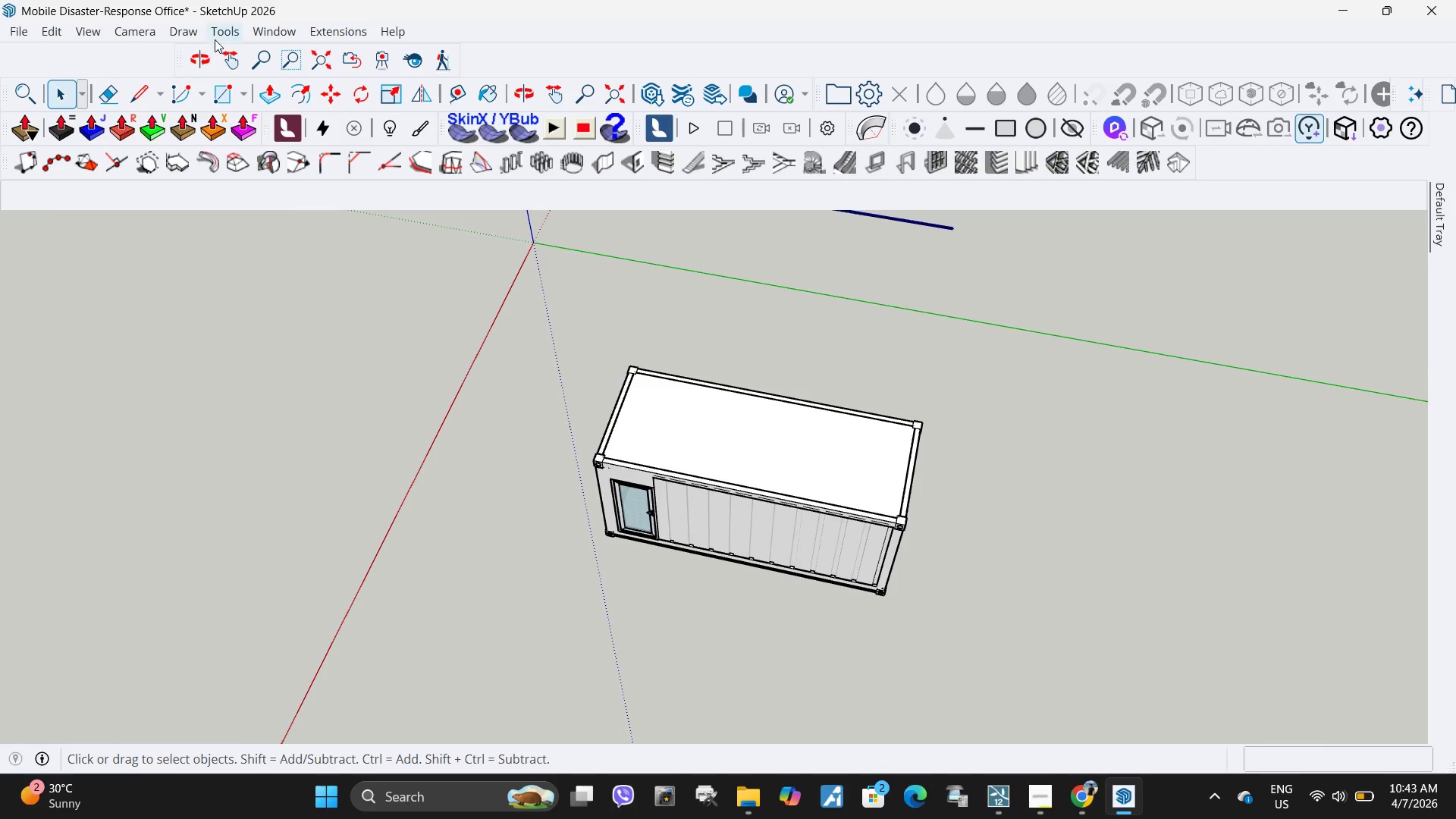 
left_click([215, 39])
 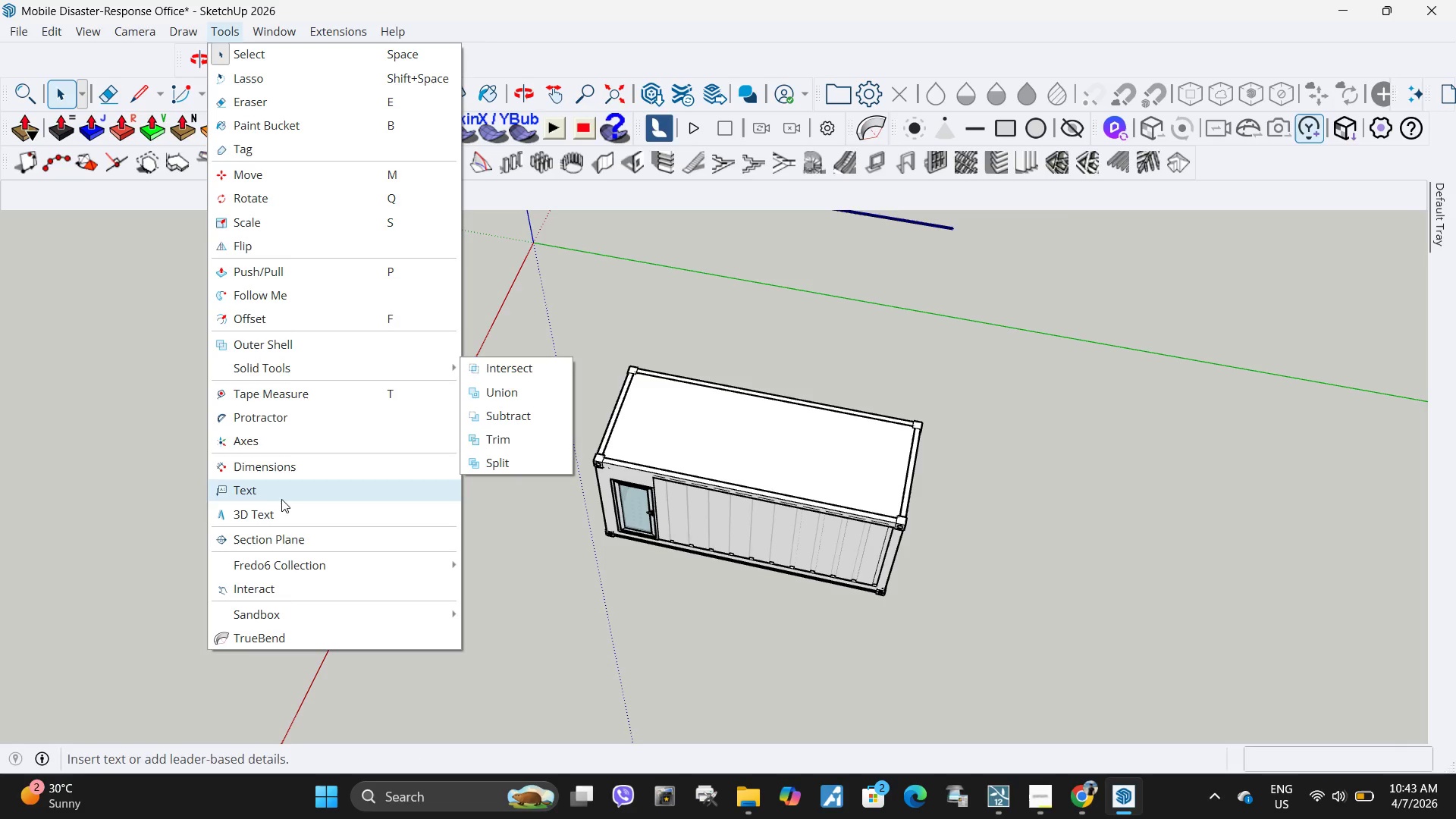 
scroll: coordinate [603, 488], scroll_direction: up, amount: 8.0
 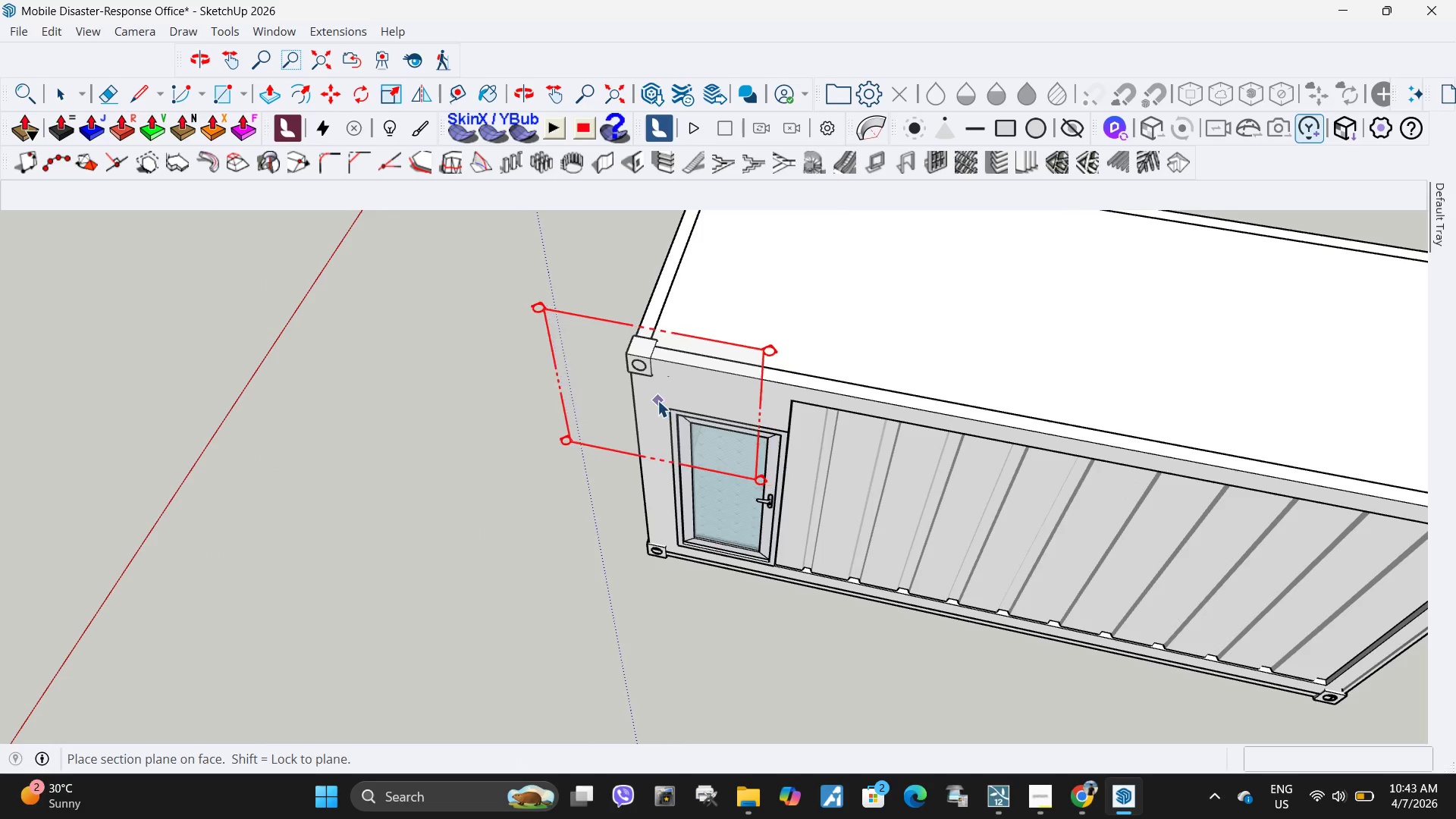 
left_click([657, 400])
 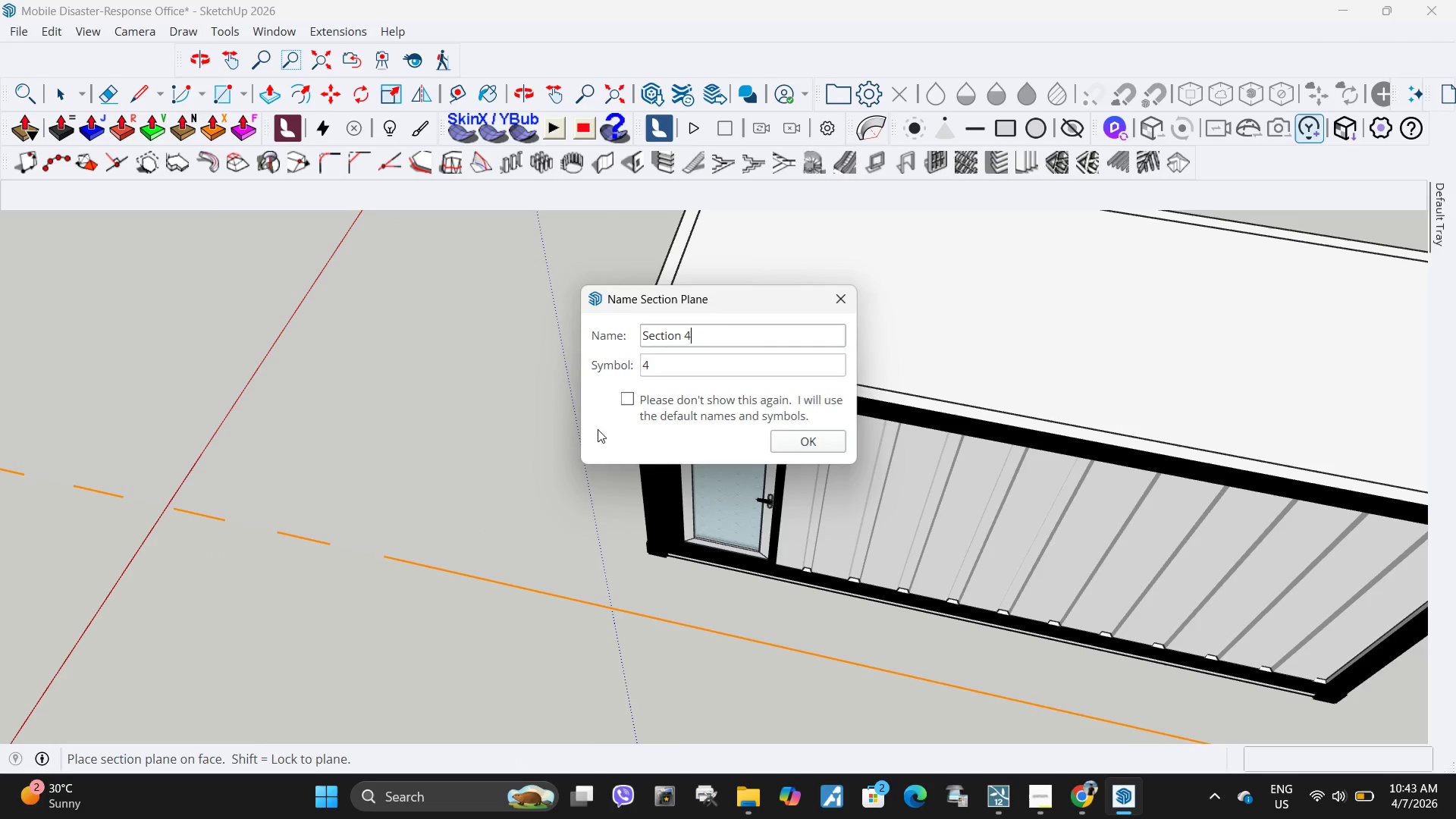 
scroll: coordinate [539, 445], scroll_direction: down, amount: 5.0
 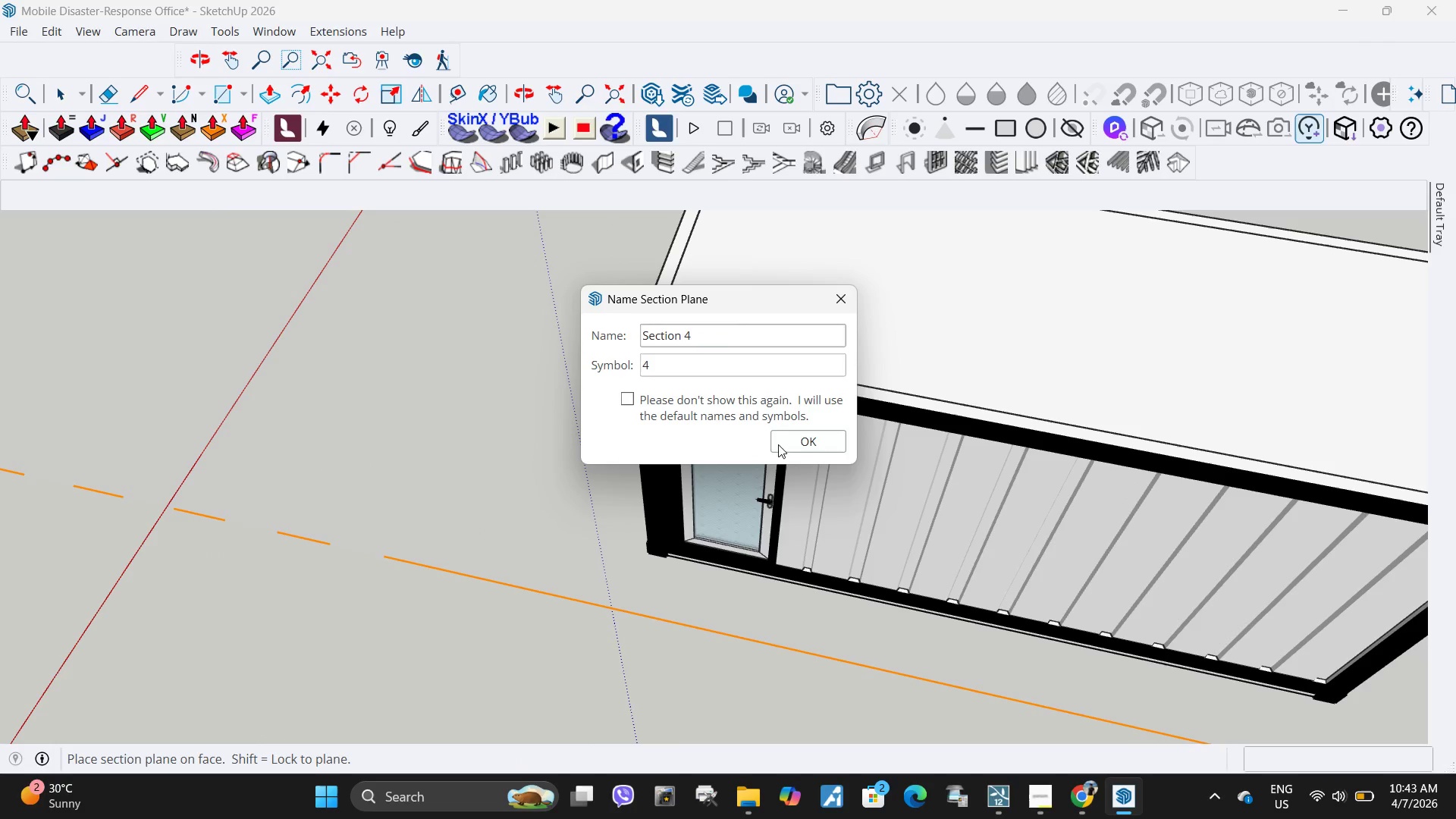 
left_click([787, 448])
 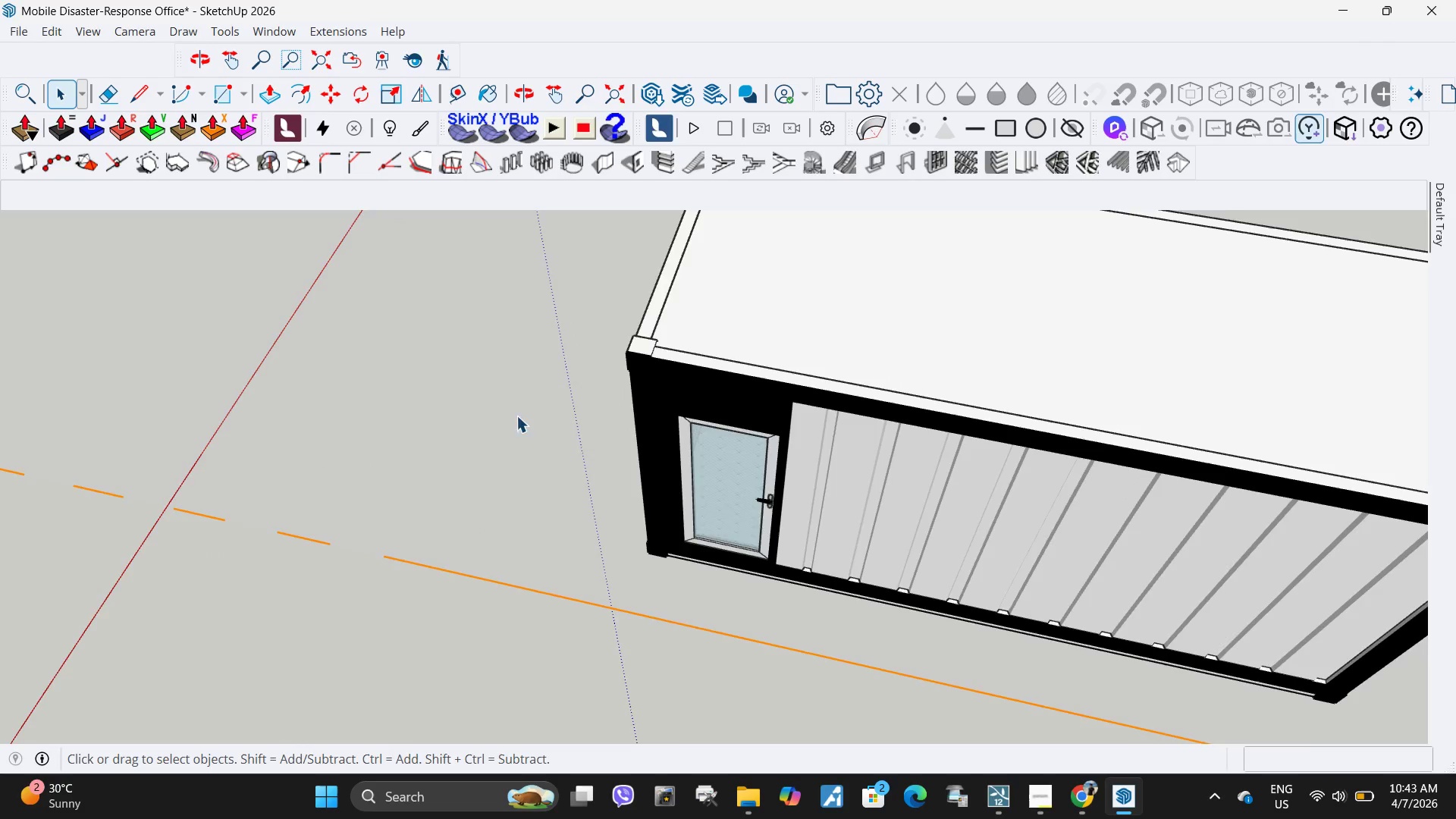 
scroll: coordinate [372, 460], scroll_direction: down, amount: 11.0
 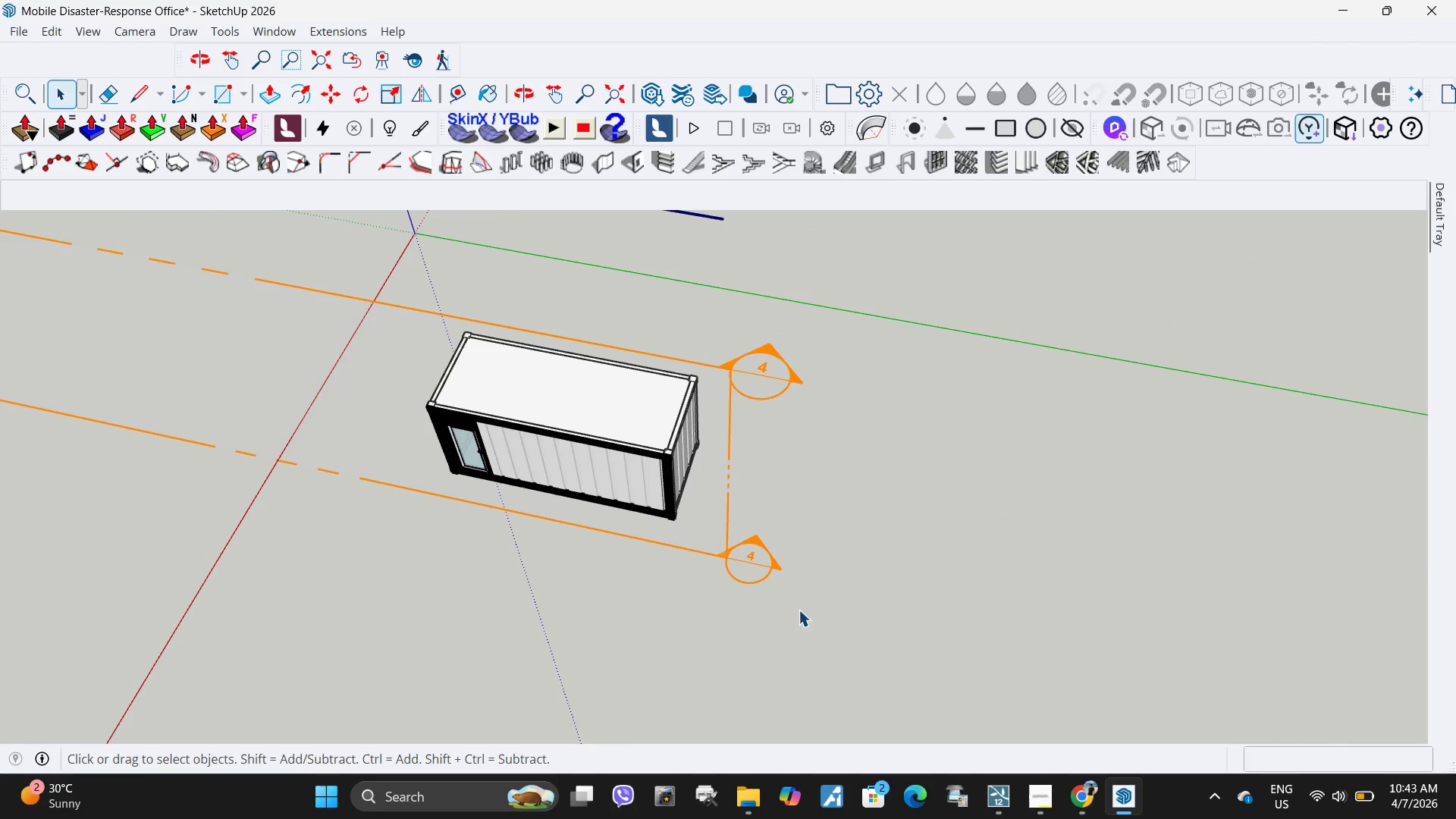 
left_click_drag(start_coordinate=[799, 610], to_coordinate=[714, 554])
 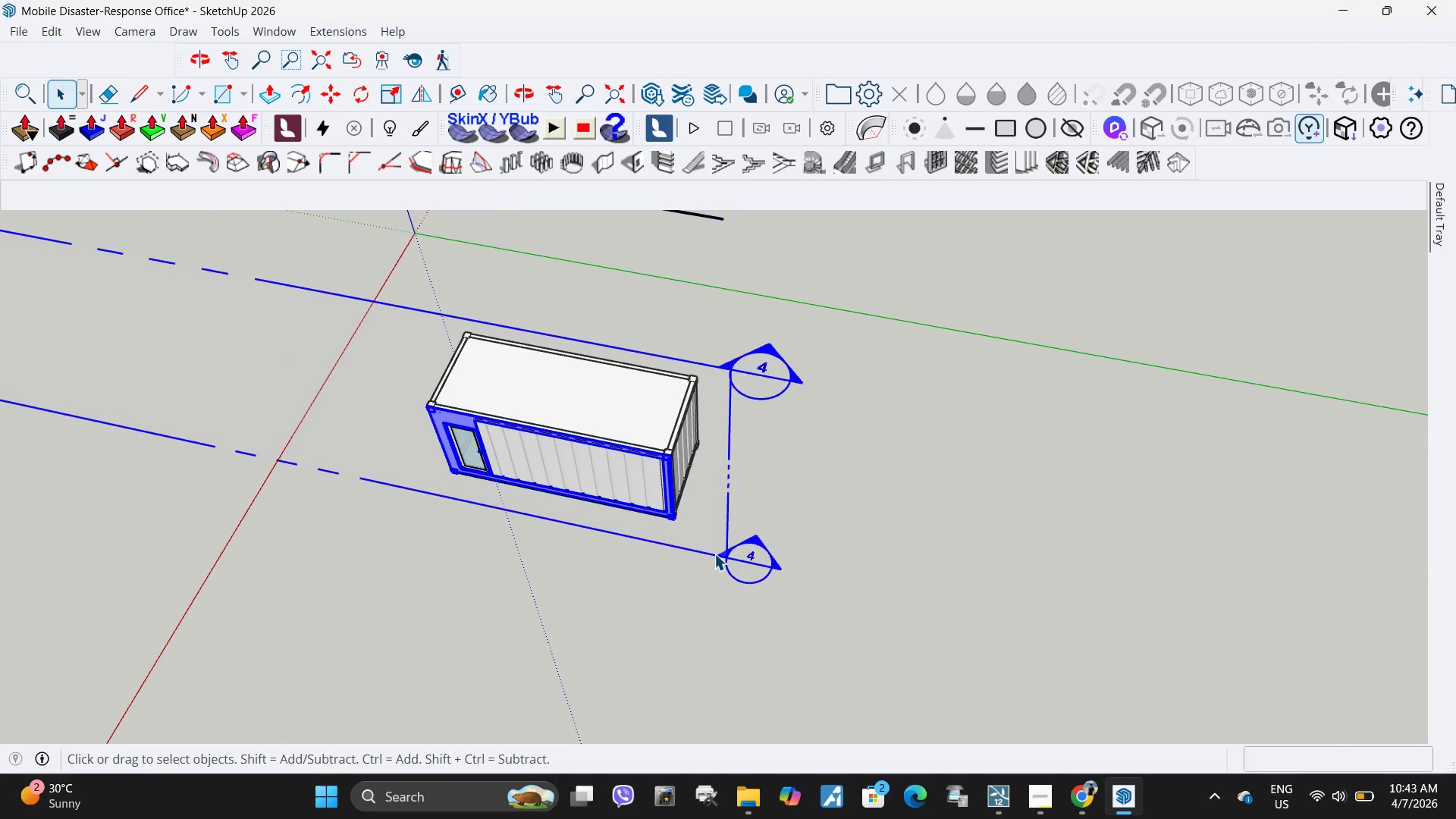 
double_click([714, 554])
 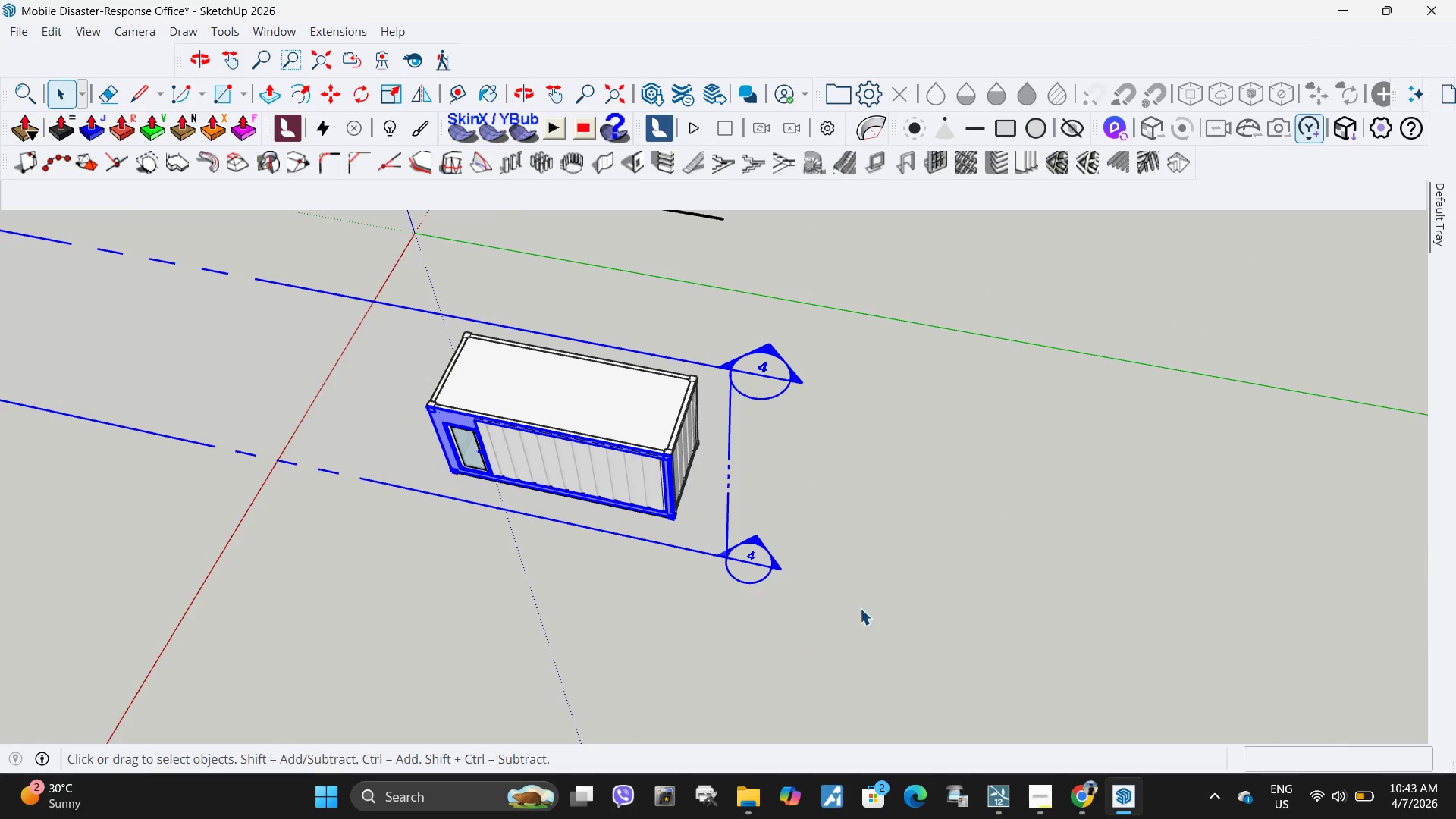 
key(M)
 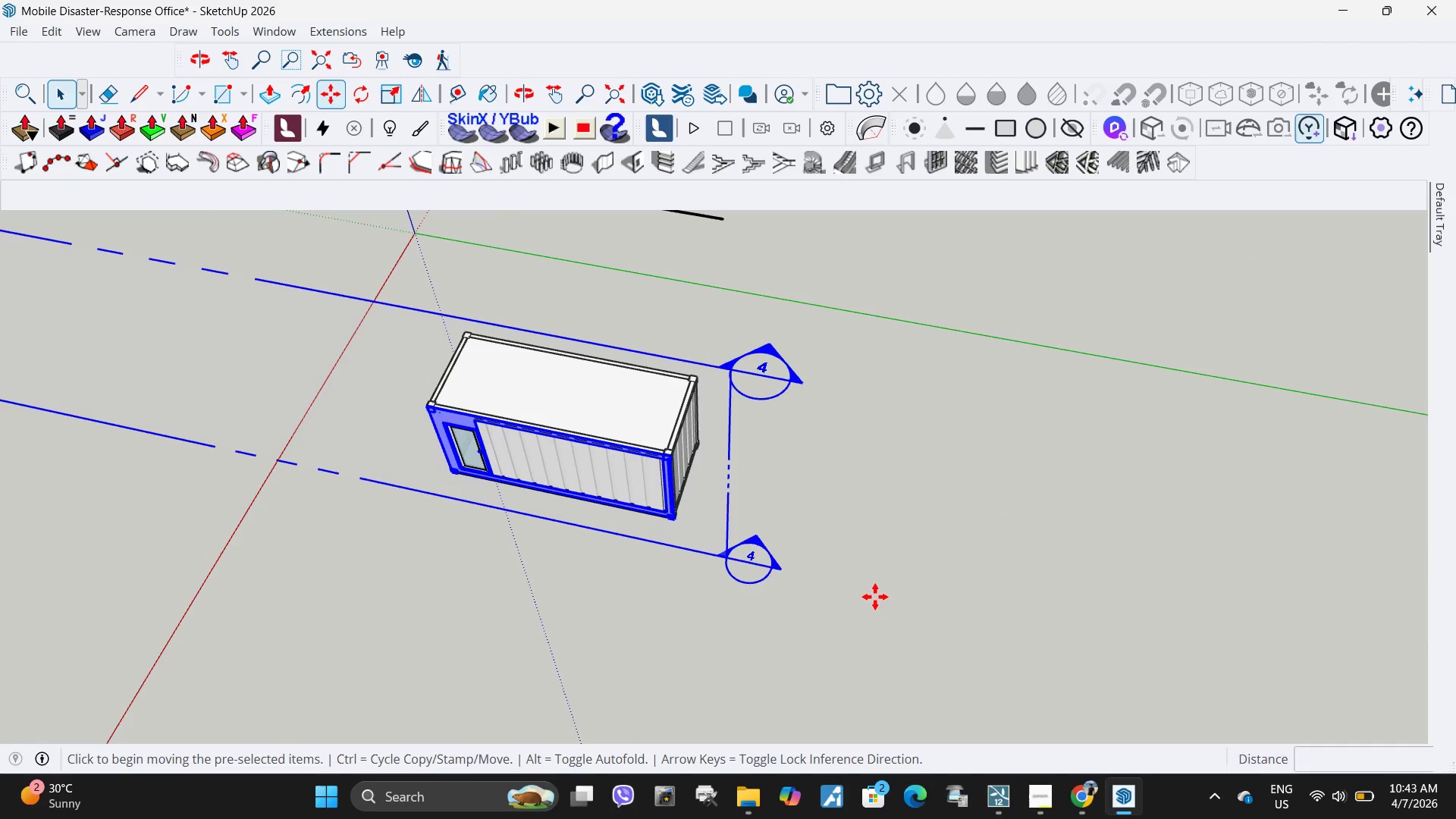 
left_click([875, 597])
 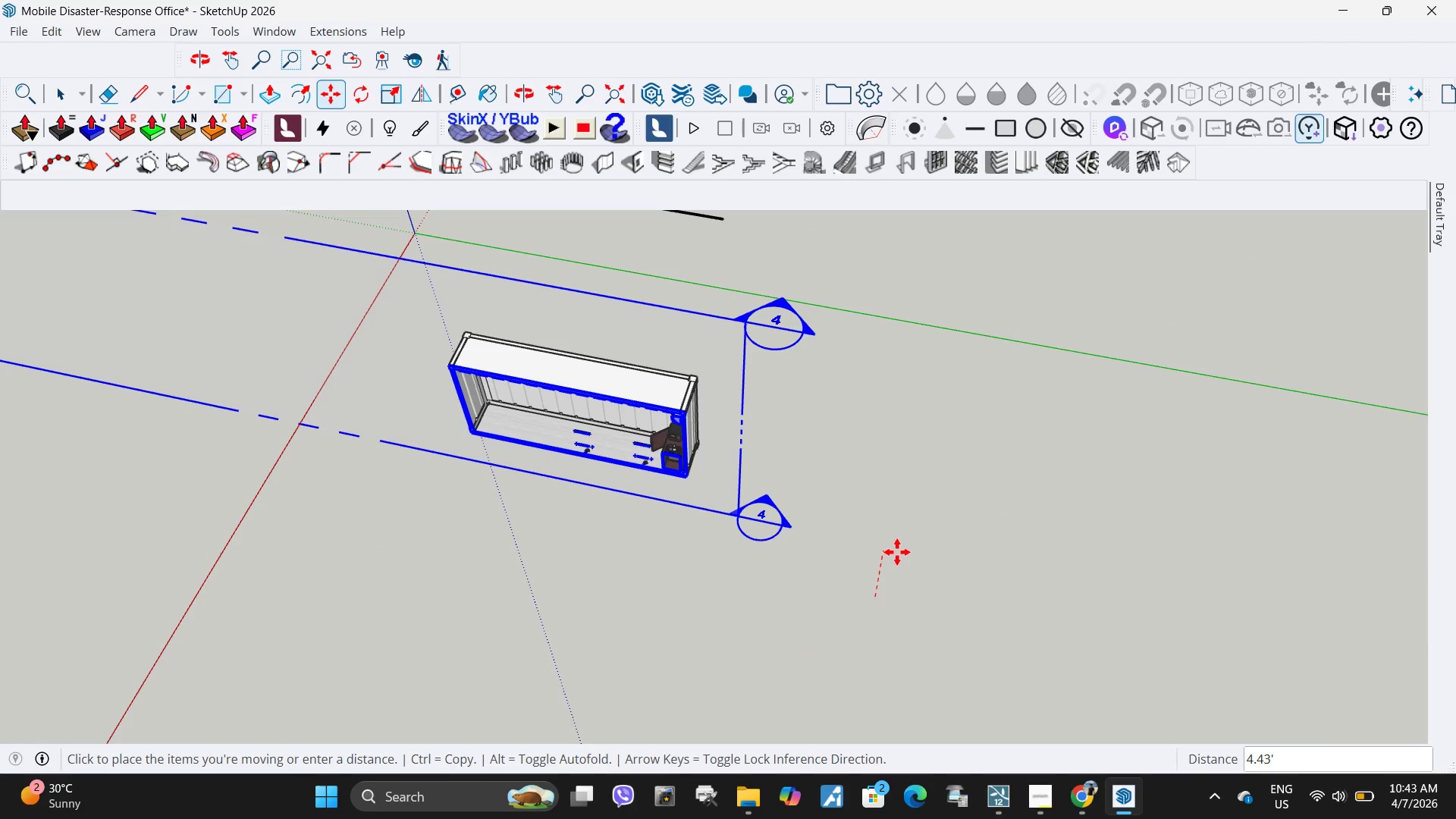 
left_click([899, 550])
 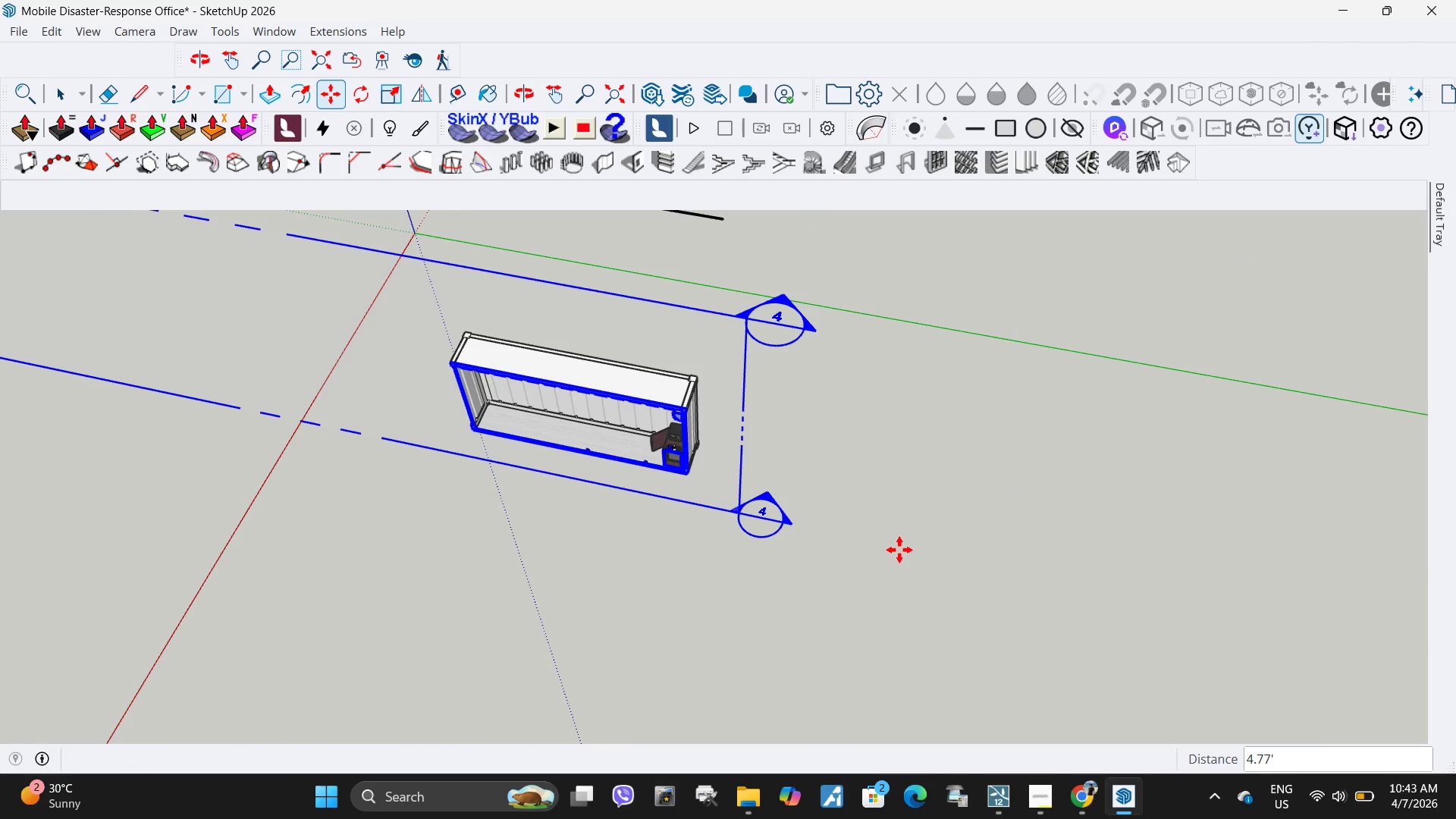 
key(Space)
 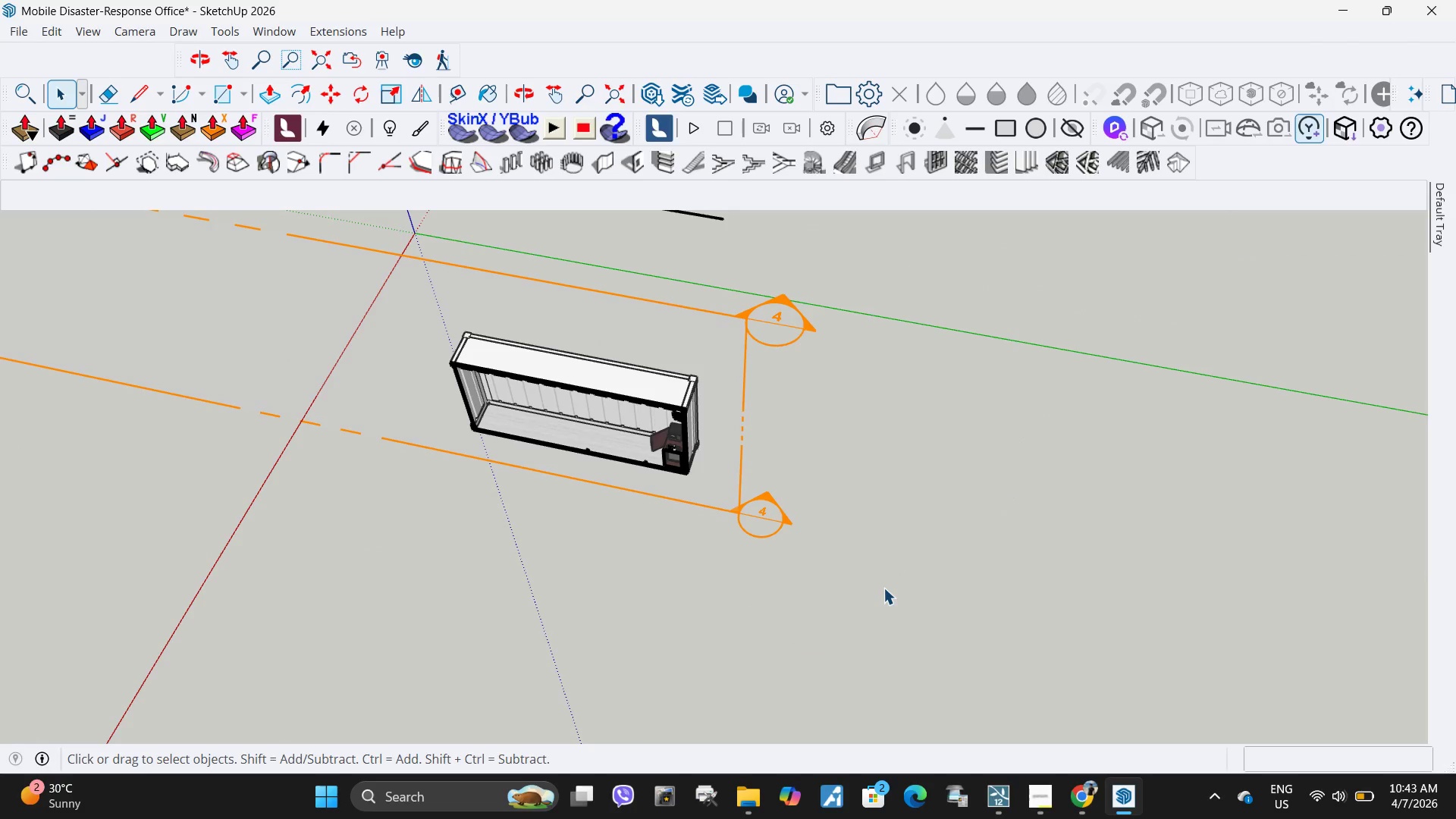 
scroll: coordinate [881, 593], scroll_direction: down, amount: 6.0
 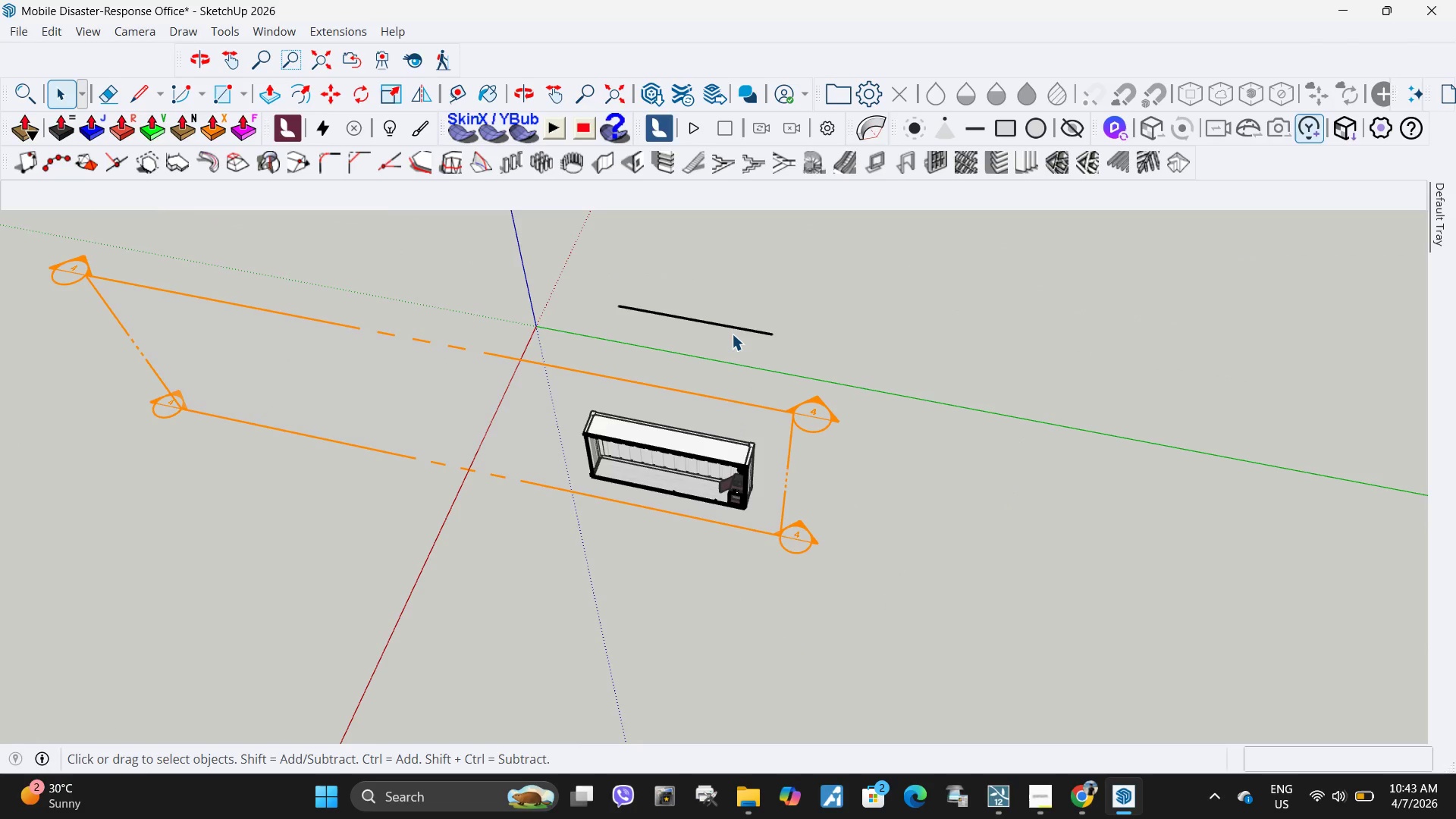 
left_click([732, 334])
 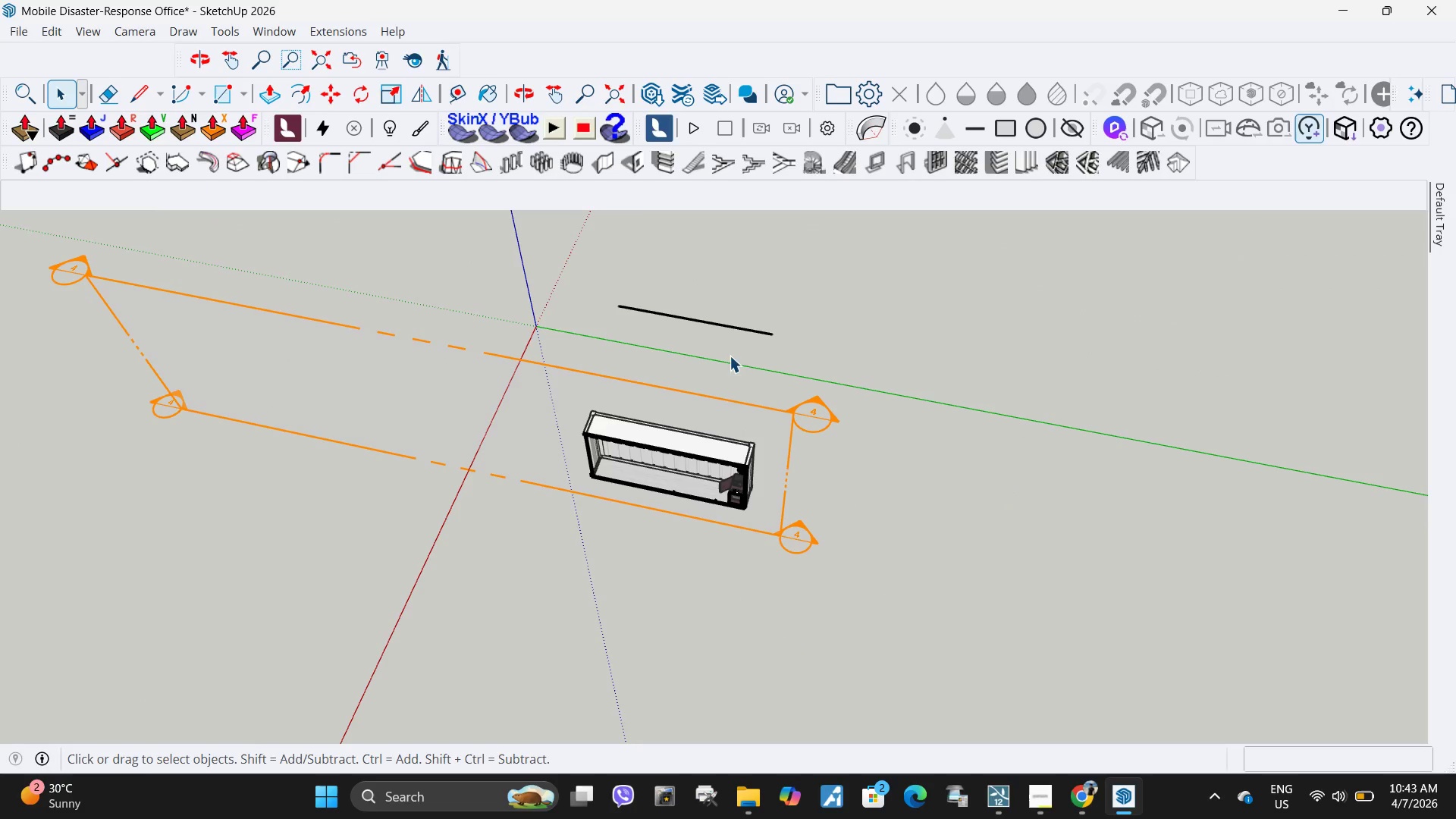 
left_click_drag(start_coordinate=[737, 358], to_coordinate=[684, 278])
 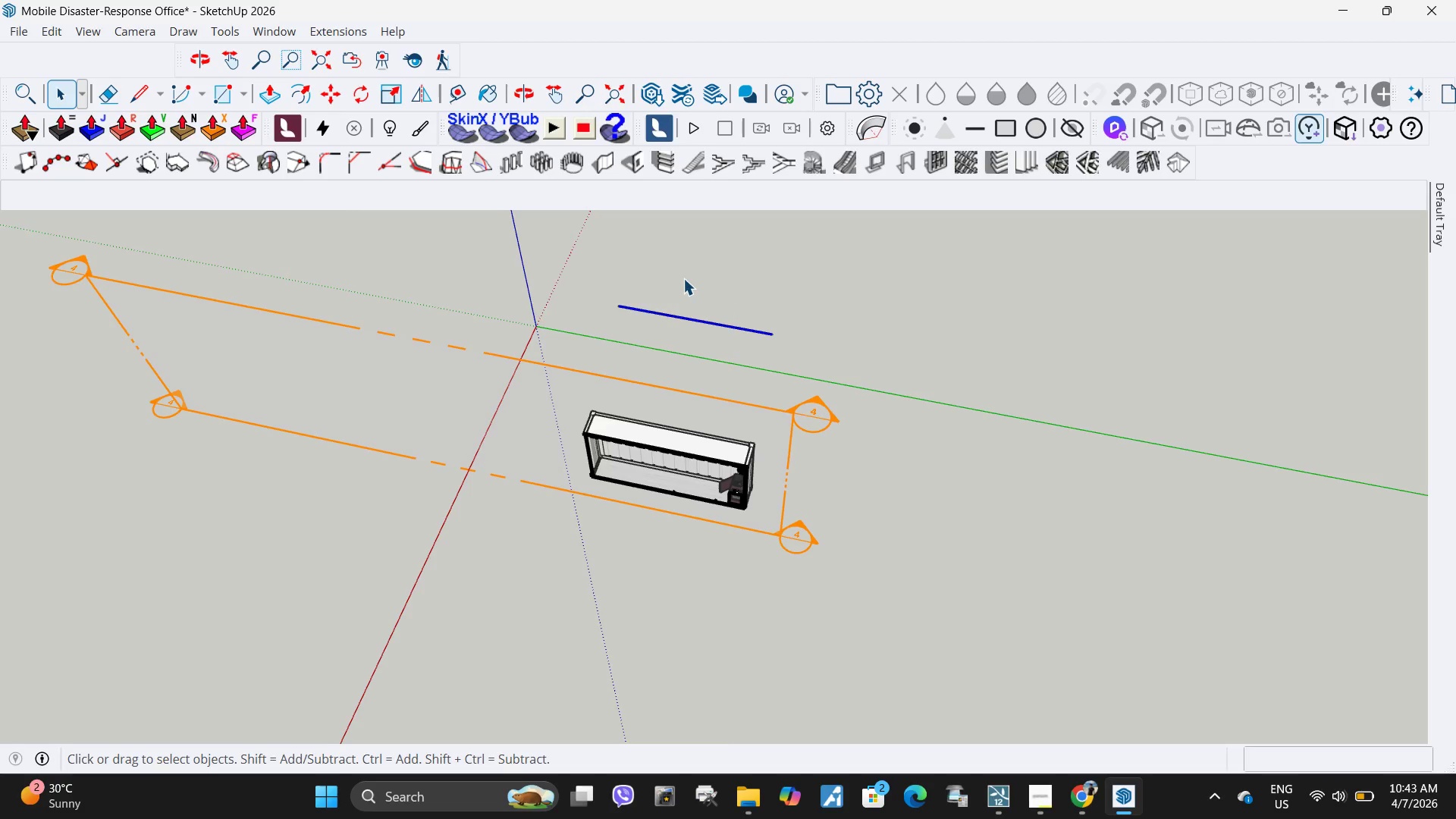 
scroll: coordinate [679, 313], scroll_direction: up, amount: 13.0
 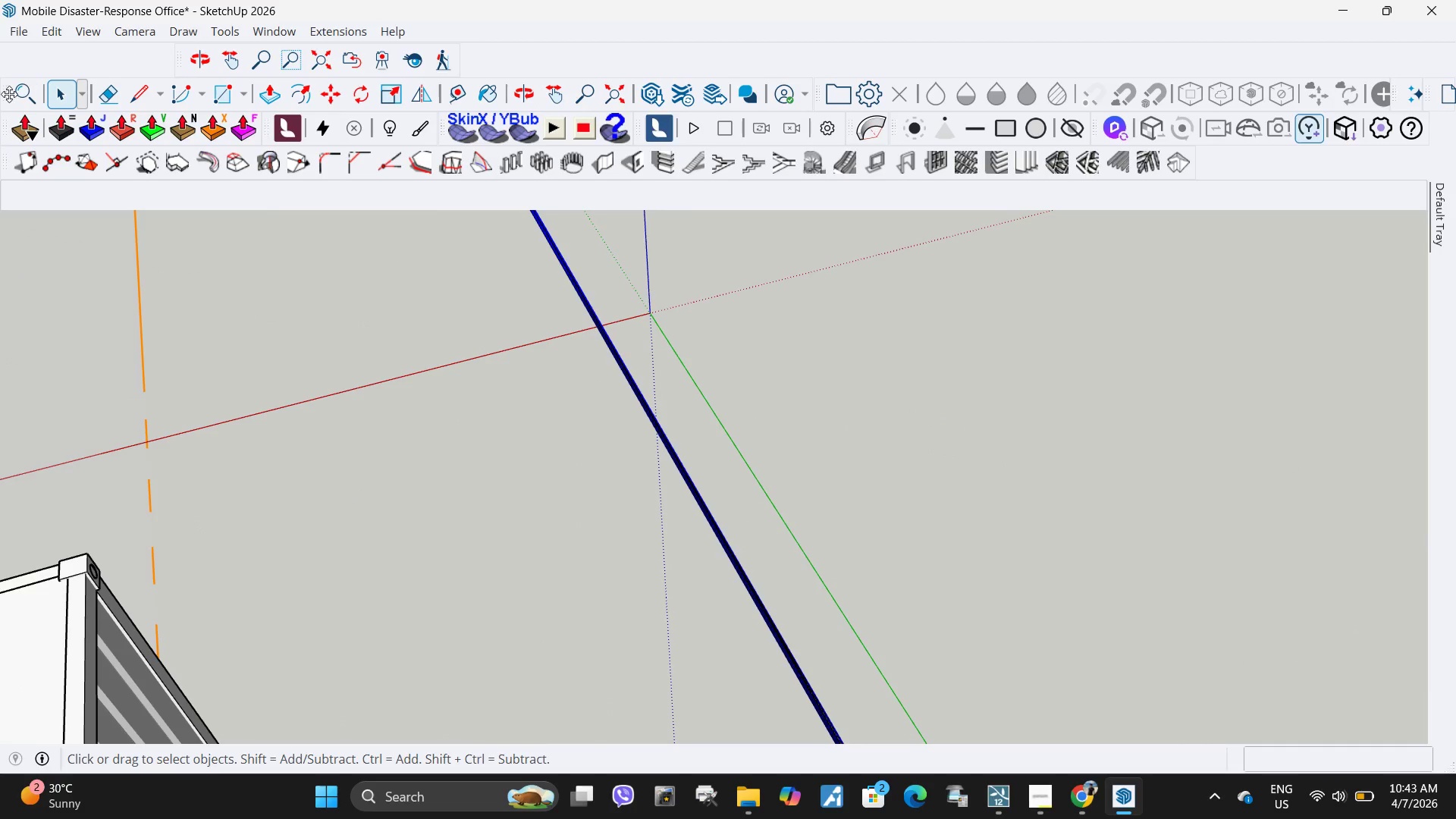 
left_click([17, 99])
 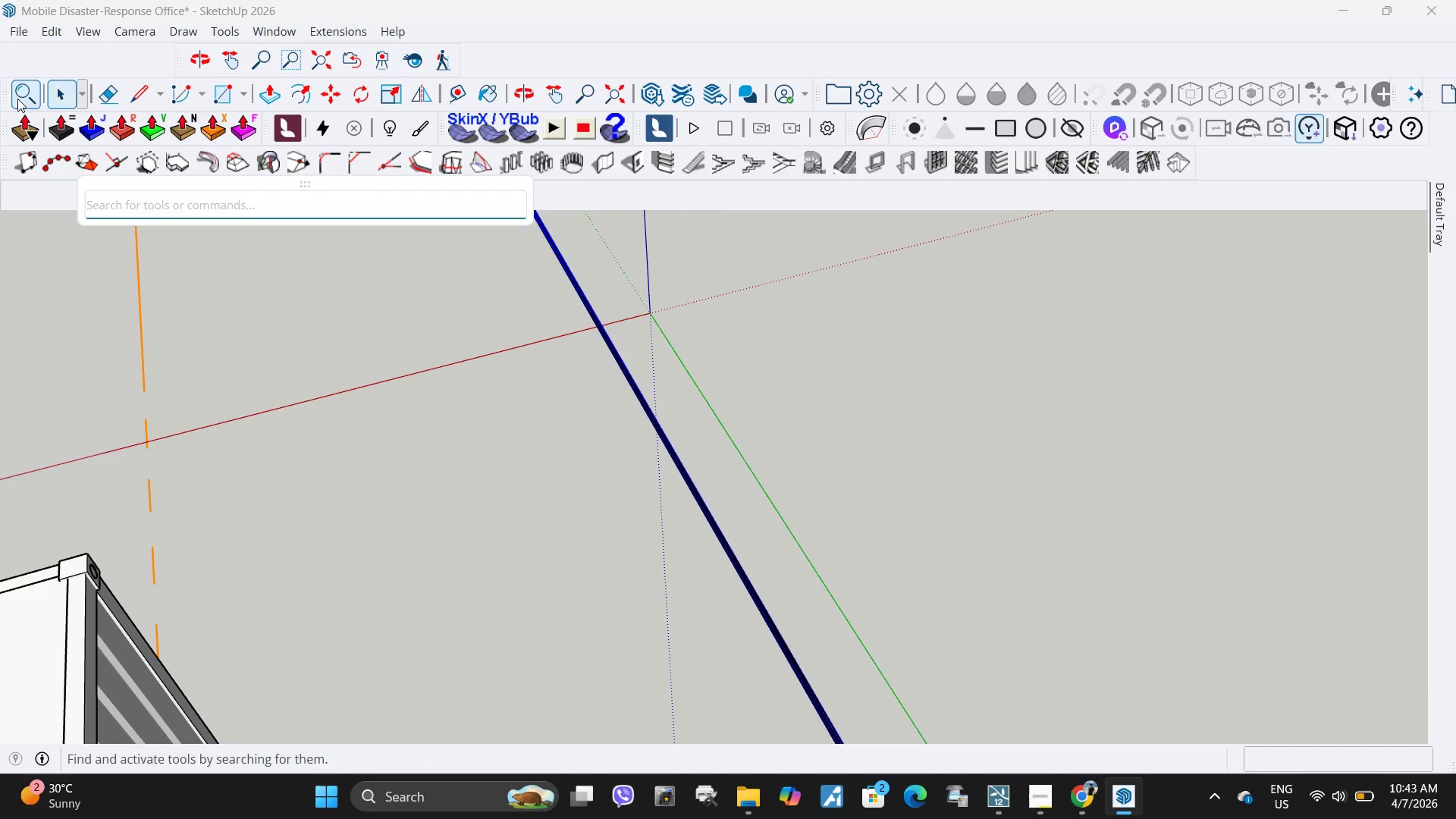 
key(F)
 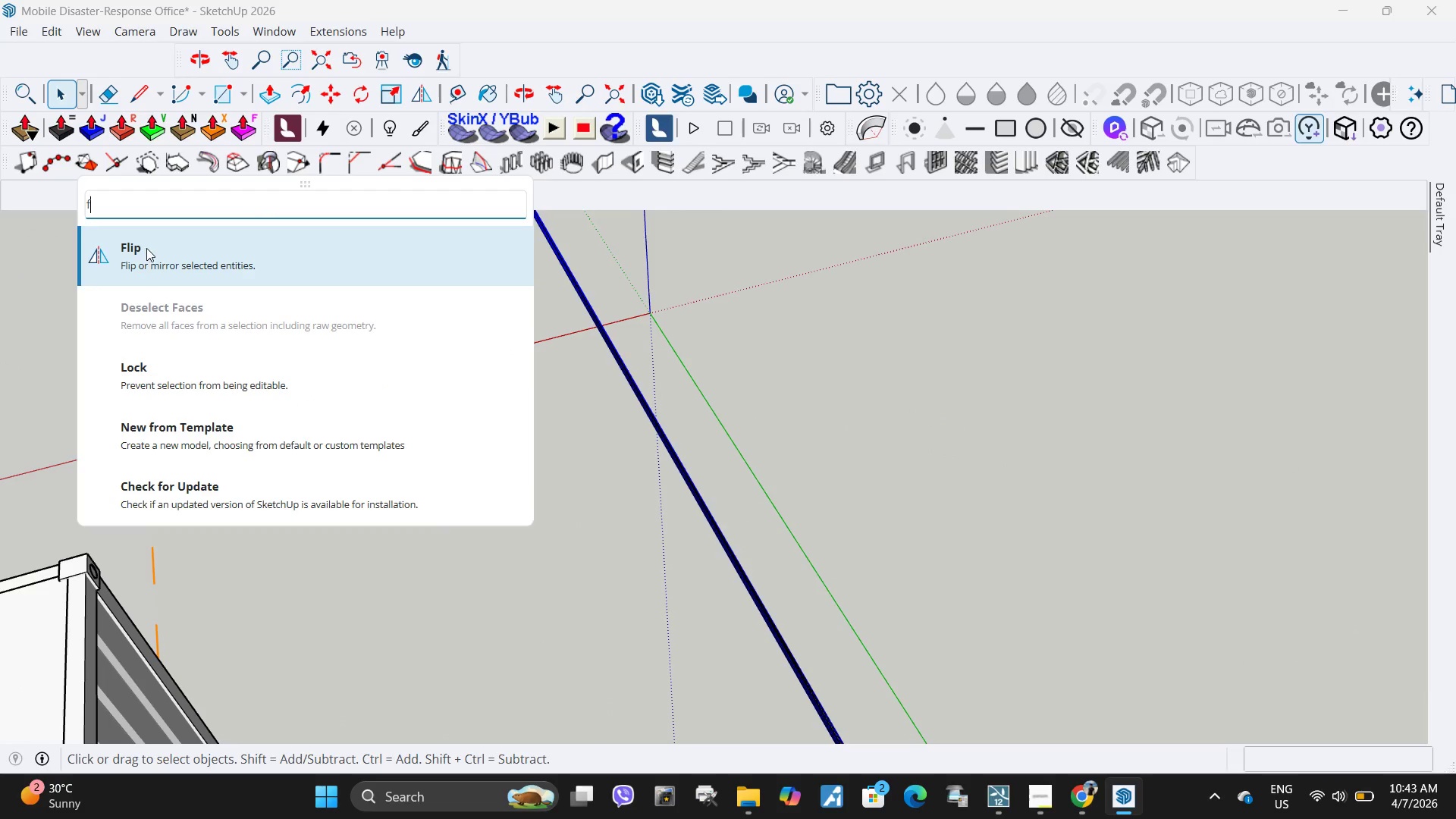 
left_click([149, 259])
 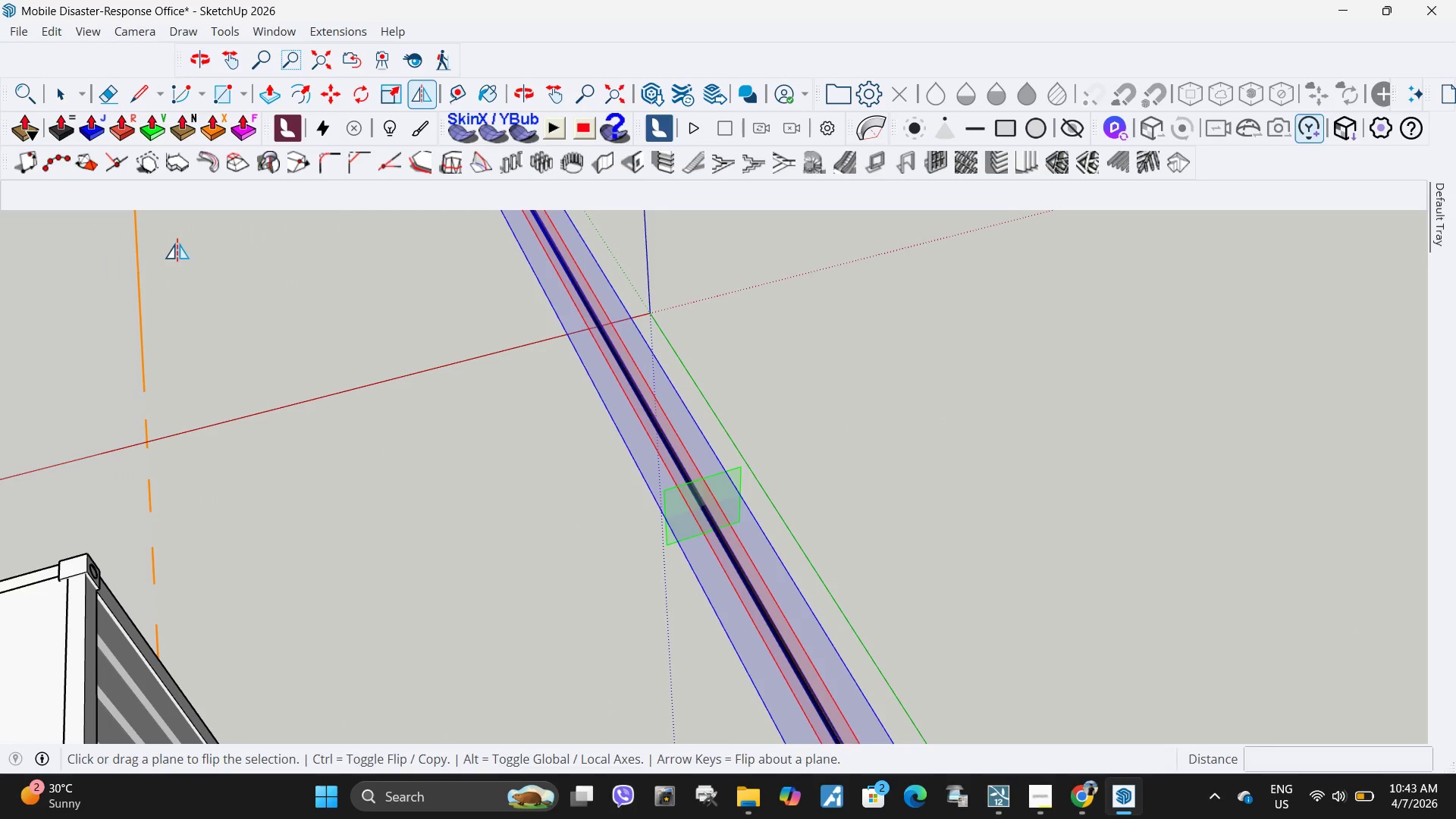 
scroll: coordinate [220, 278], scroll_direction: down, amount: 5.0
 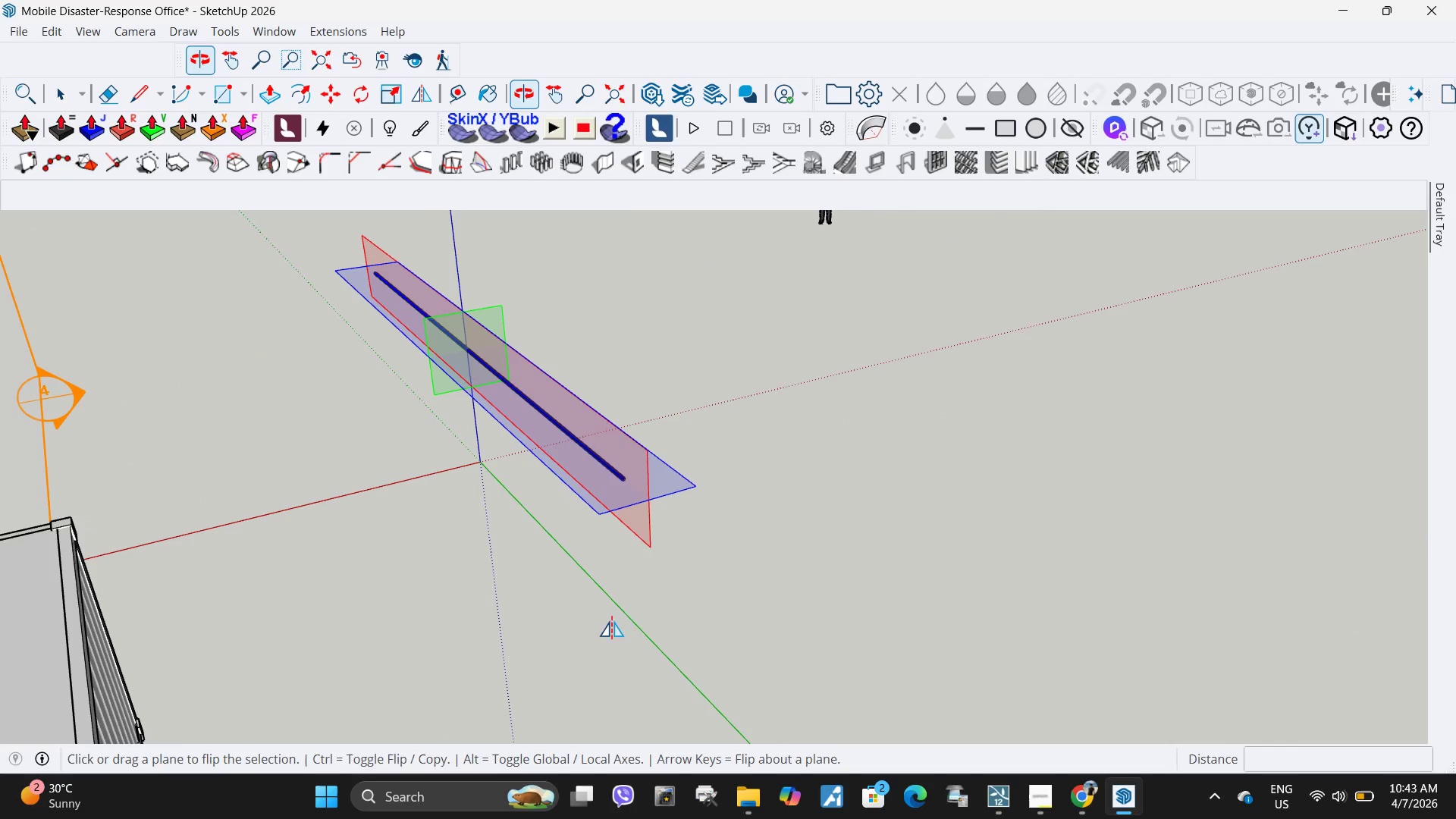 
left_click([646, 531])
 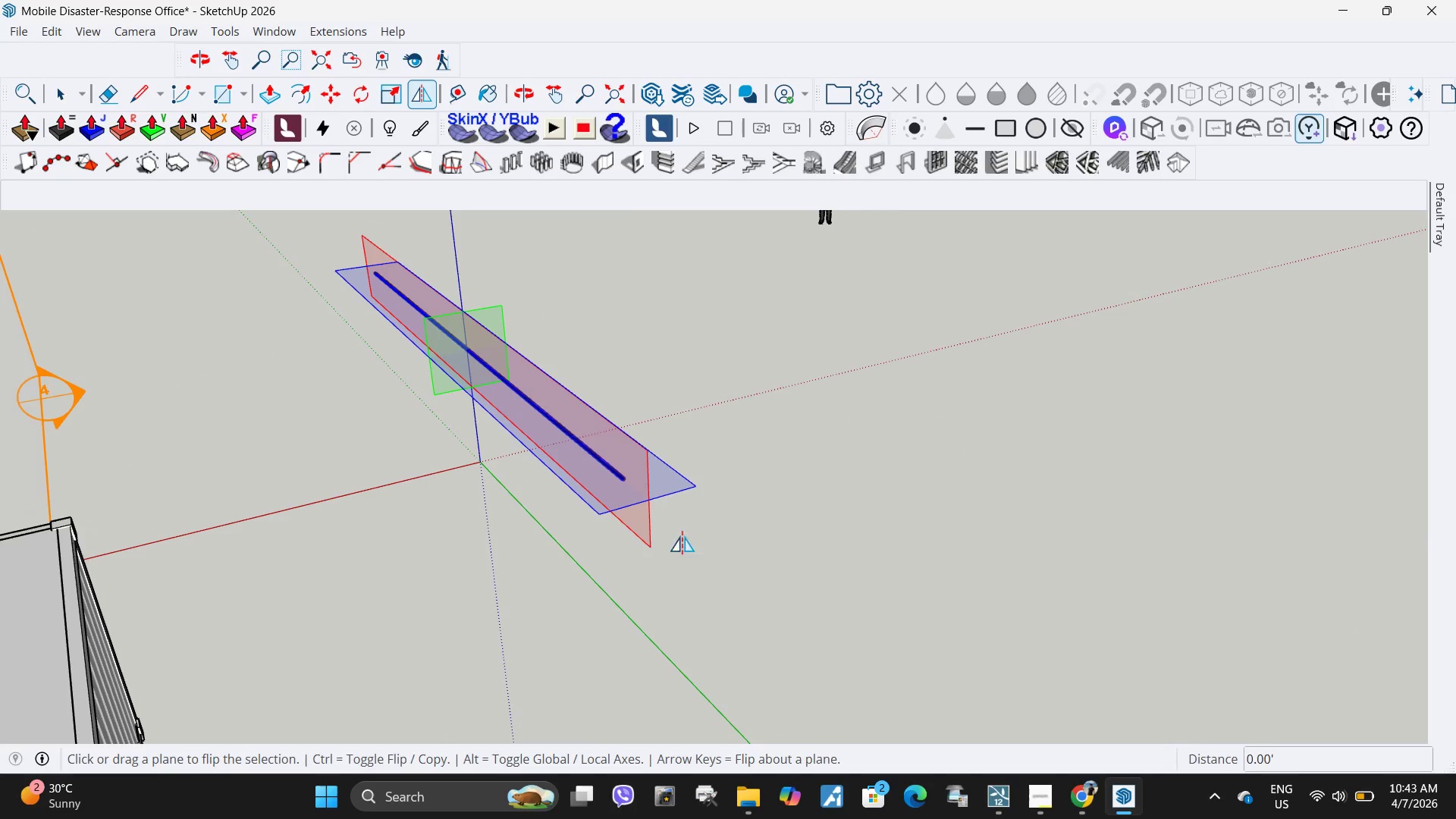 
key(Space)
 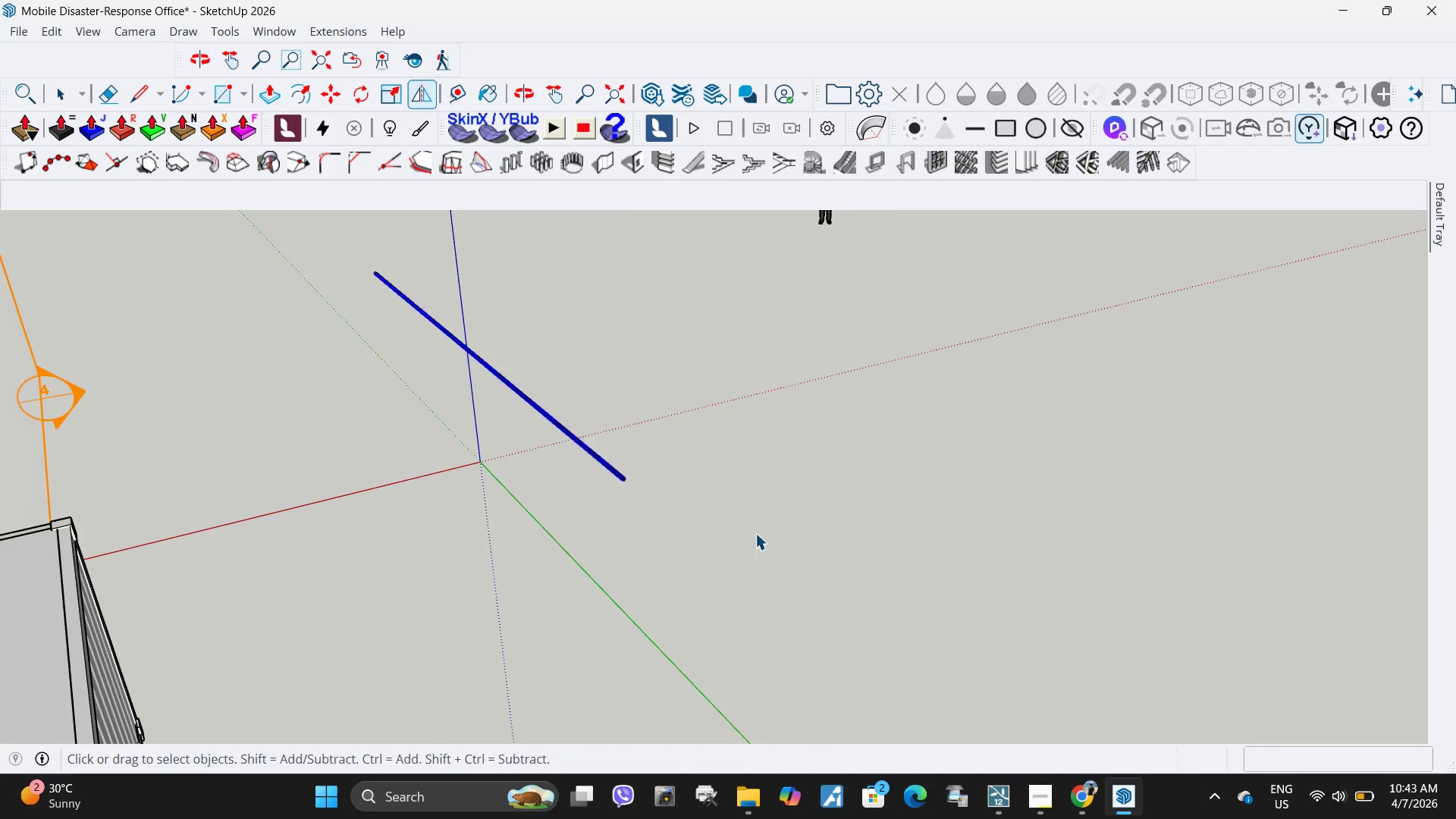 
key(Escape)
 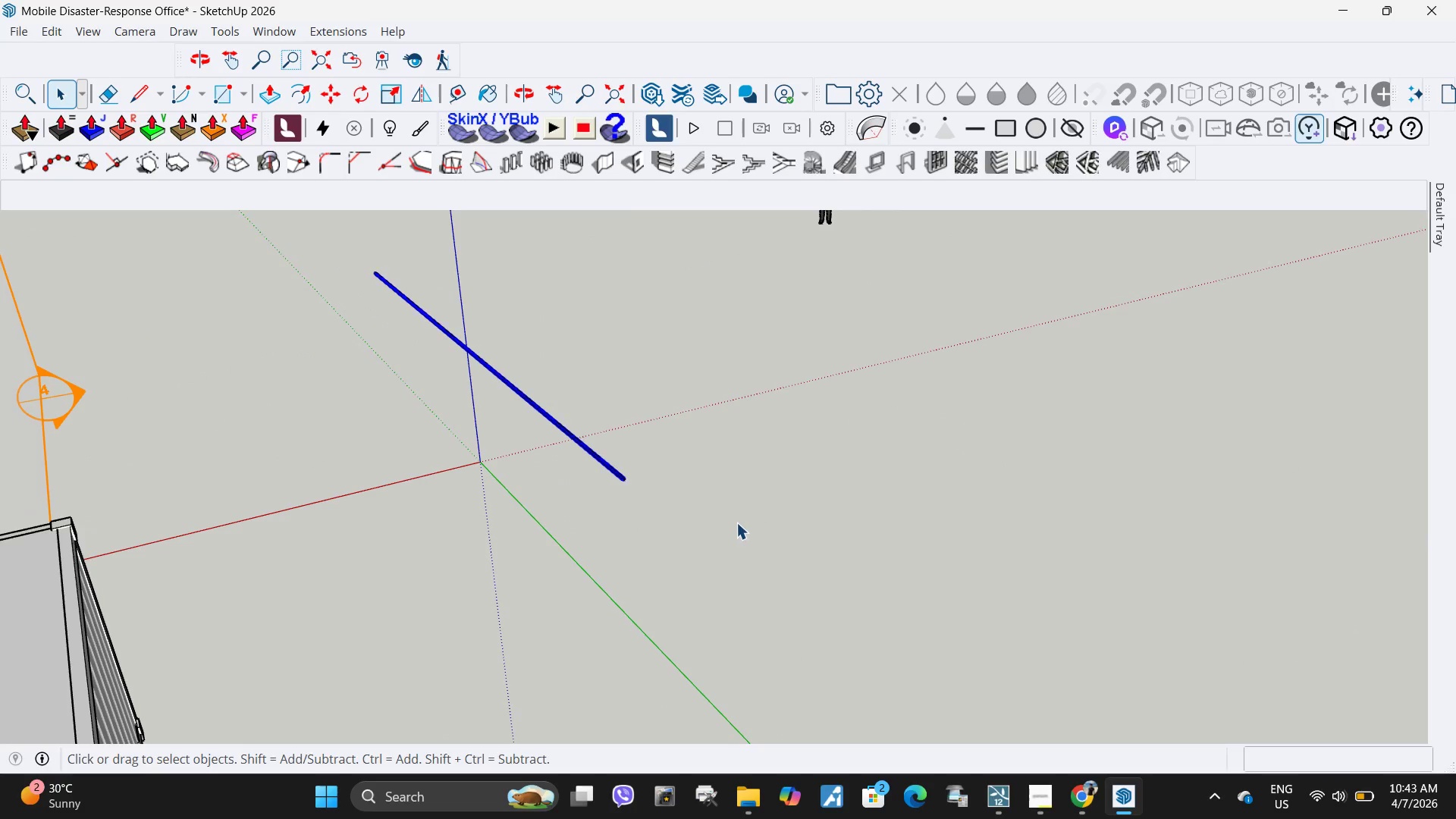 
left_click([736, 522])
 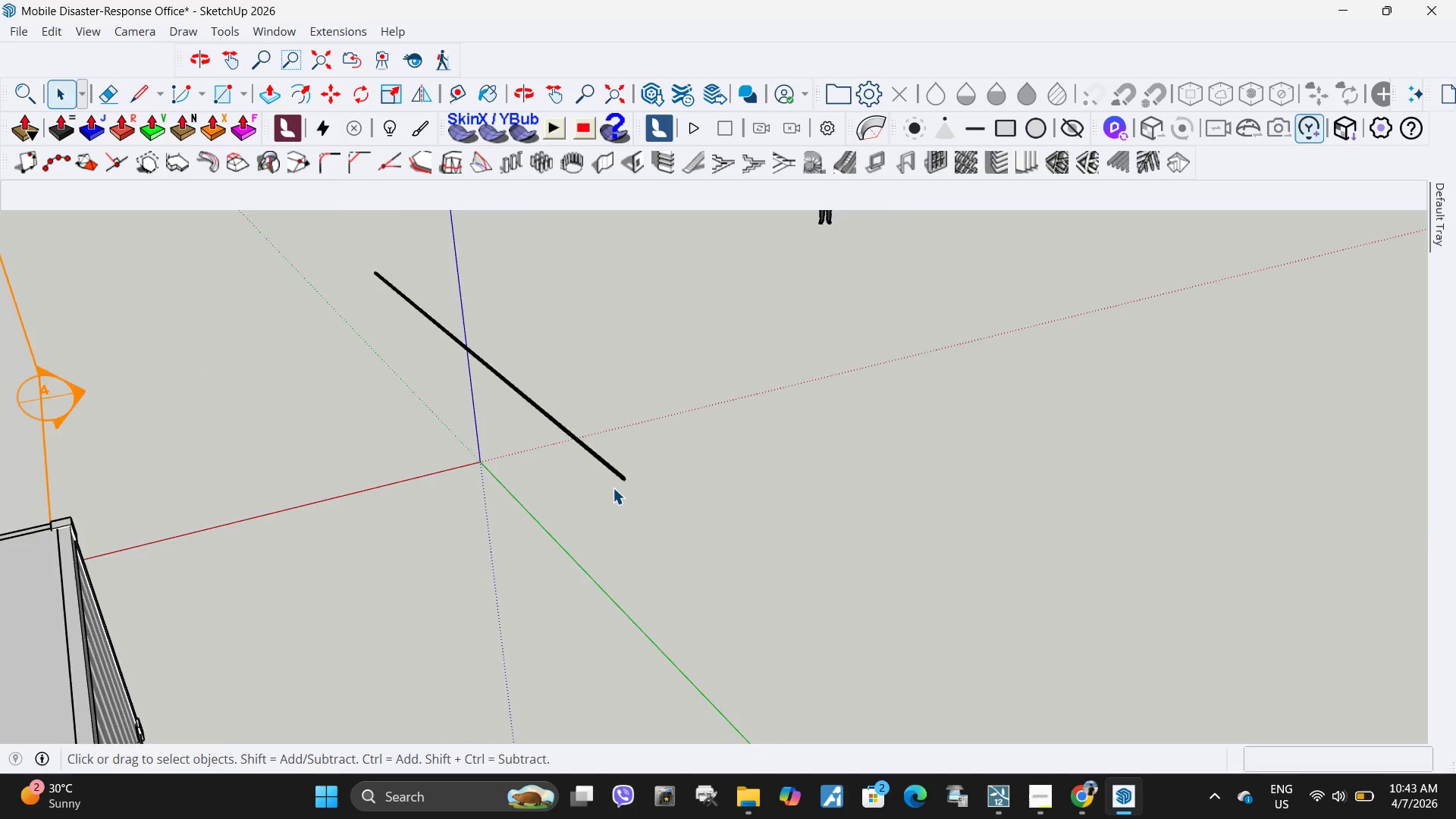 
scroll: coordinate [613, 488], scroll_direction: up, amount: 4.0
 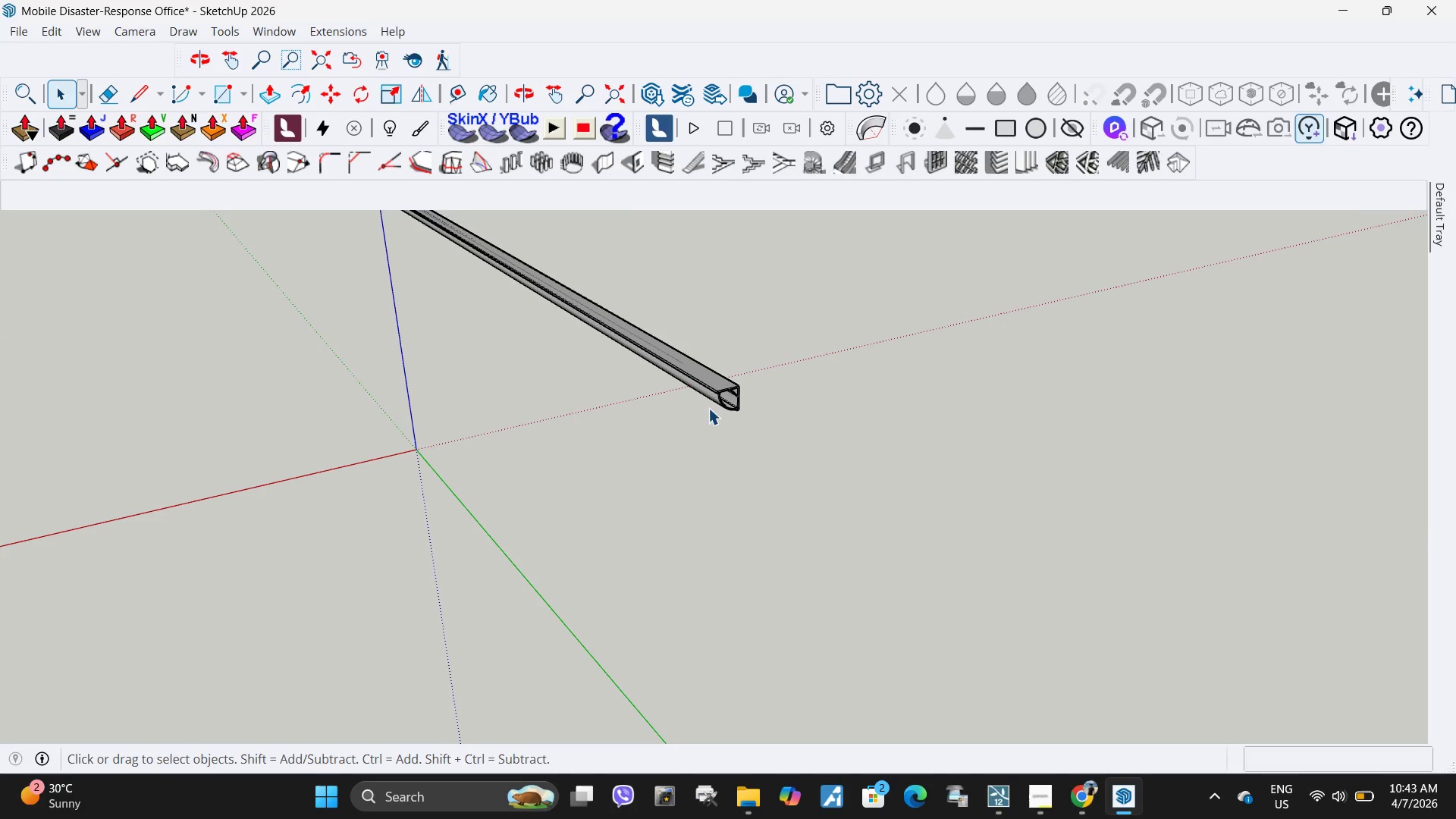 
left_click_drag(start_coordinate=[711, 405], to_coordinate=[716, 403])
 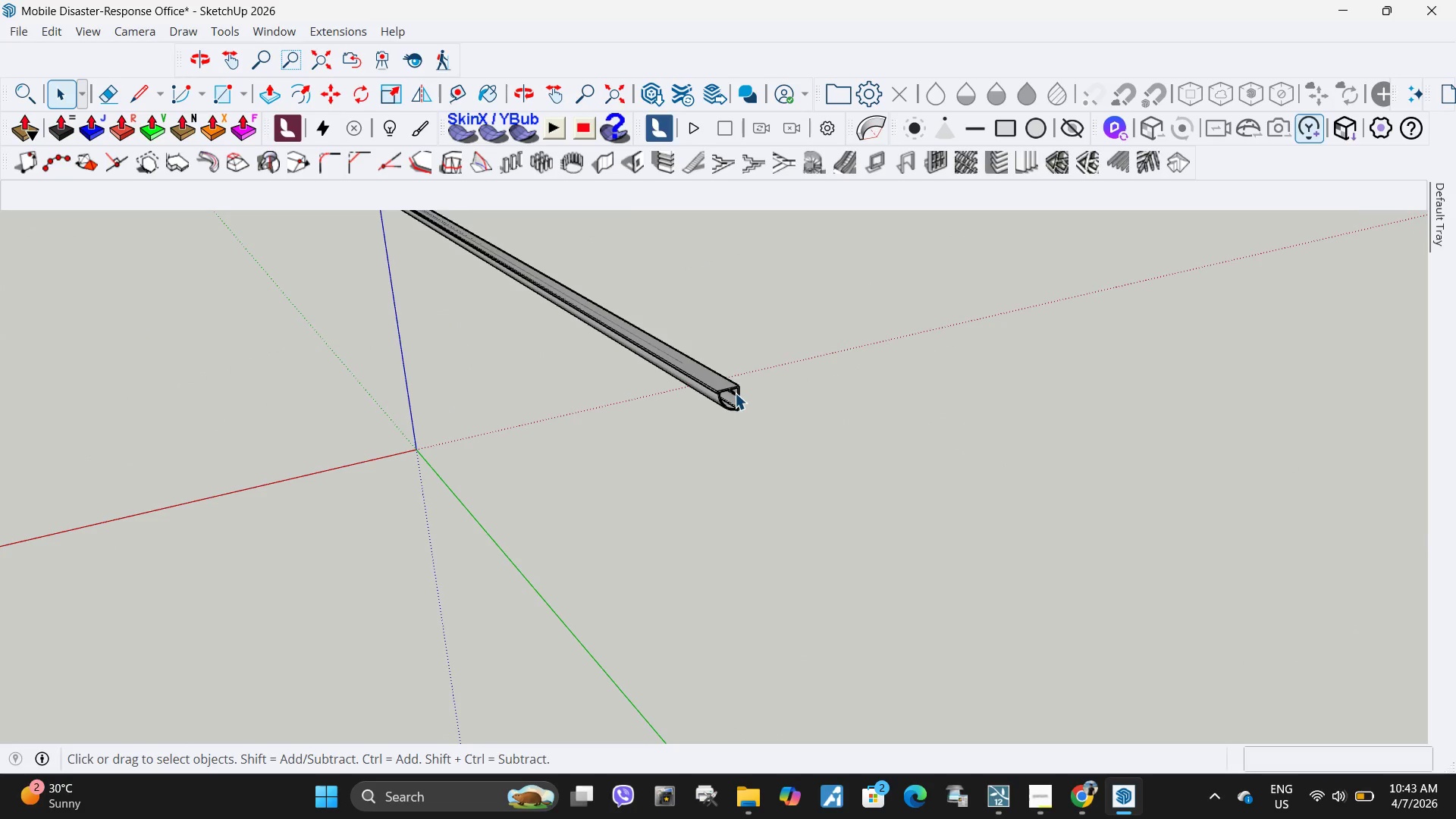 
double_click([735, 393])
 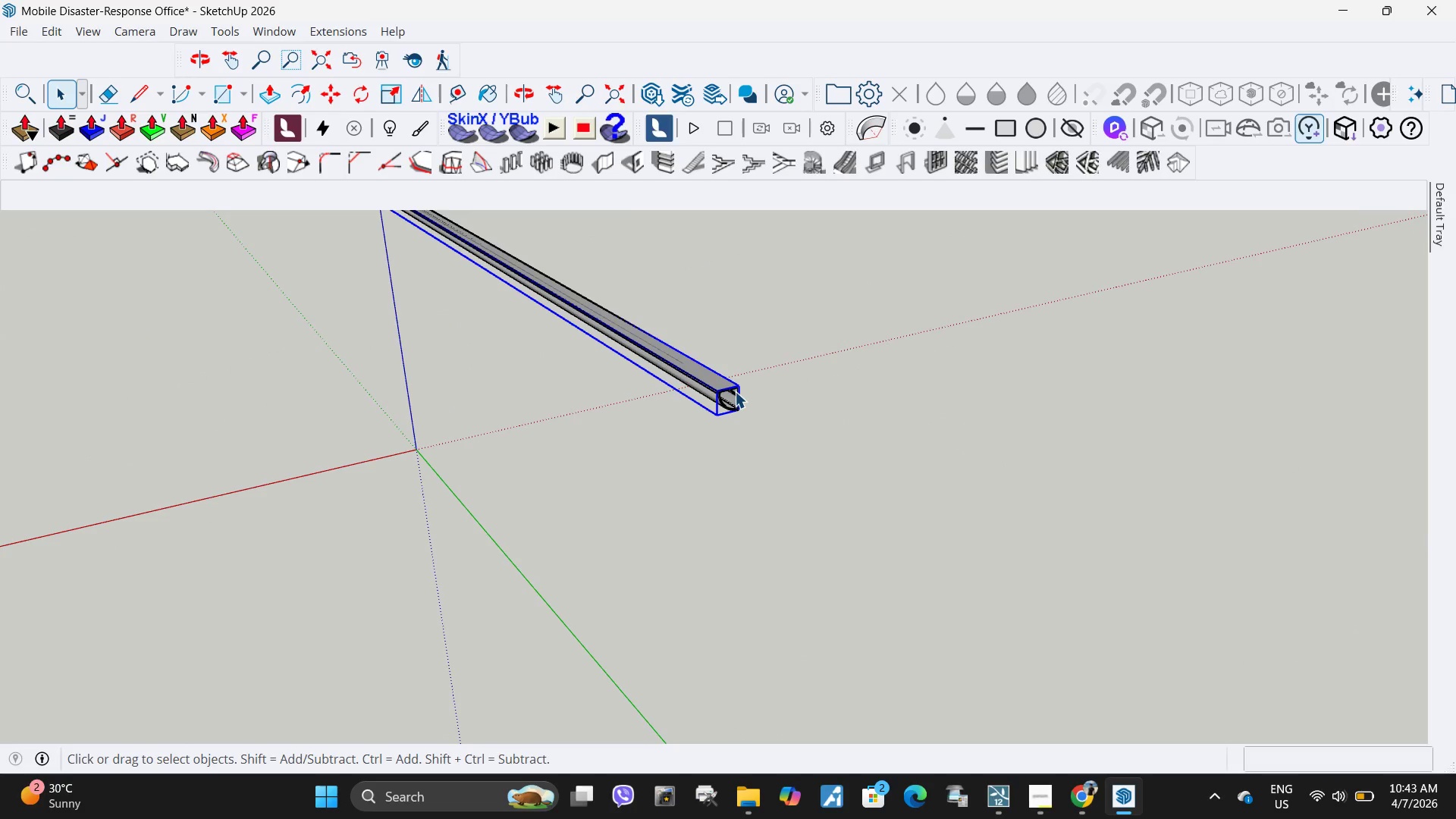 
scroll: coordinate [735, 391], scroll_direction: up, amount: 5.0
 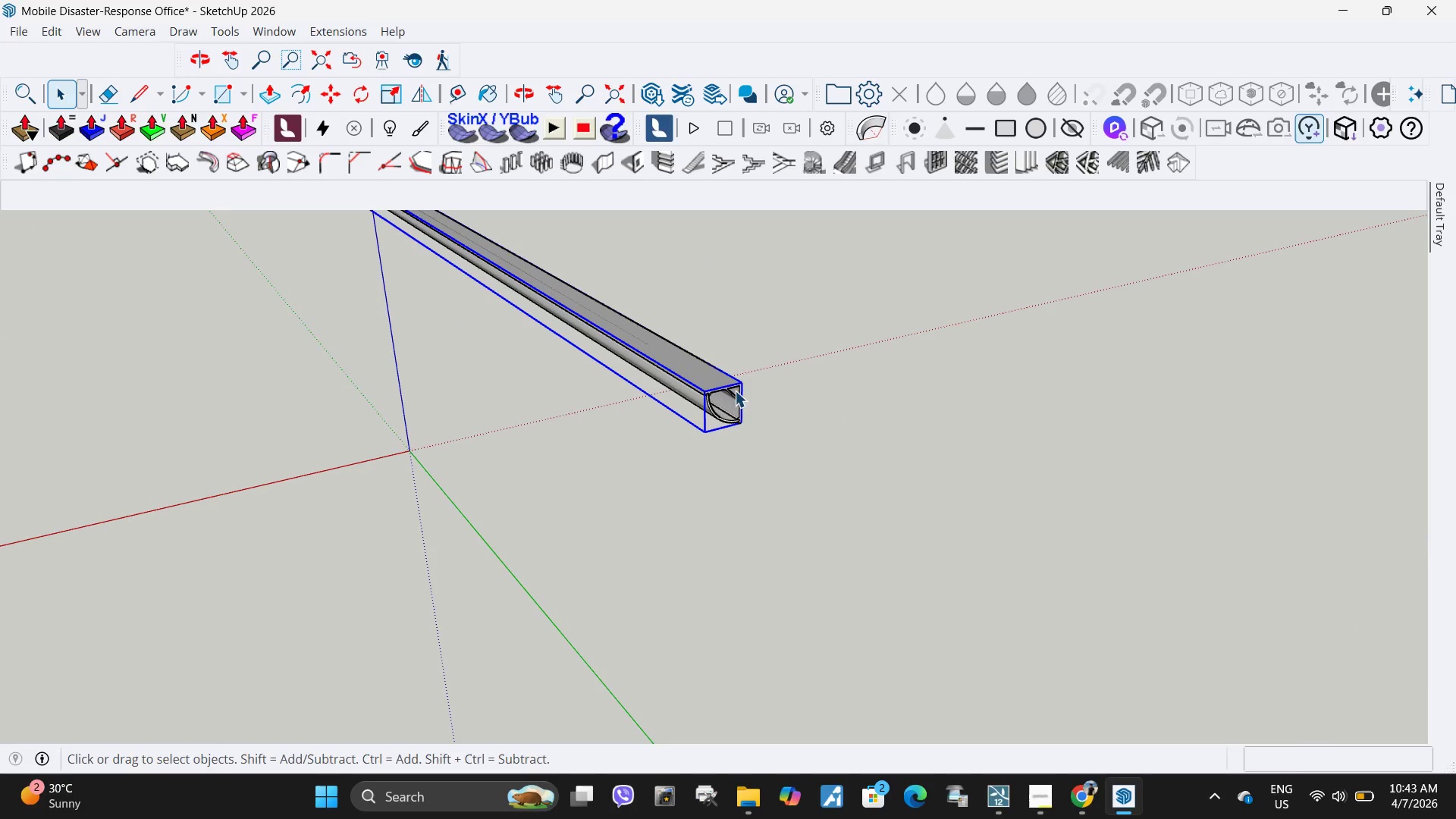 
key(M)
 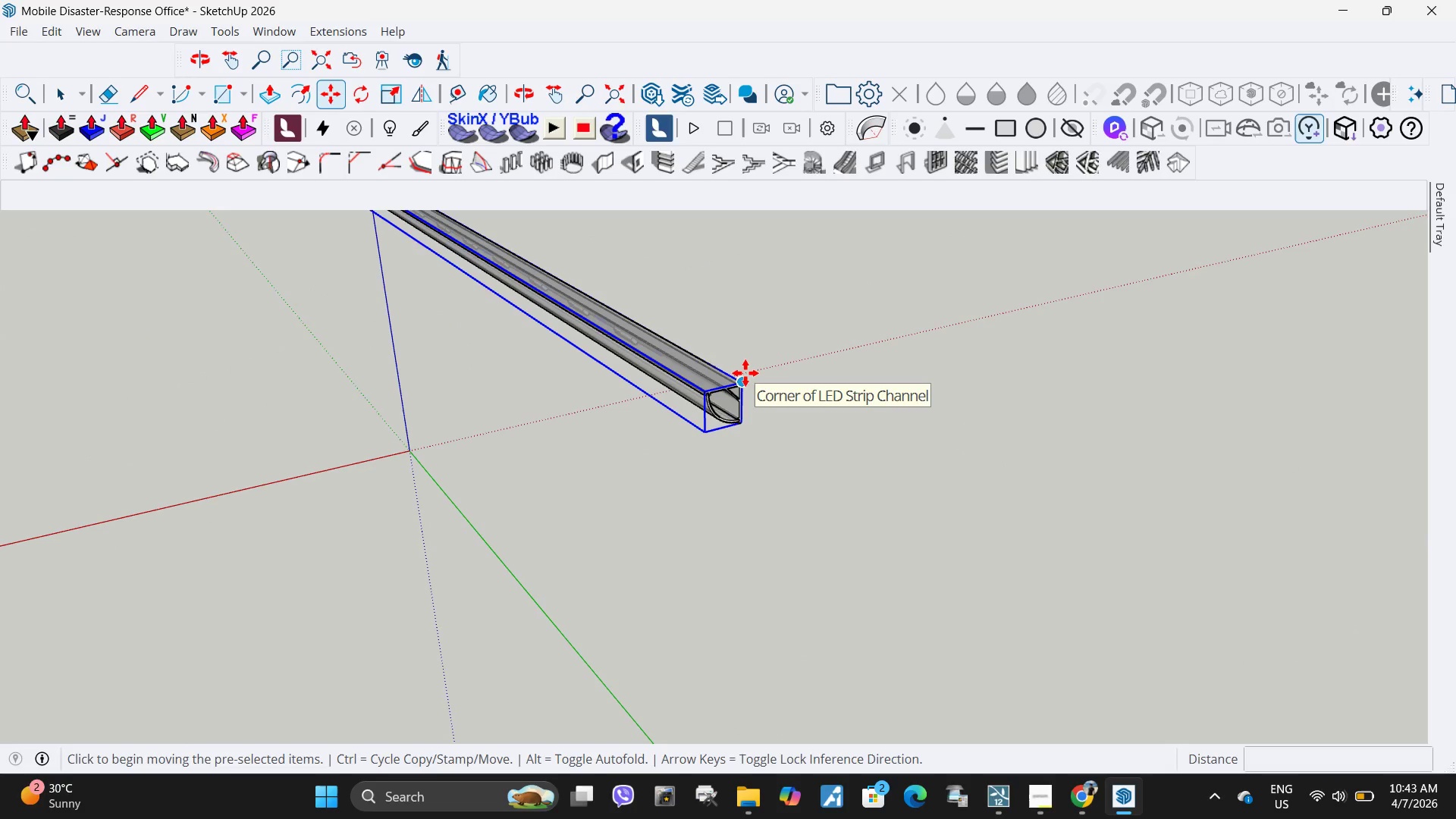 
left_click([745, 373])
 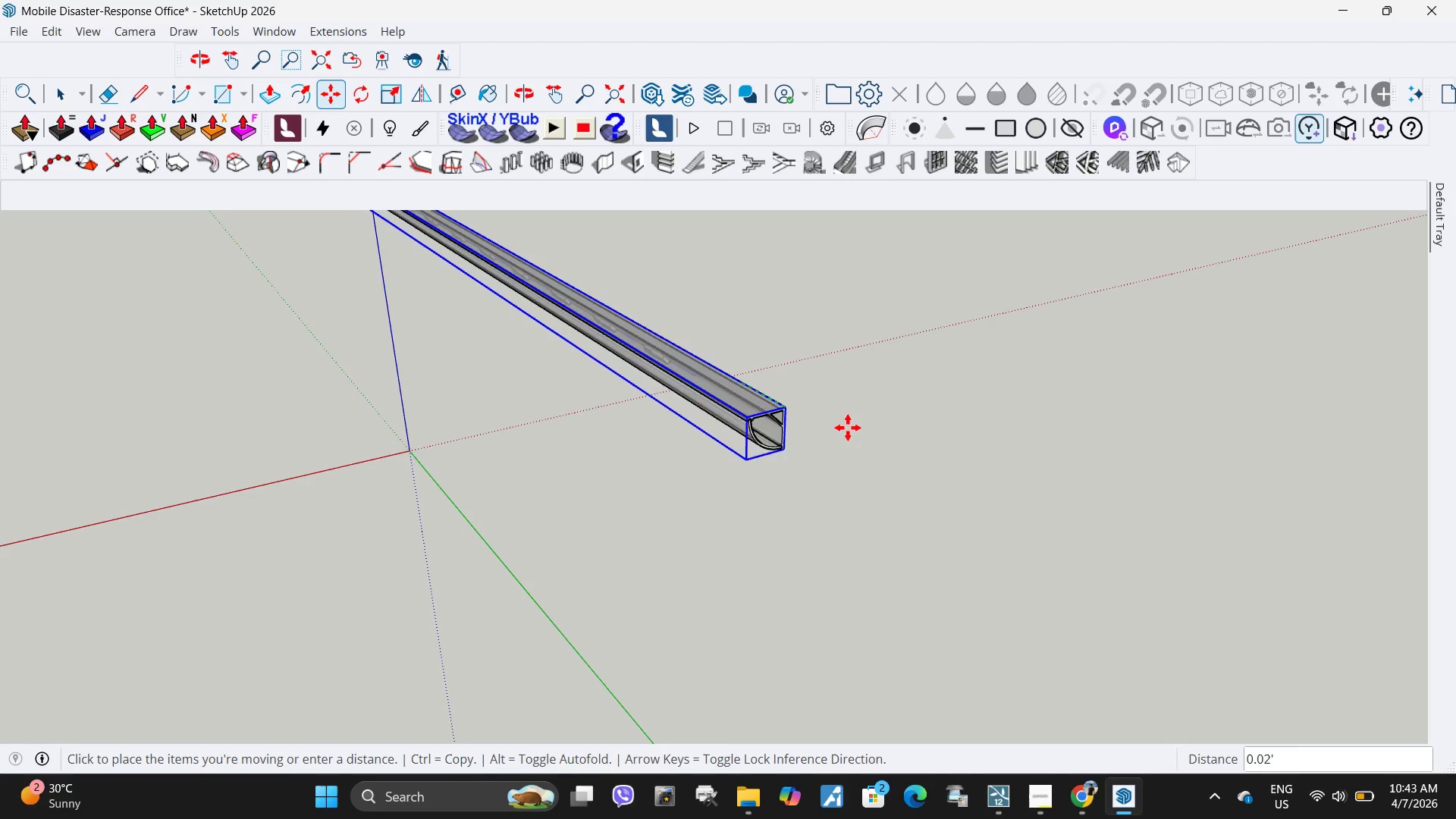 
scroll: coordinate [988, 437], scroll_direction: down, amount: 34.0
 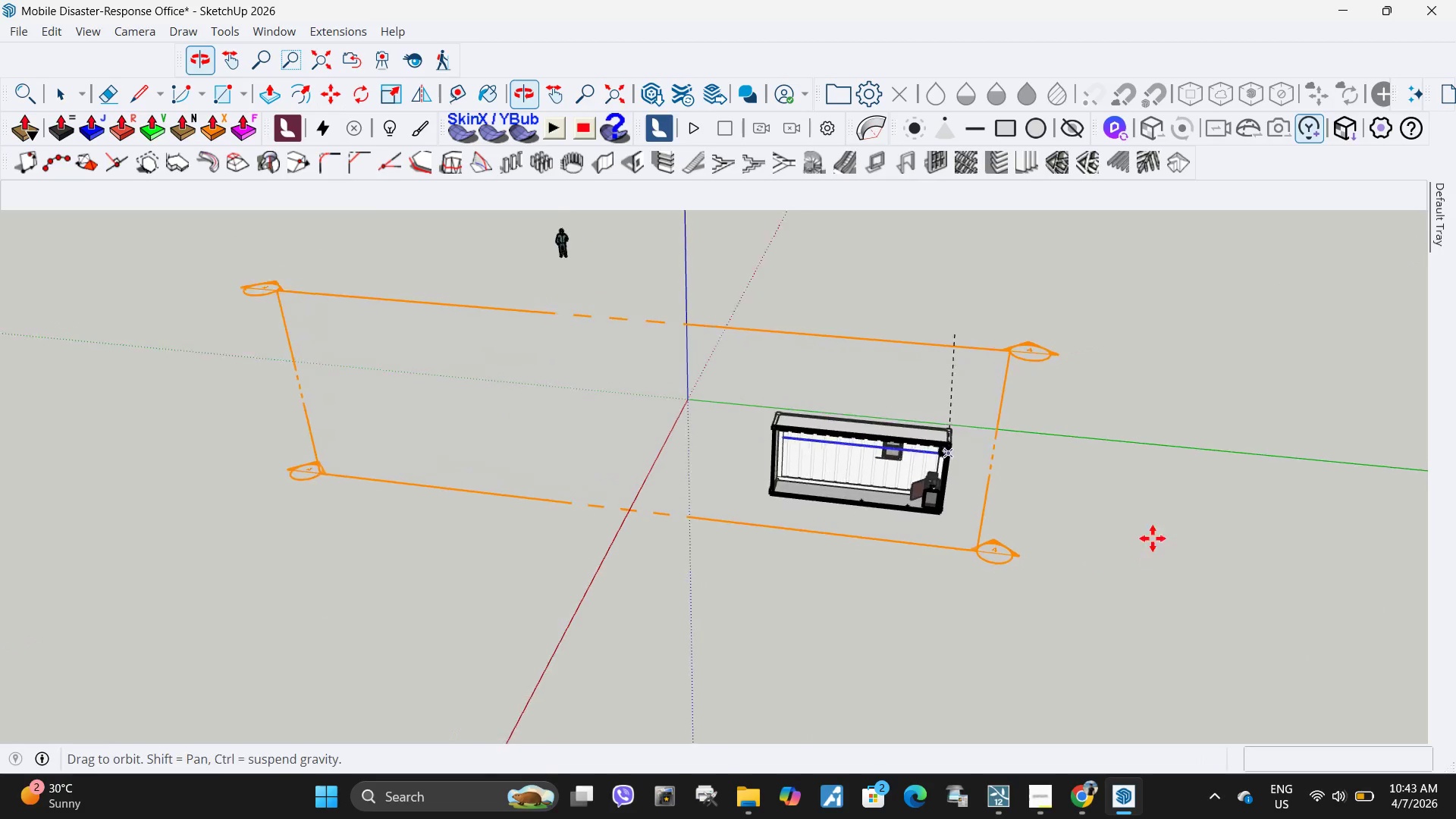 
scroll: coordinate [902, 466], scroll_direction: up, amount: 40.0
 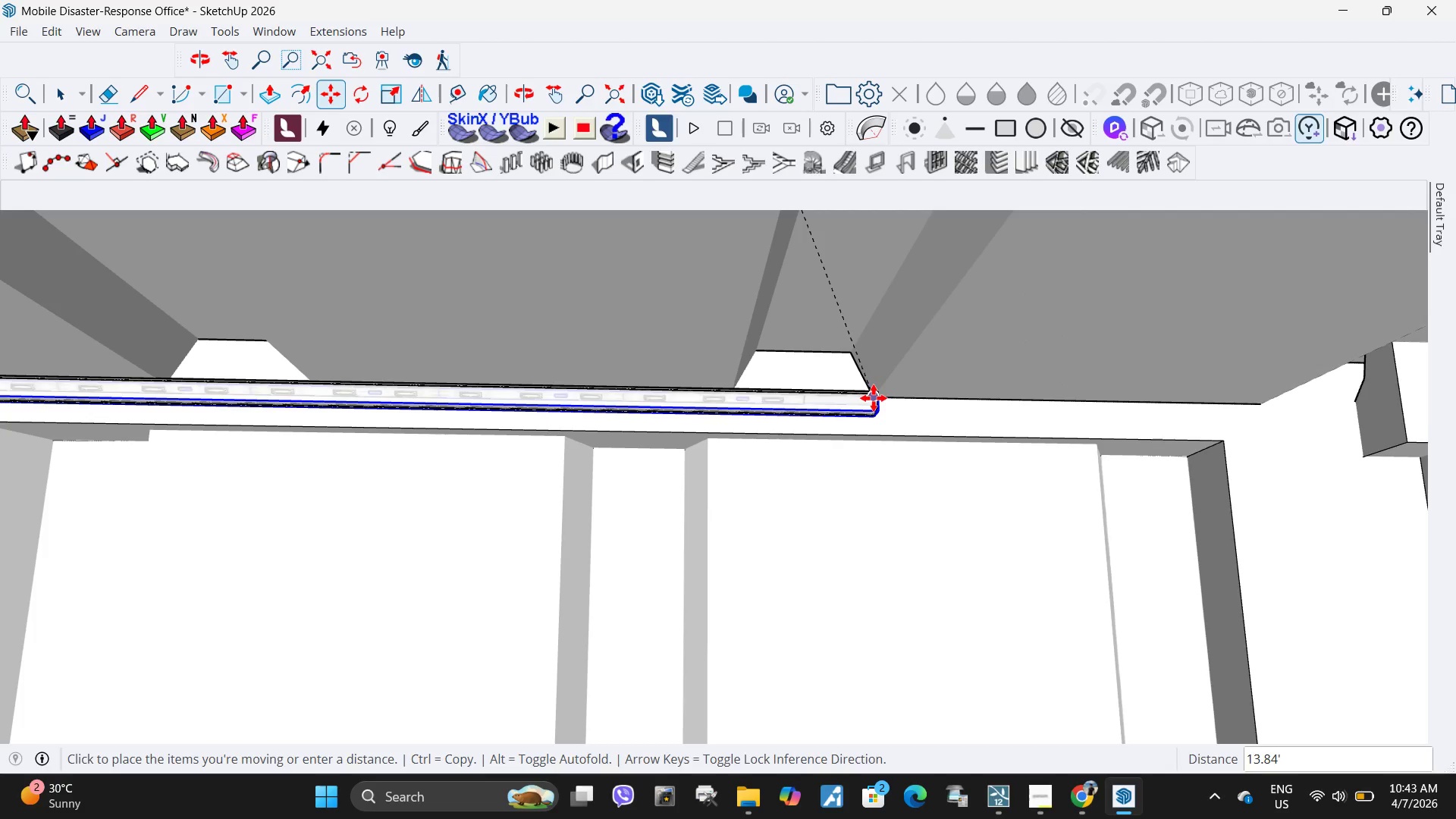 
left_click([874, 398])
 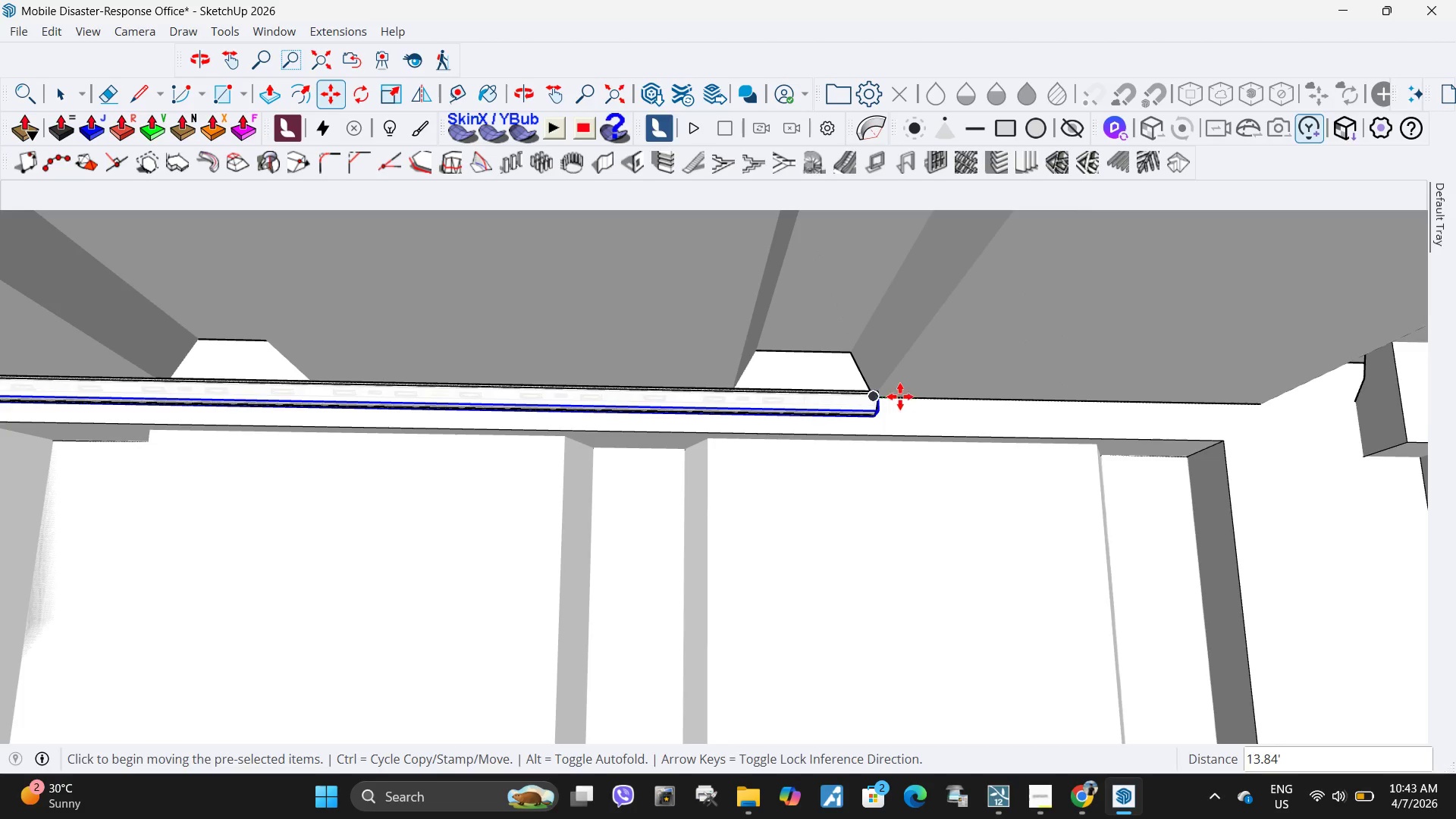 
scroll: coordinate [967, 402], scroll_direction: up, amount: 6.0
 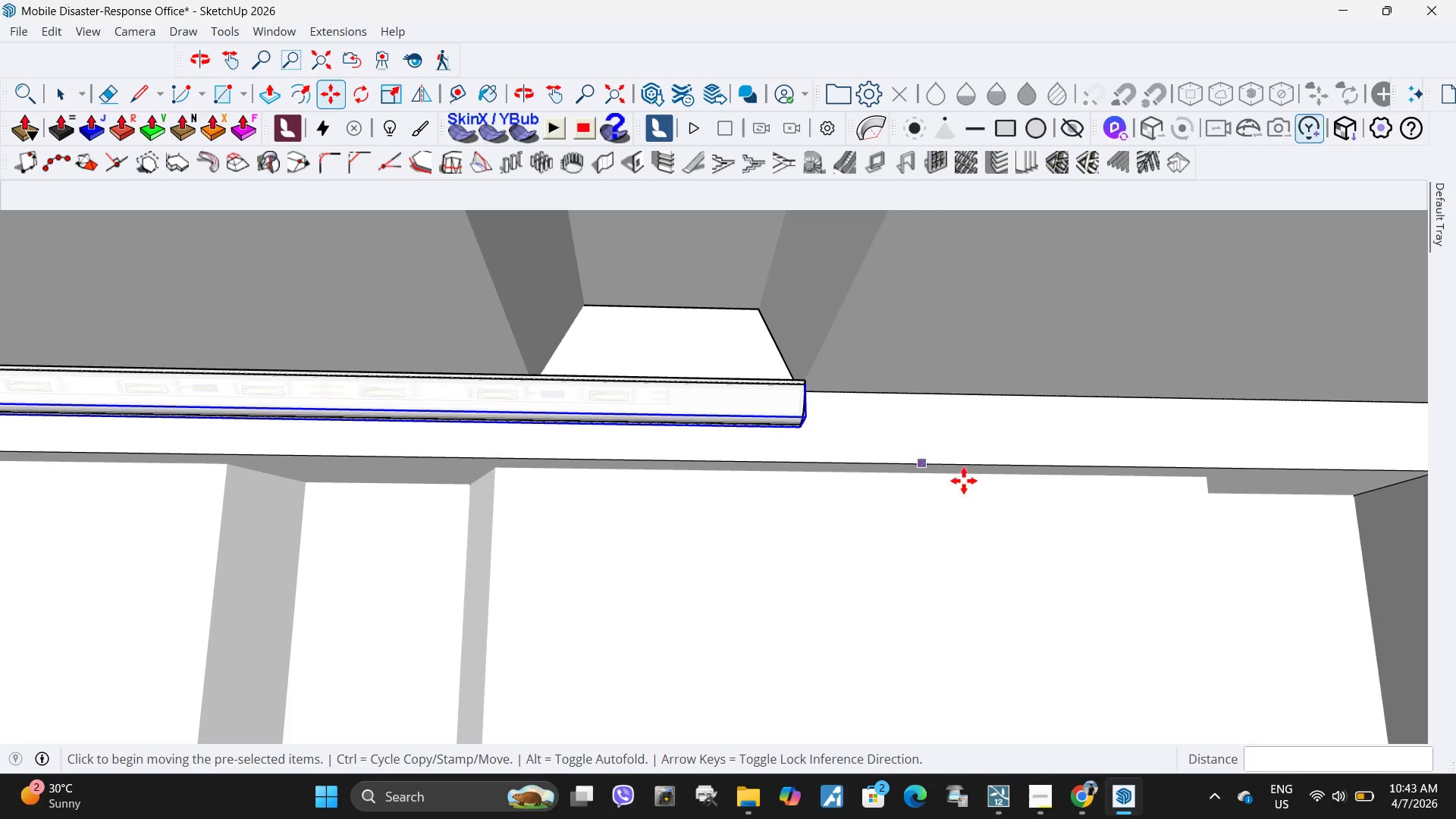 
type(hm)
 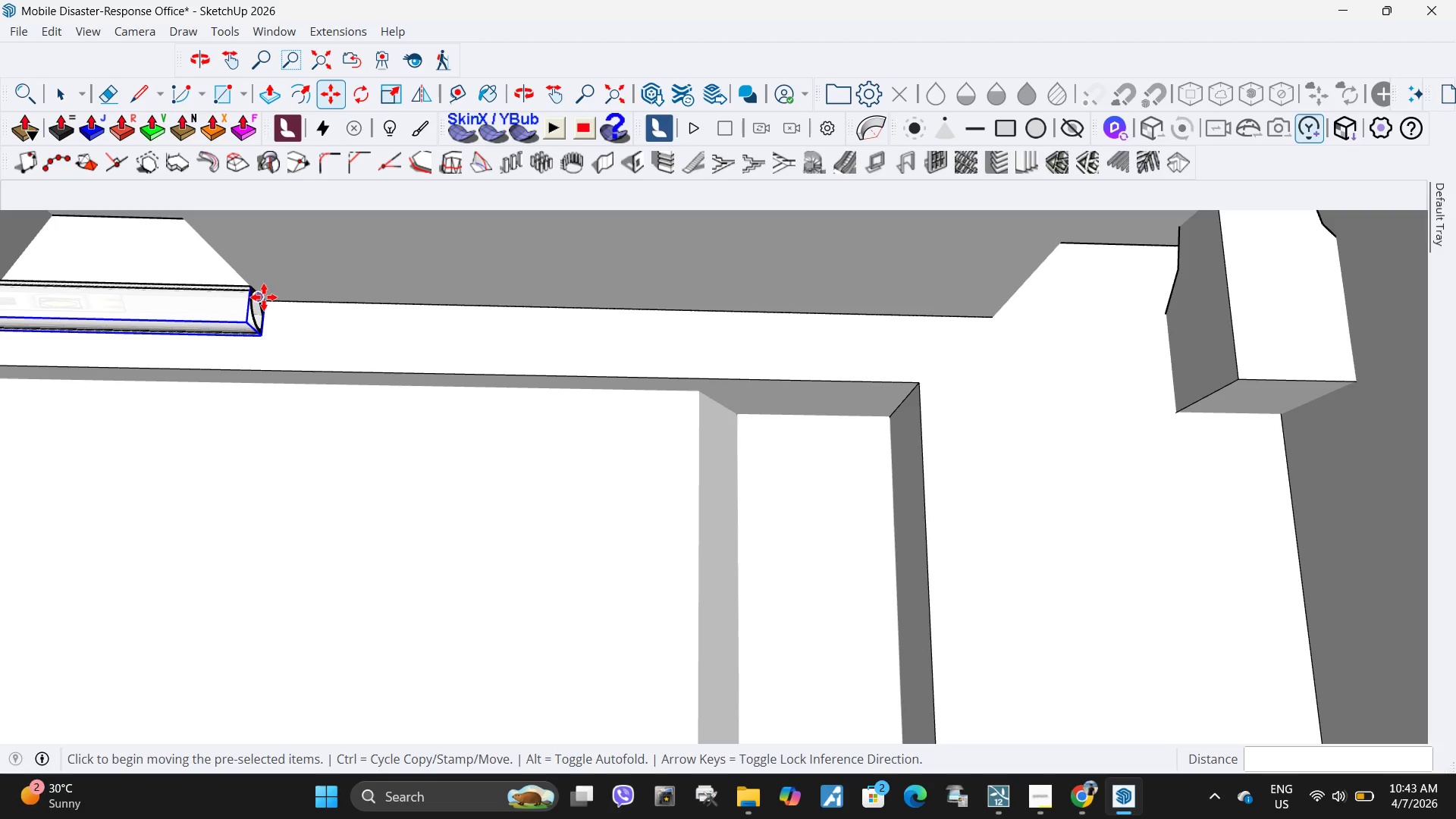 
left_click_drag(start_coordinate=[1016, 490], to_coordinate=[501, 403])
 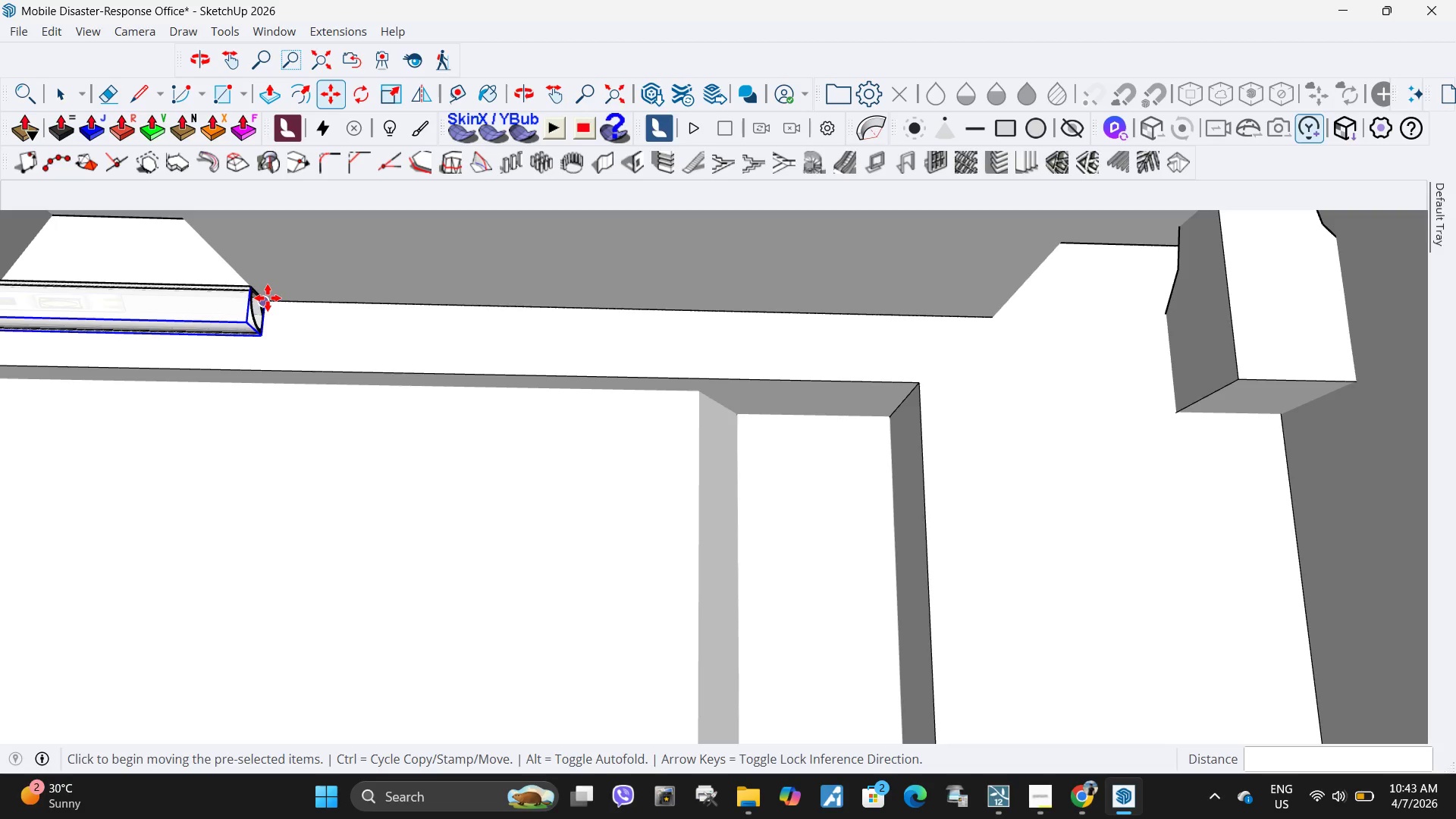 
scroll: coordinate [271, 297], scroll_direction: up, amount: 4.0
 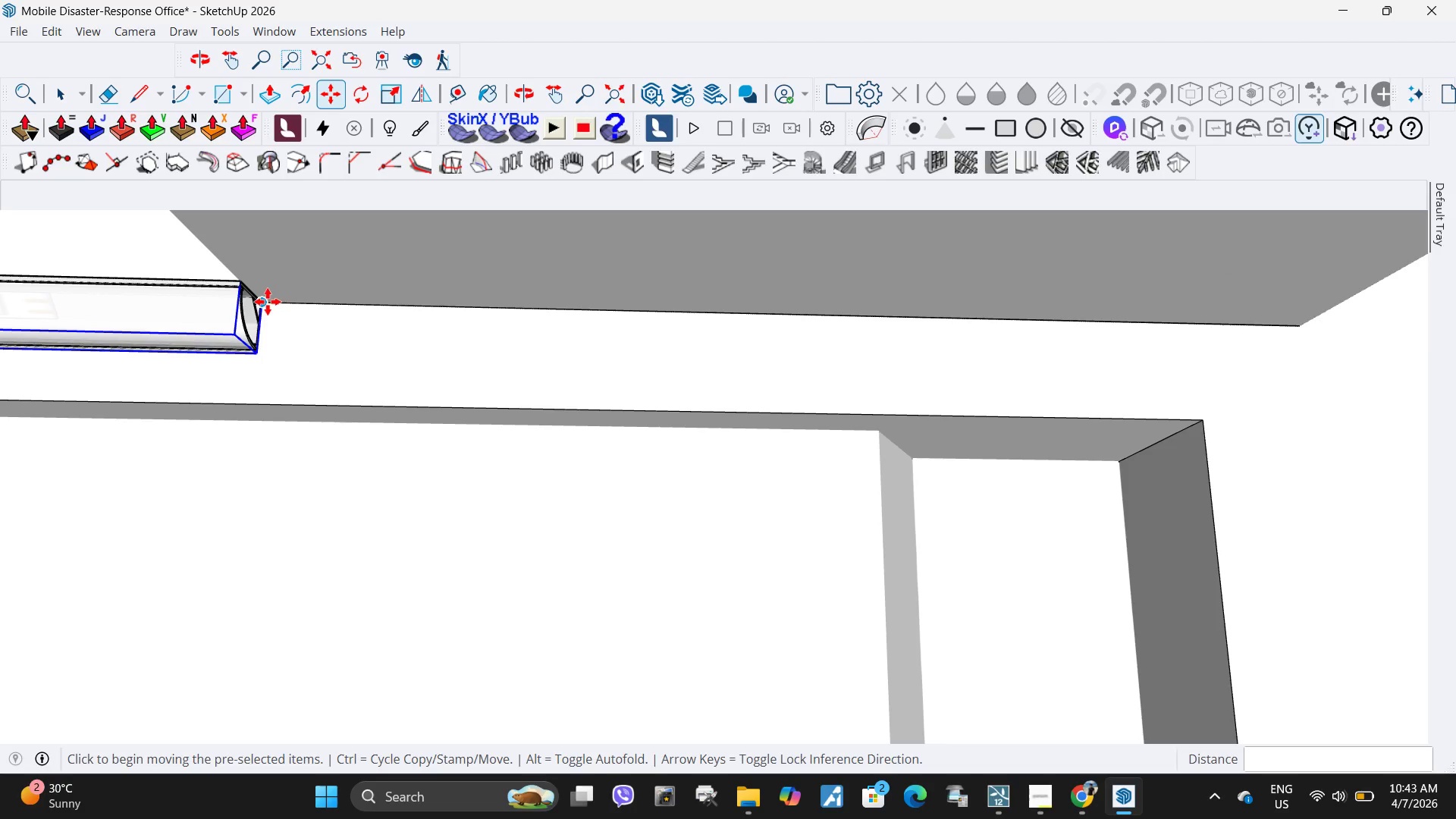 
left_click([267, 303])
 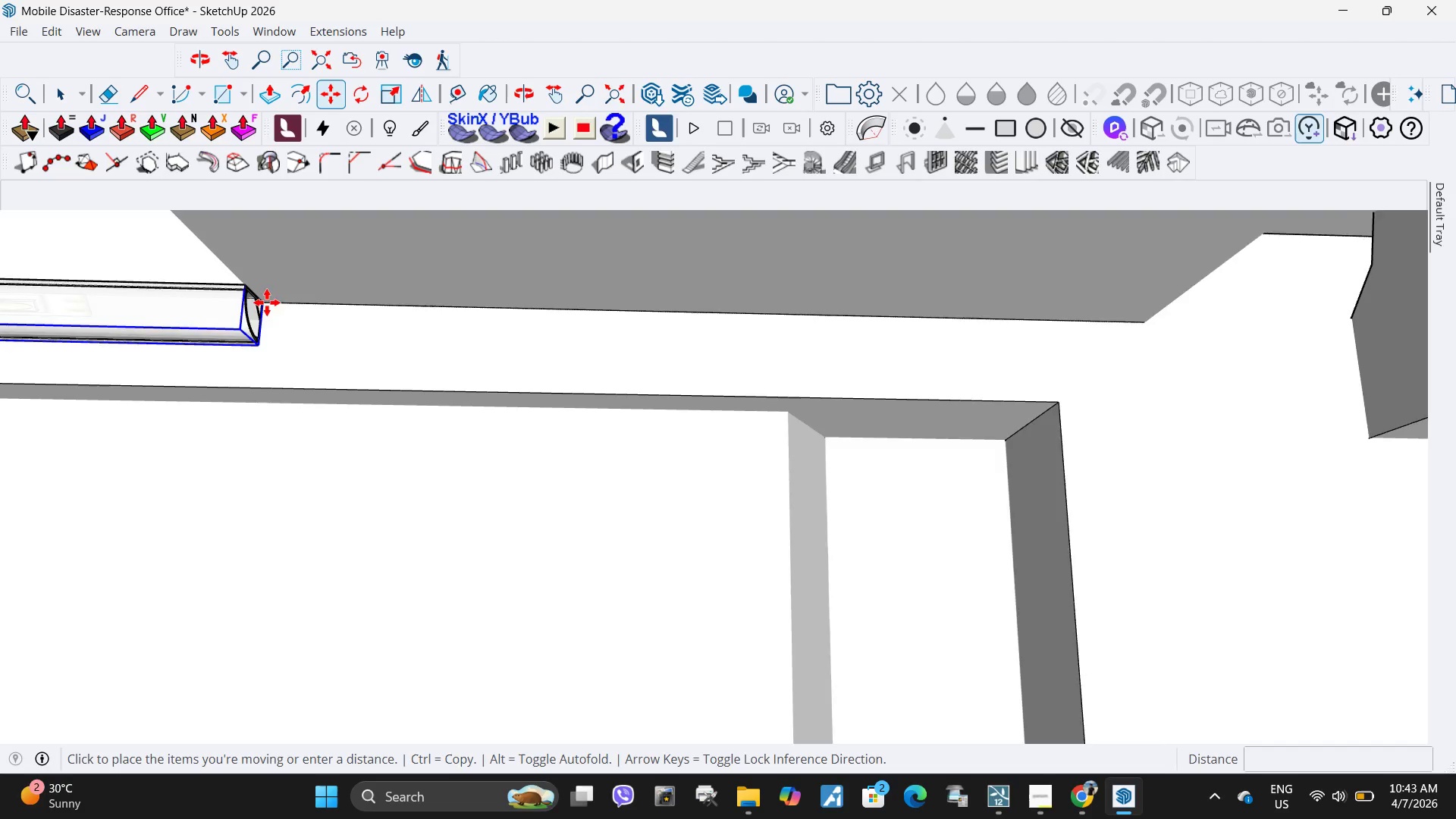 
scroll: coordinate [267, 303], scroll_direction: down, amount: 4.0
 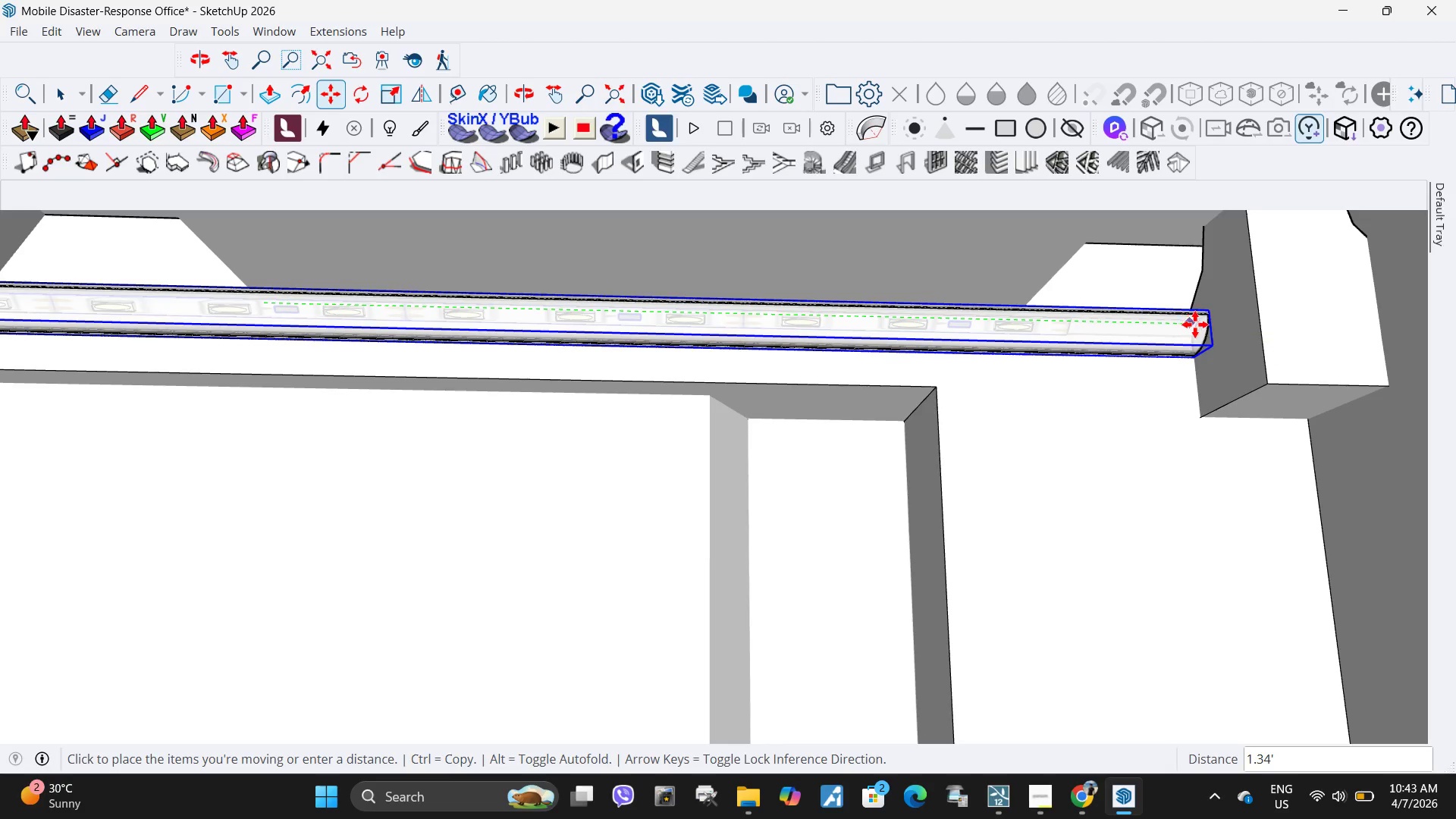 
wait(5.59)
 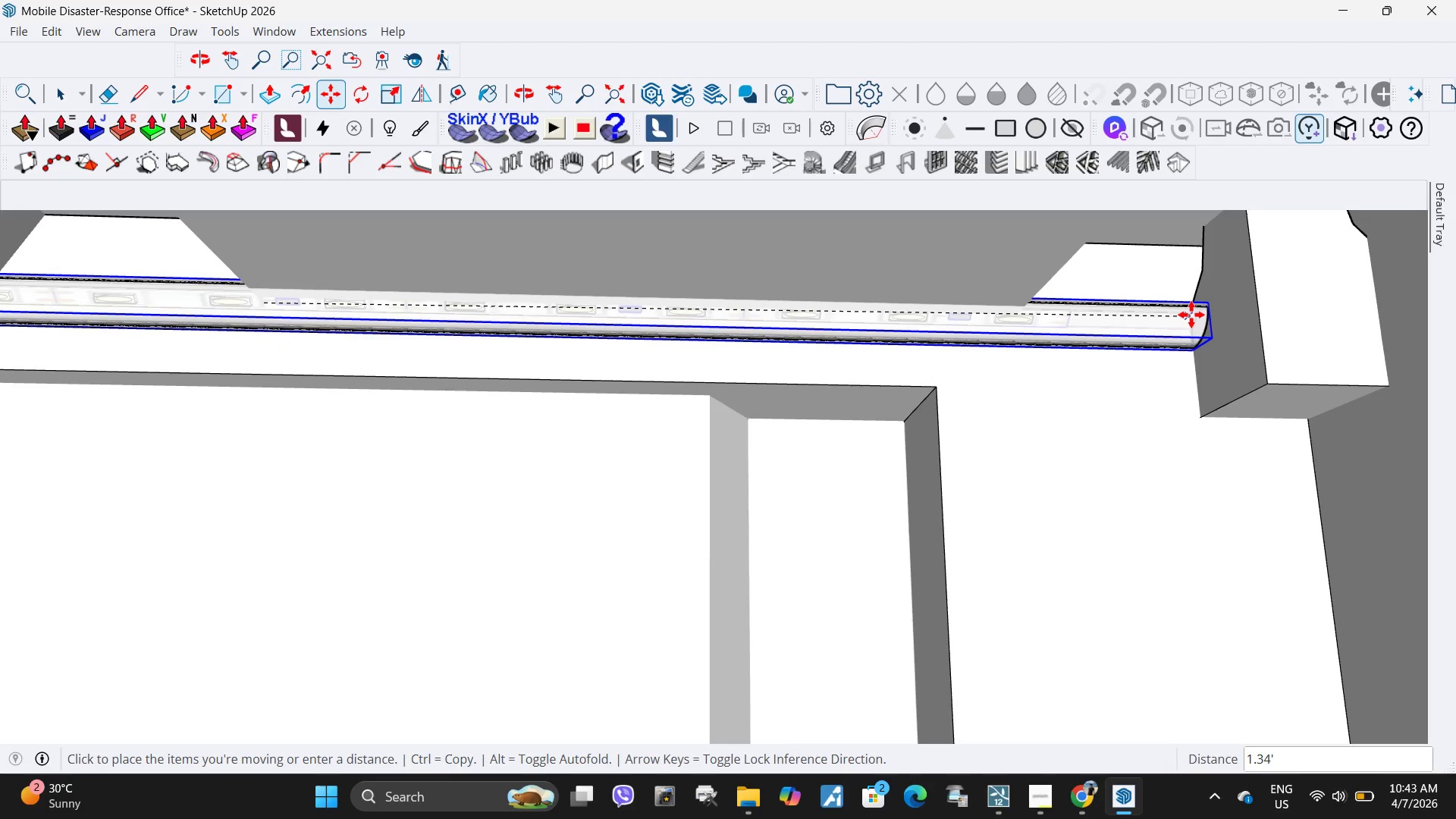 
left_click([1196, 325])
 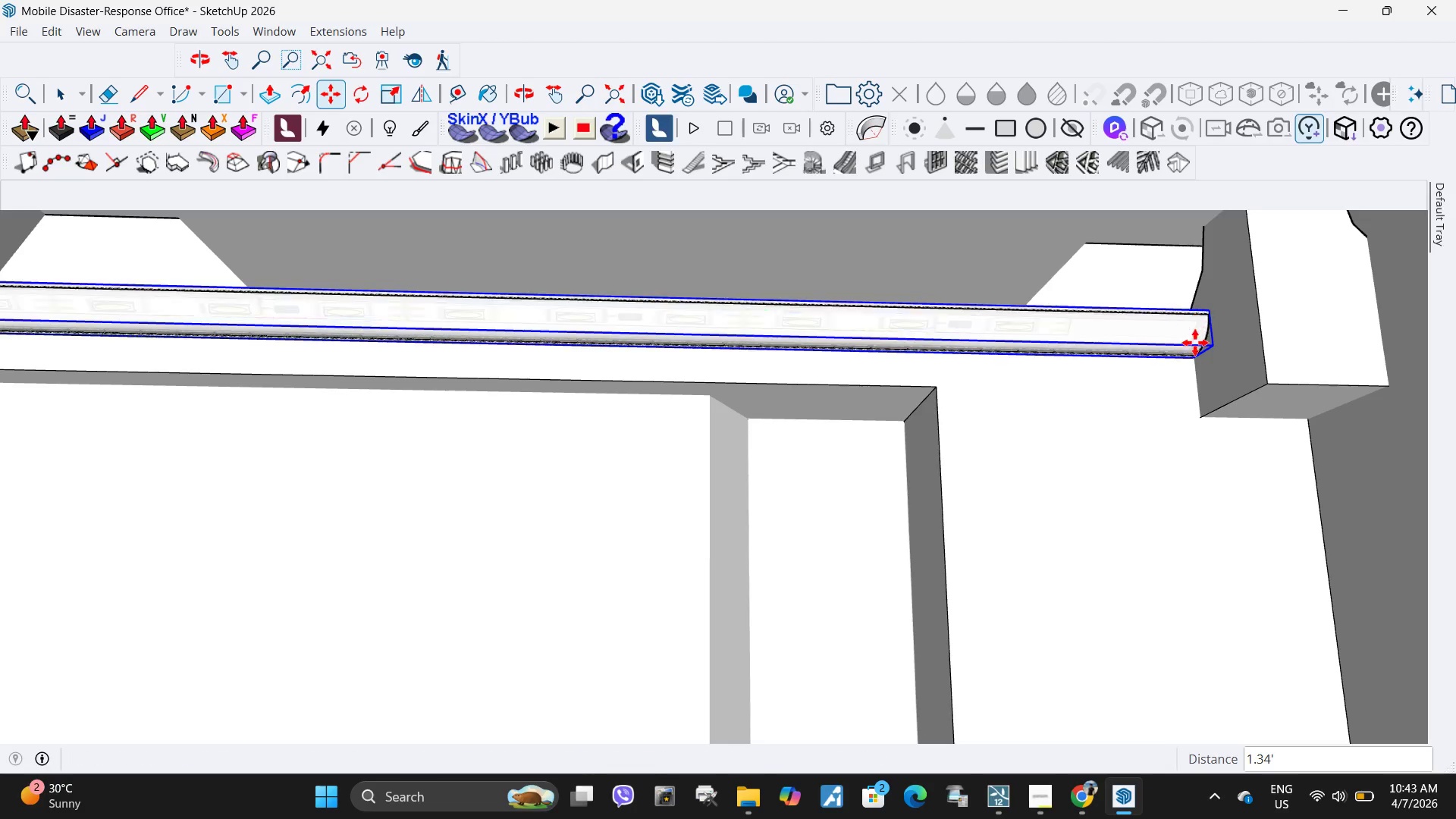 
key(Space)
 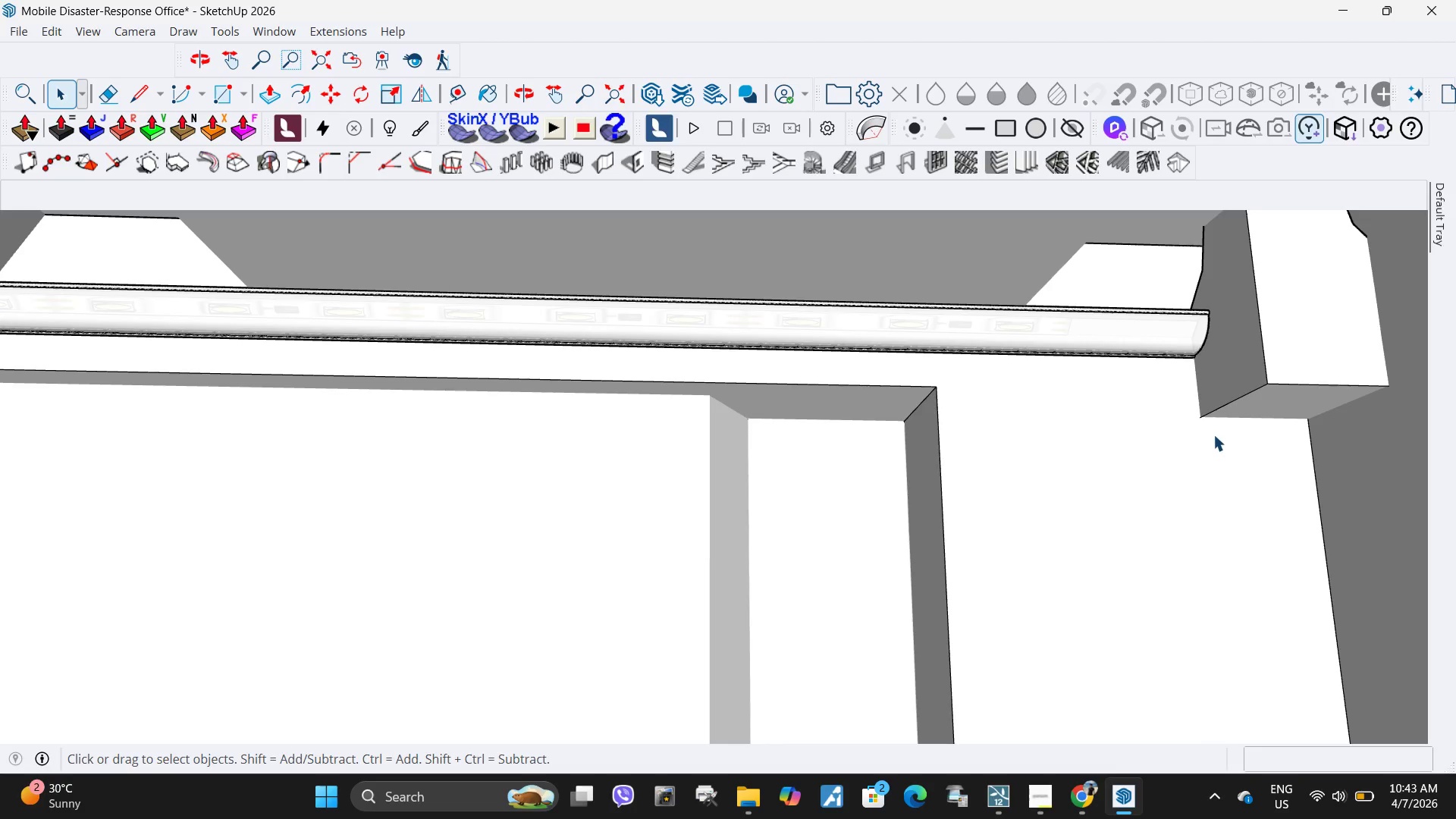 
scroll: coordinate [958, 495], scroll_direction: down, amount: 49.0
 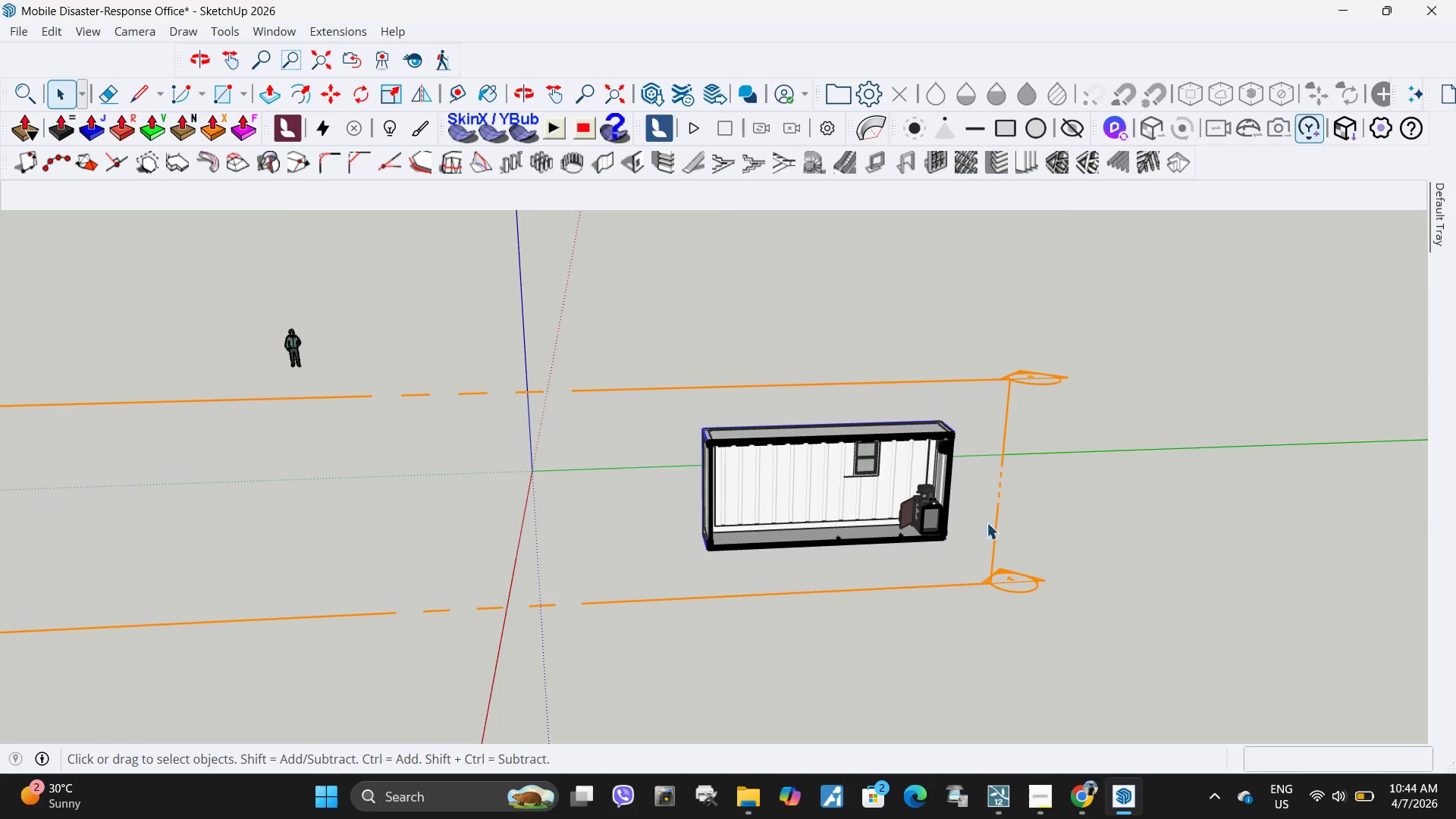 
key(Space)
 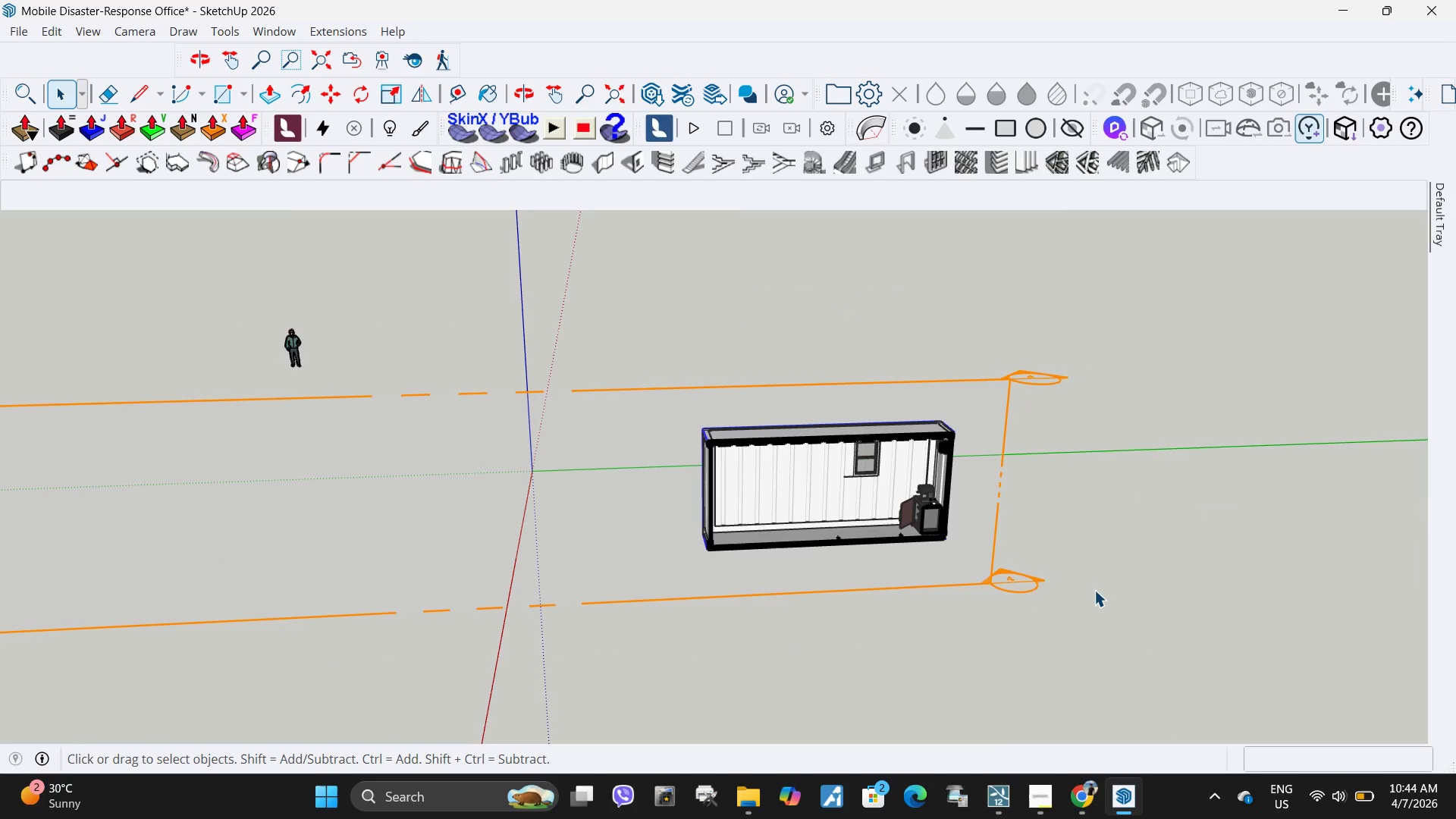 
left_click([1100, 598])
 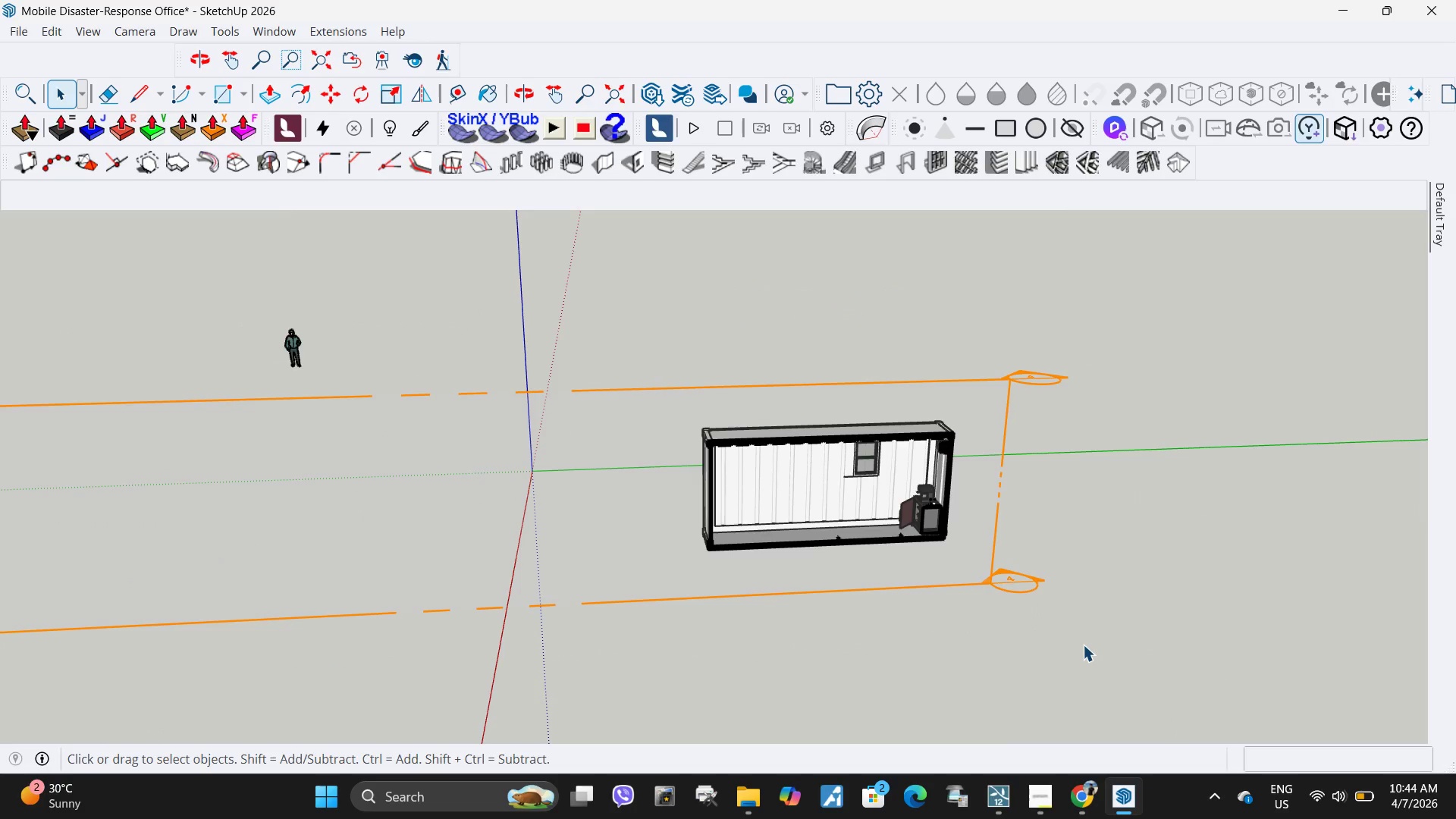 
left_click_drag(start_coordinate=[1081, 642], to_coordinate=[1028, 591])
 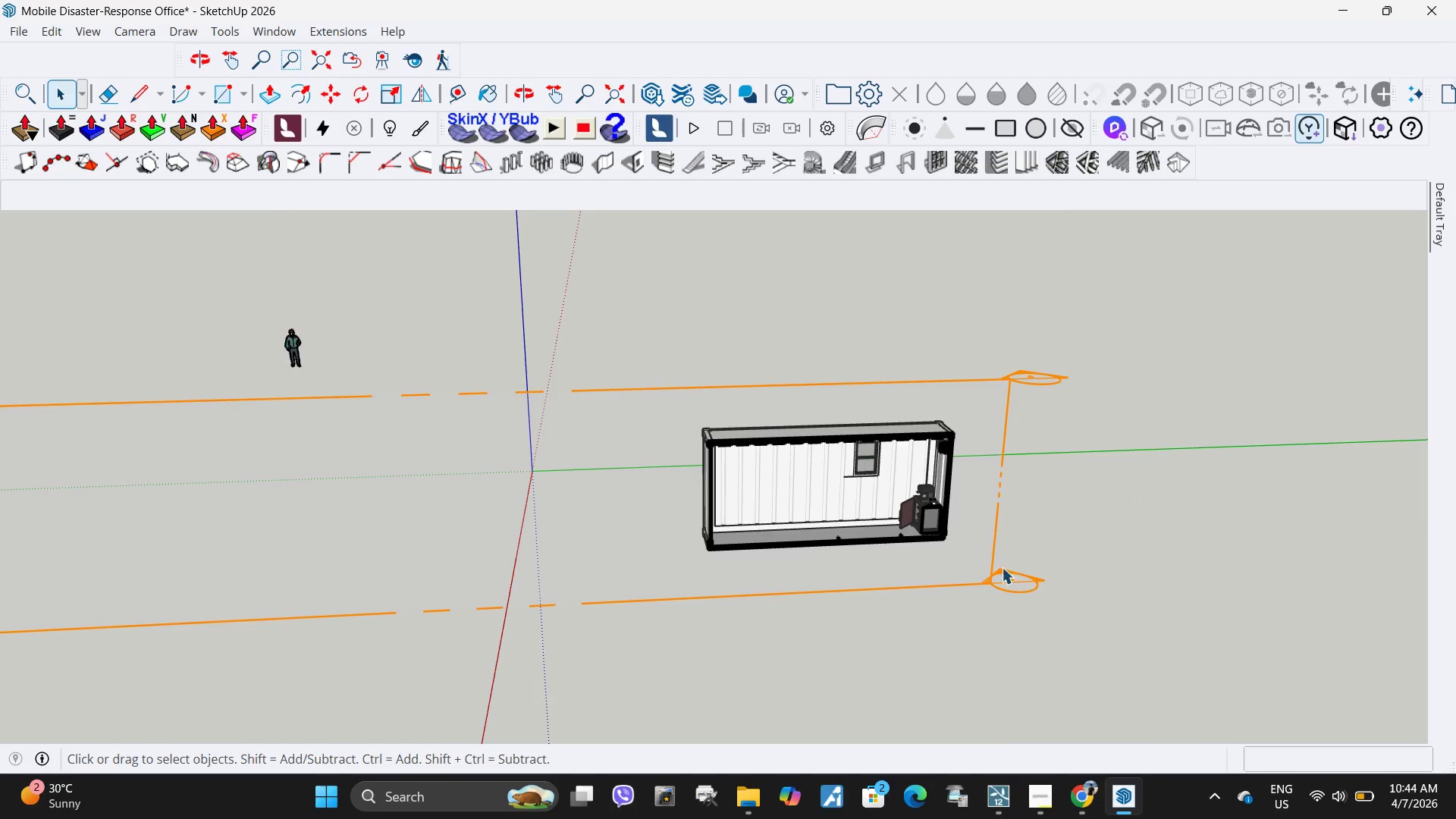 
triple_click([992, 560])
 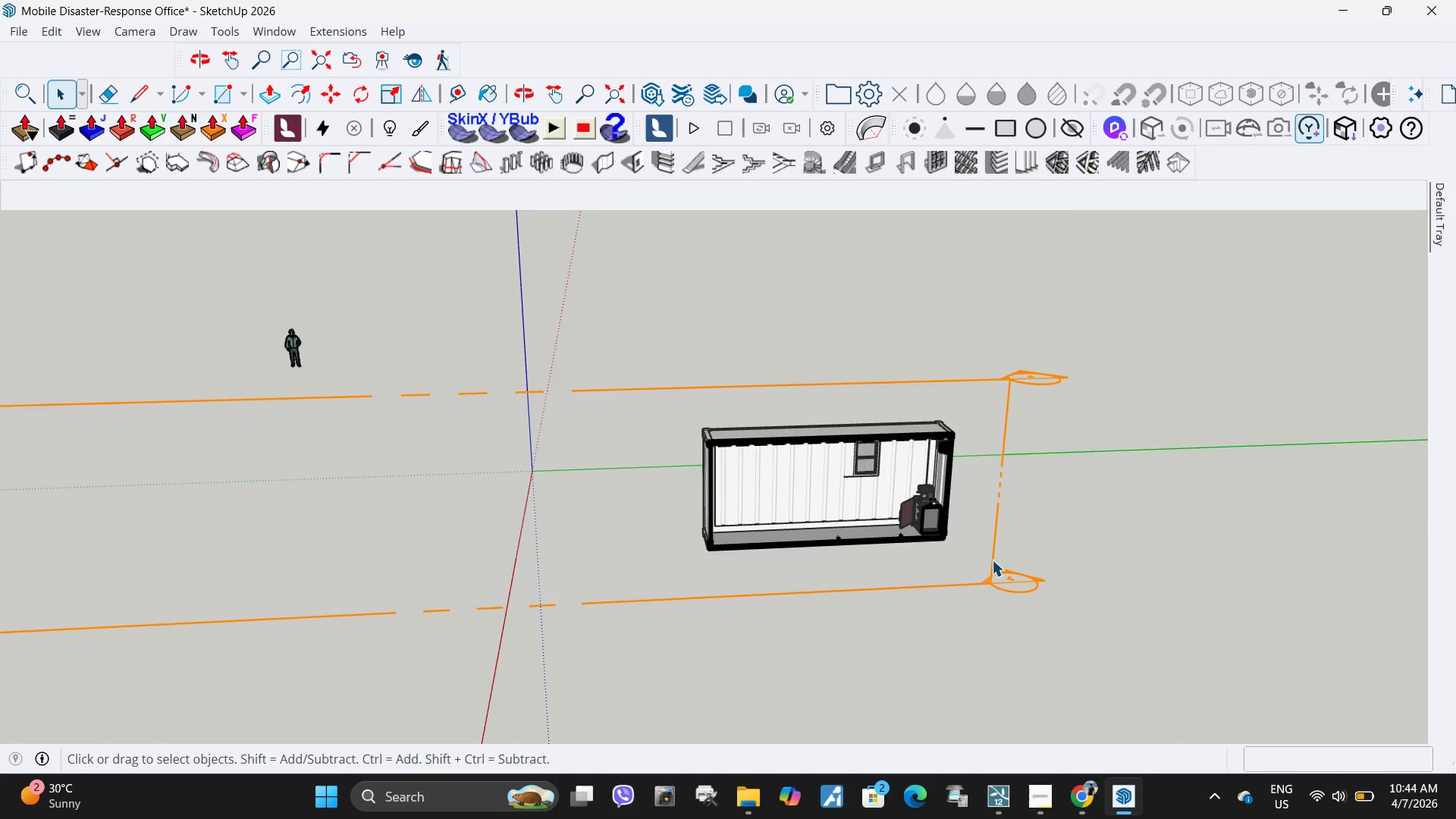 
triple_click([992, 560])
 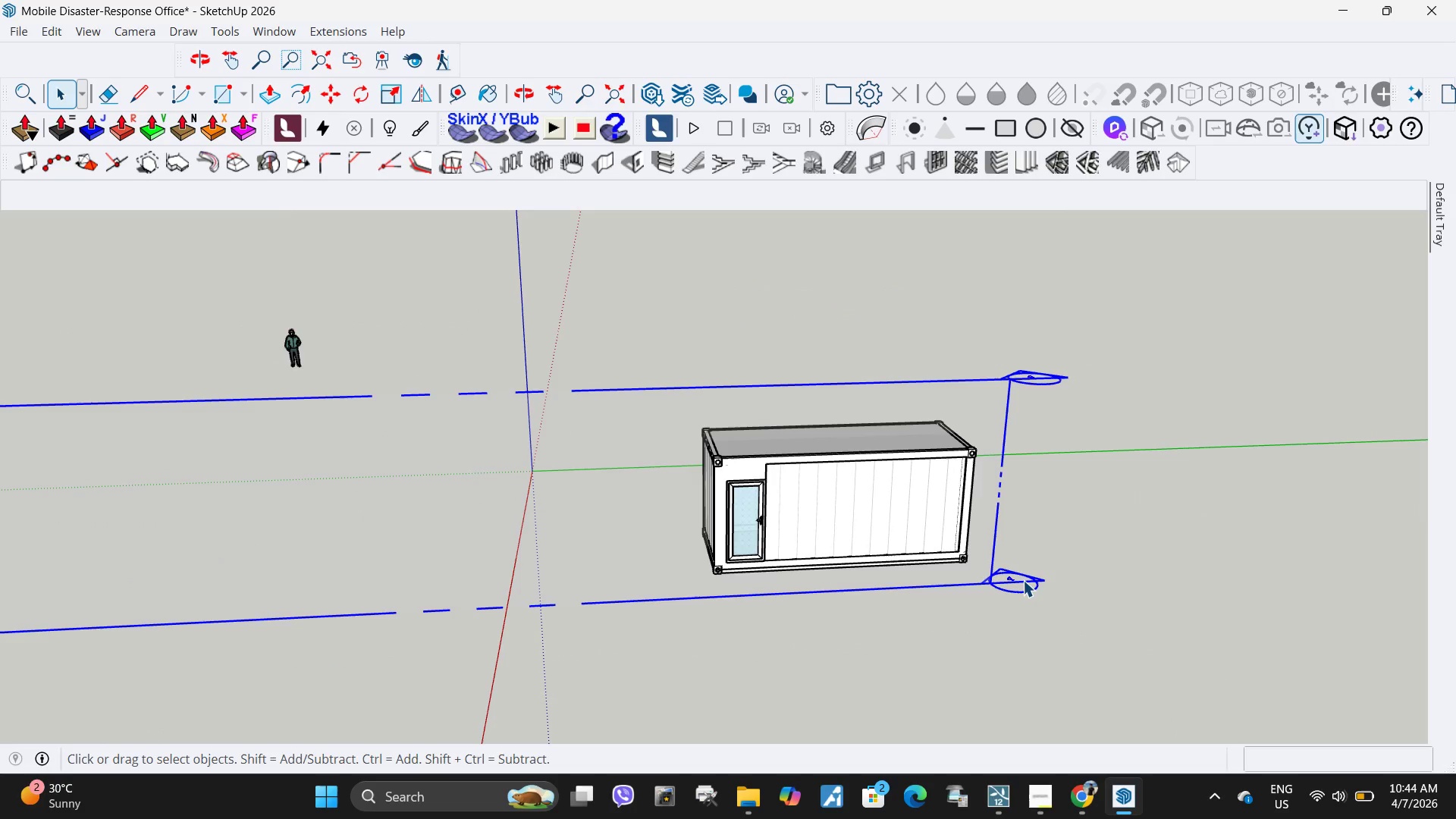 
left_click([1023, 580])
 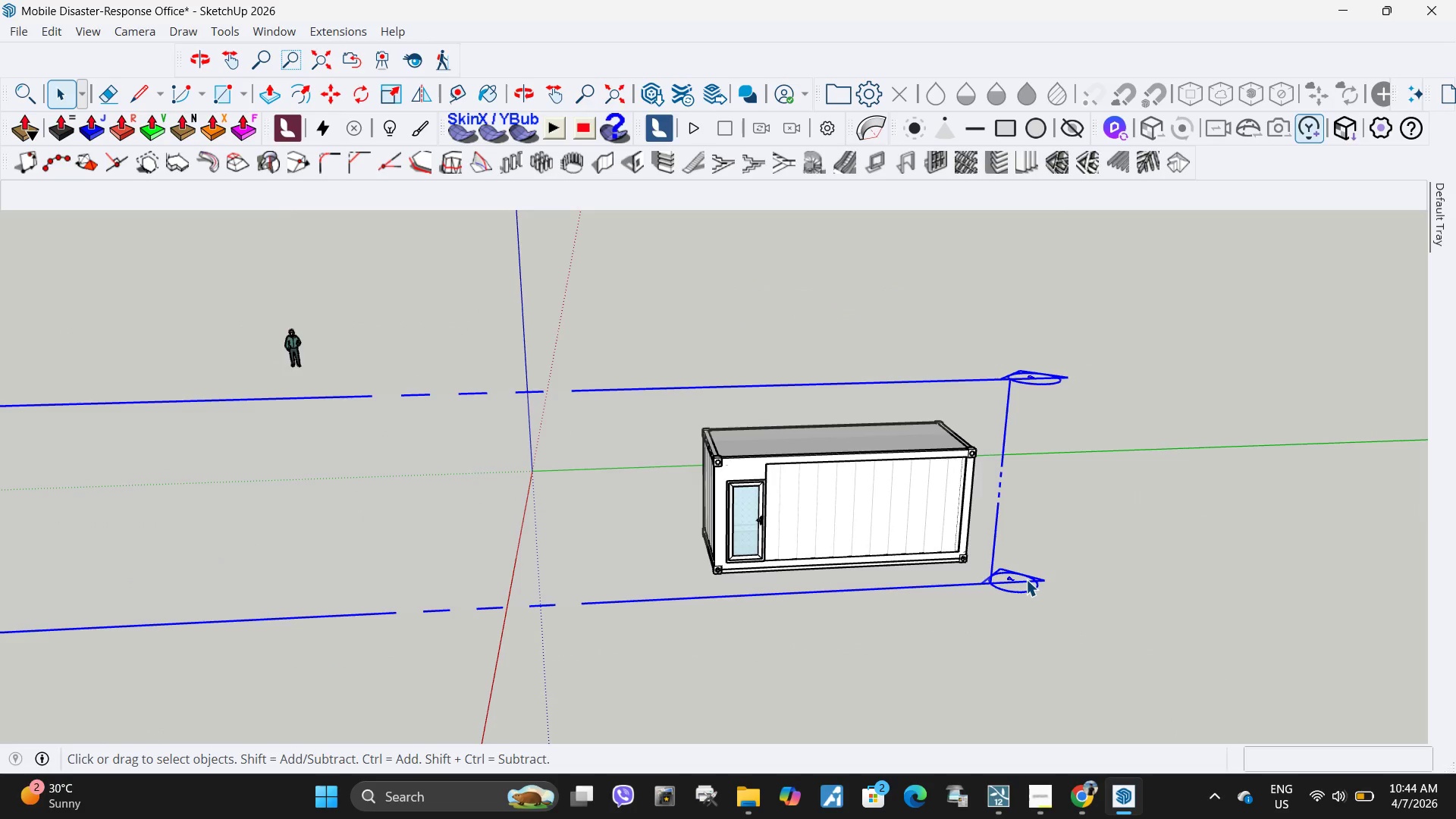 
key(Delete)
 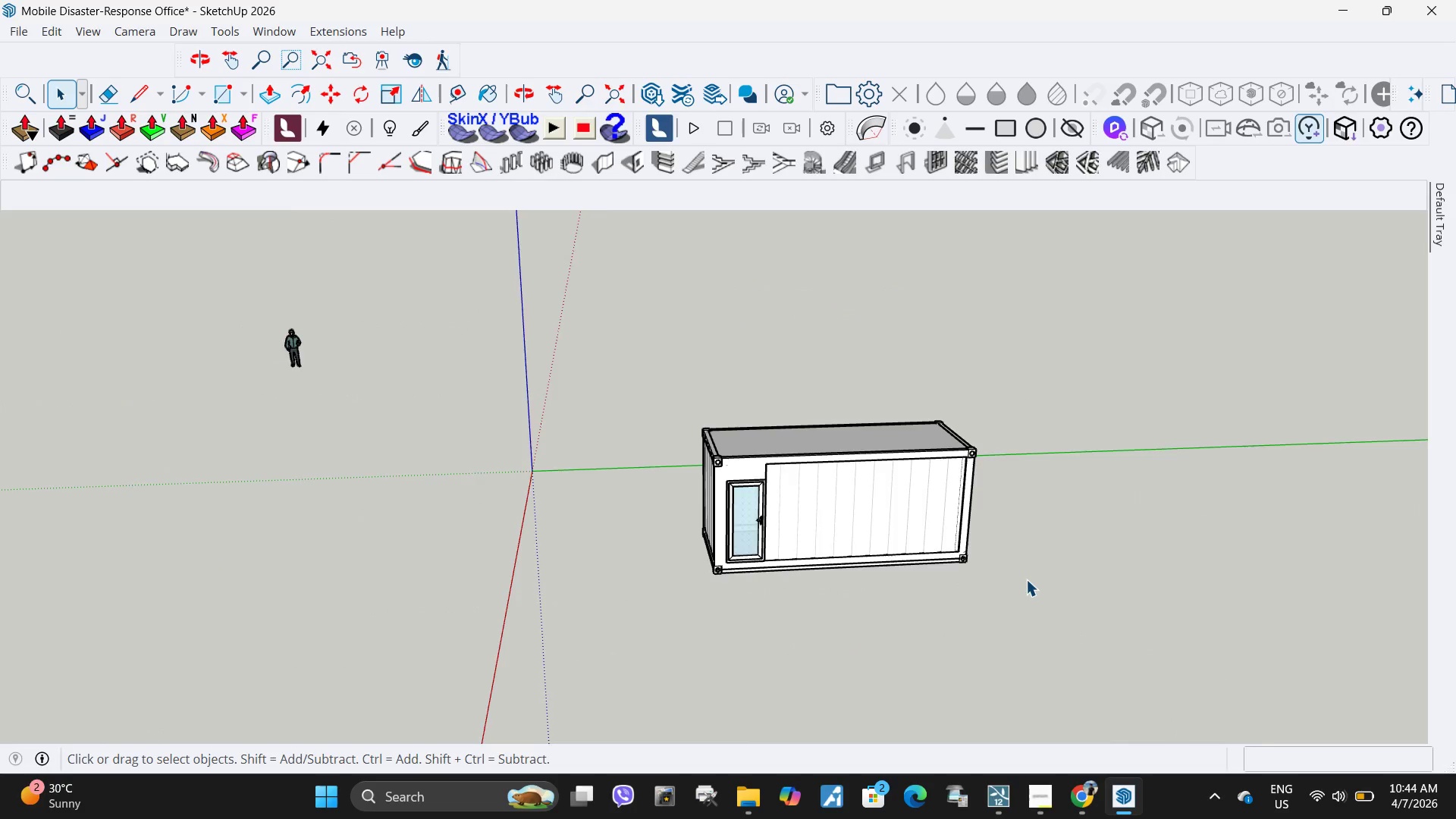 
scroll: coordinate [1005, 560], scroll_direction: down, amount: 6.0
 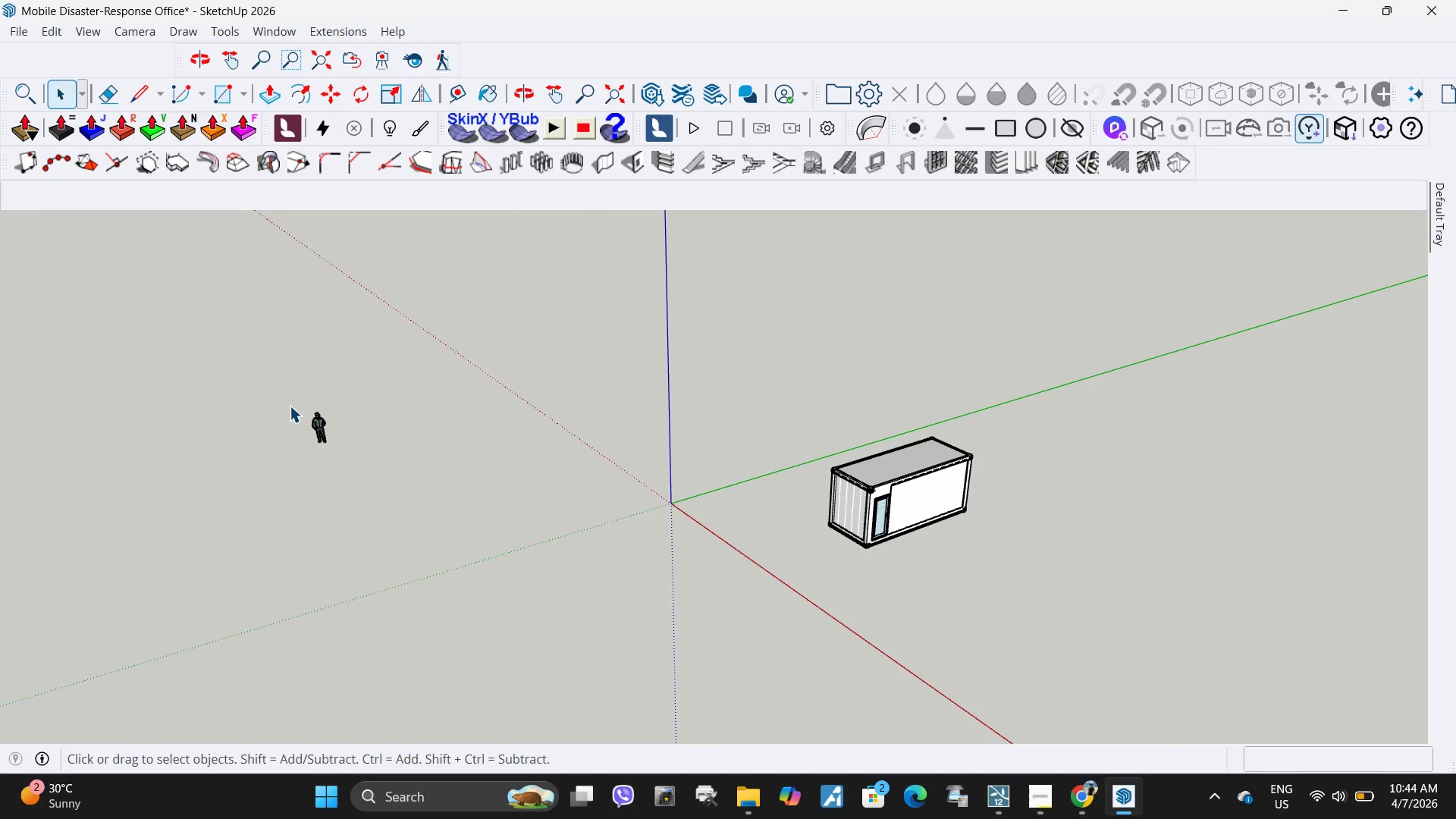 
triple_click([318, 422])
 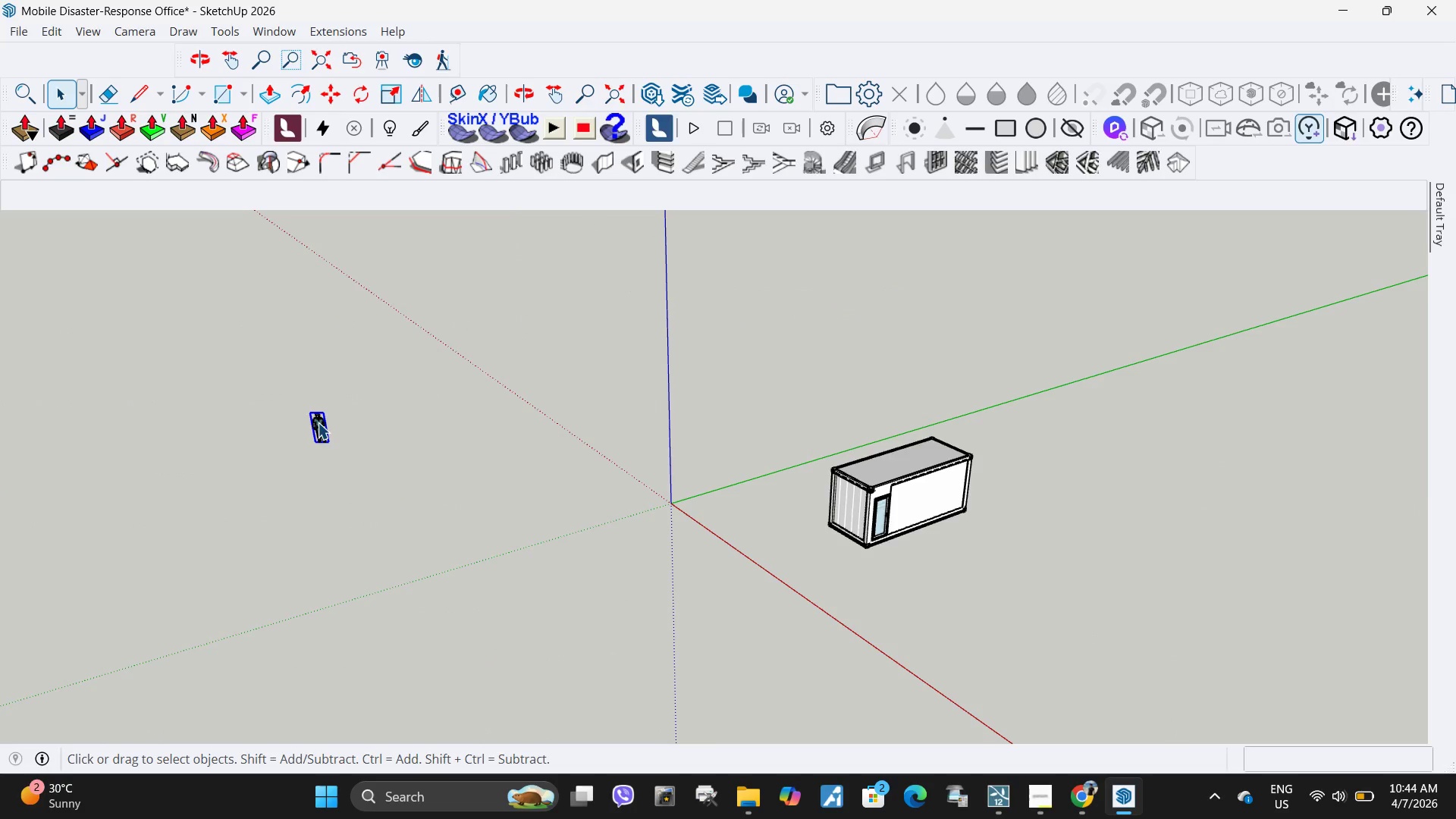 
key(Delete)
 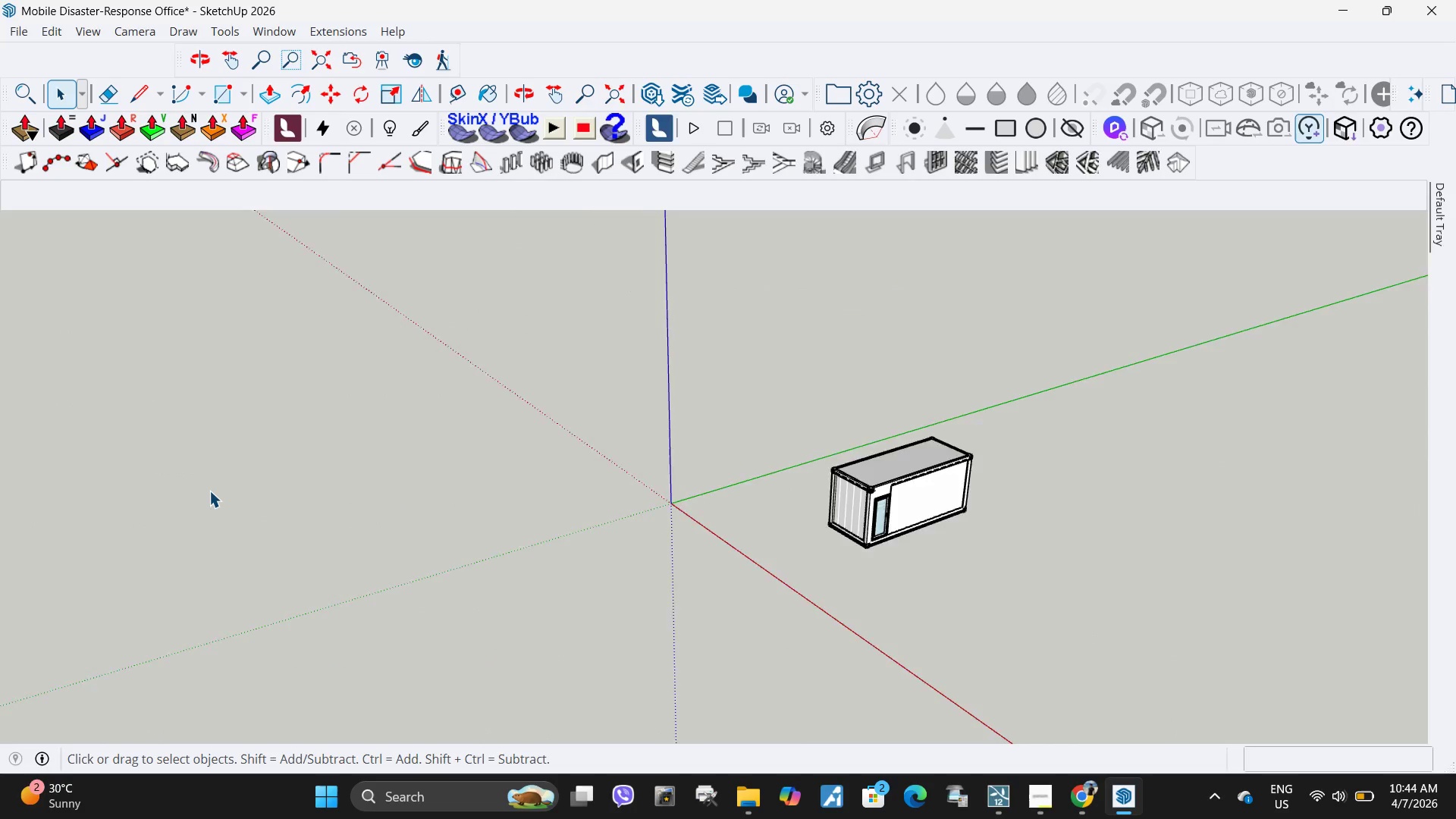 
scroll: coordinate [590, 539], scroll_direction: none, amount: 0.0
 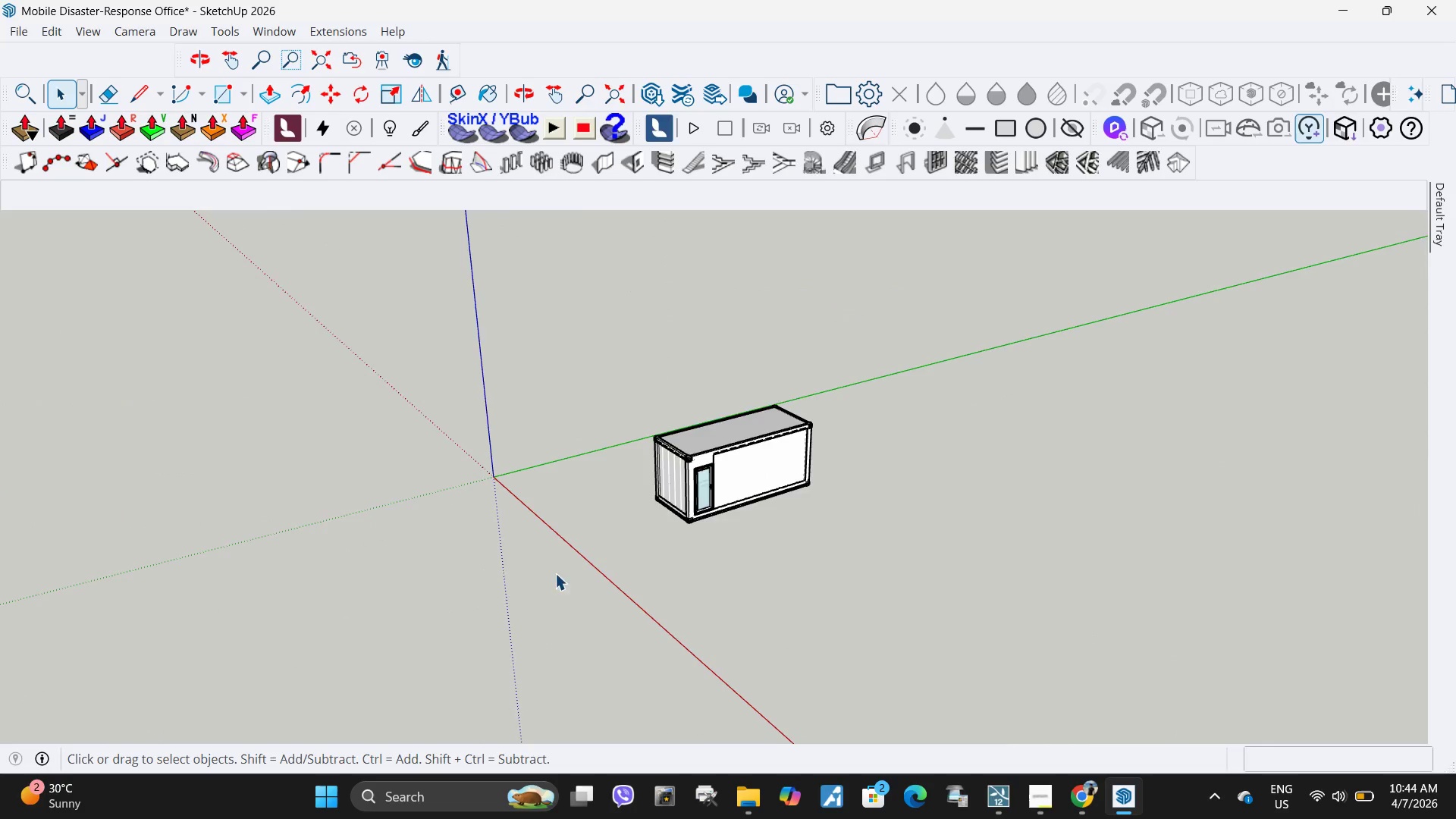 
scroll: coordinate [682, 444], scroll_direction: up, amount: 15.0
 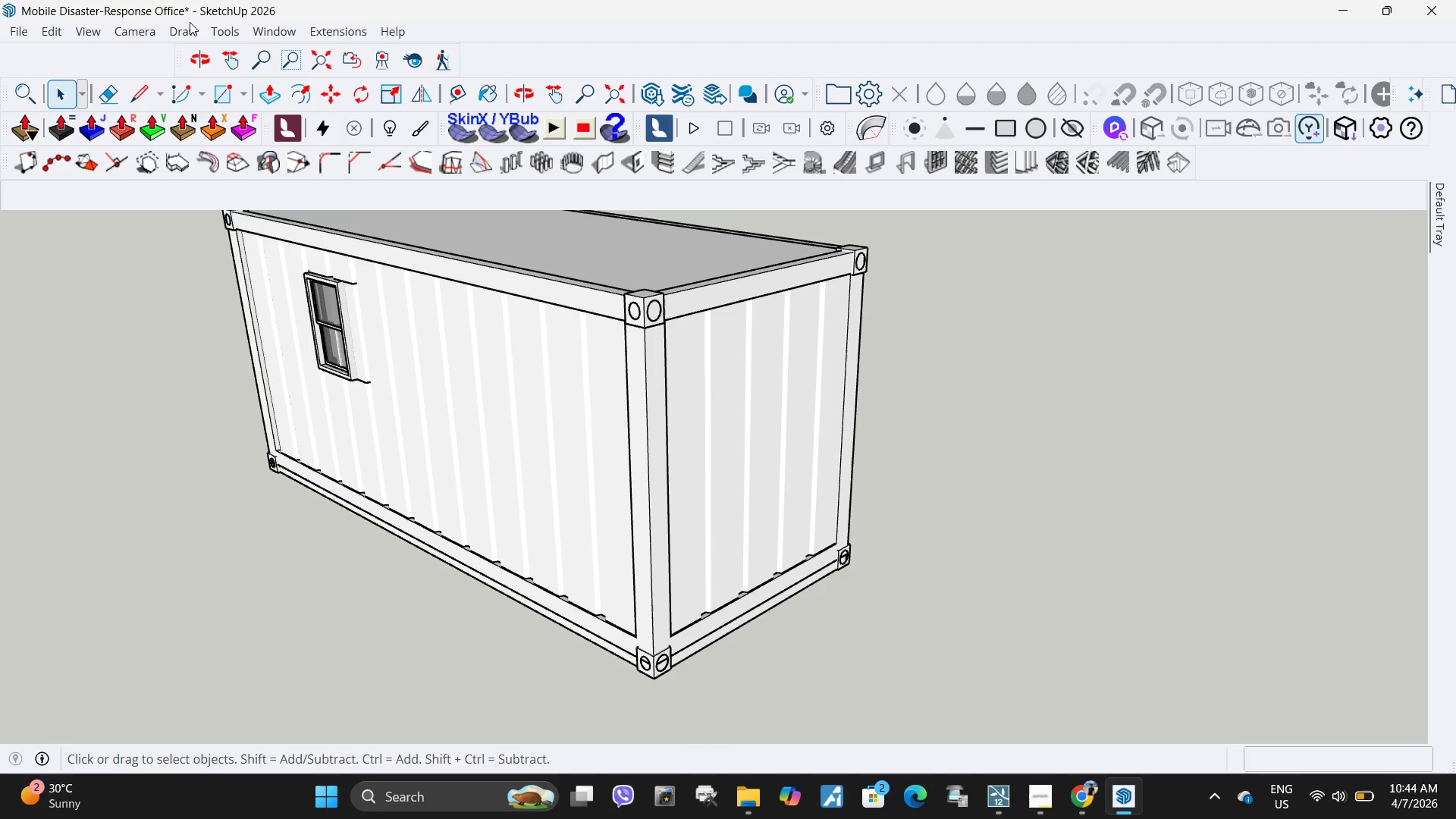 
left_click([13, 39])
 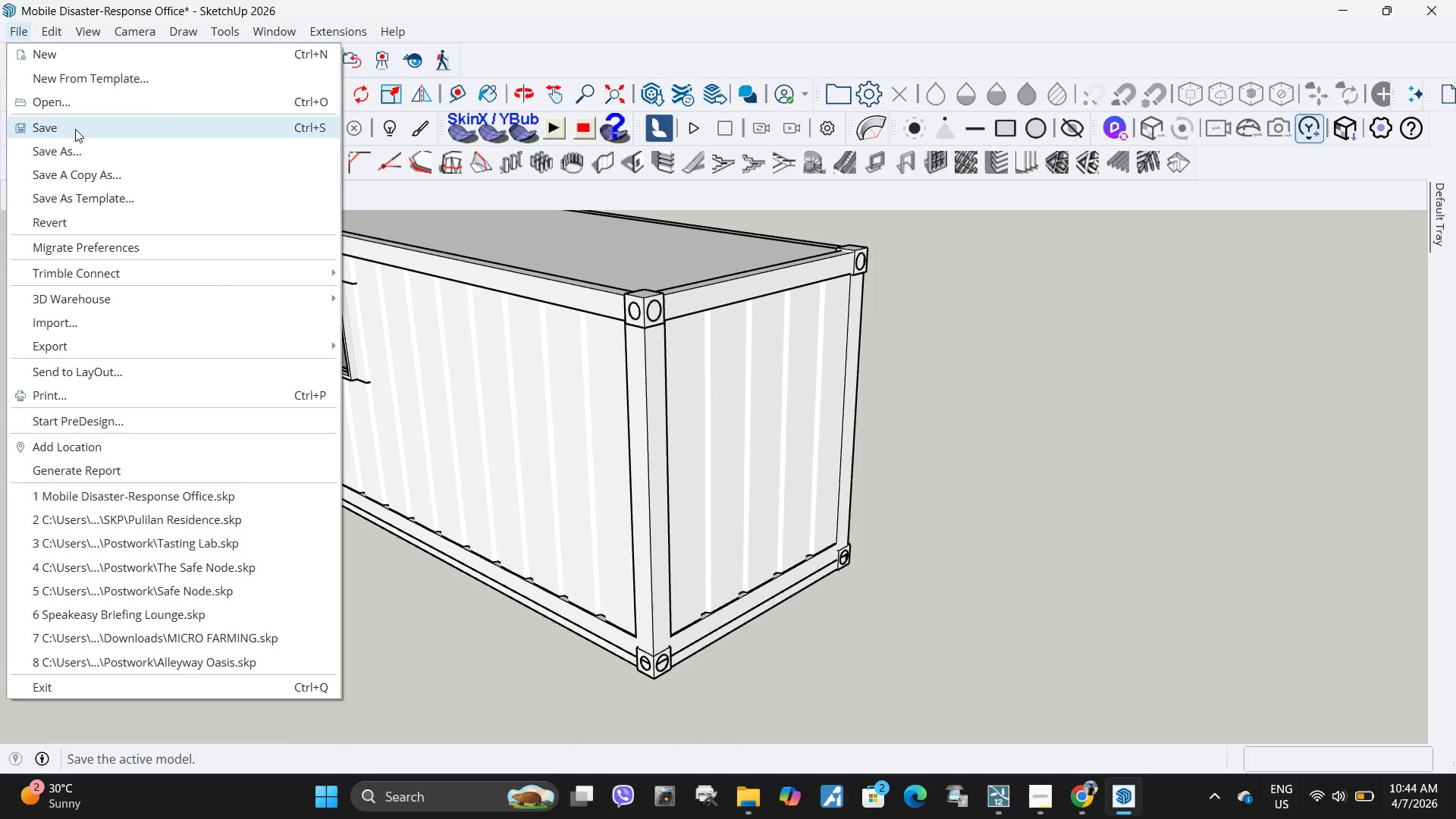 
left_click([75, 129])
 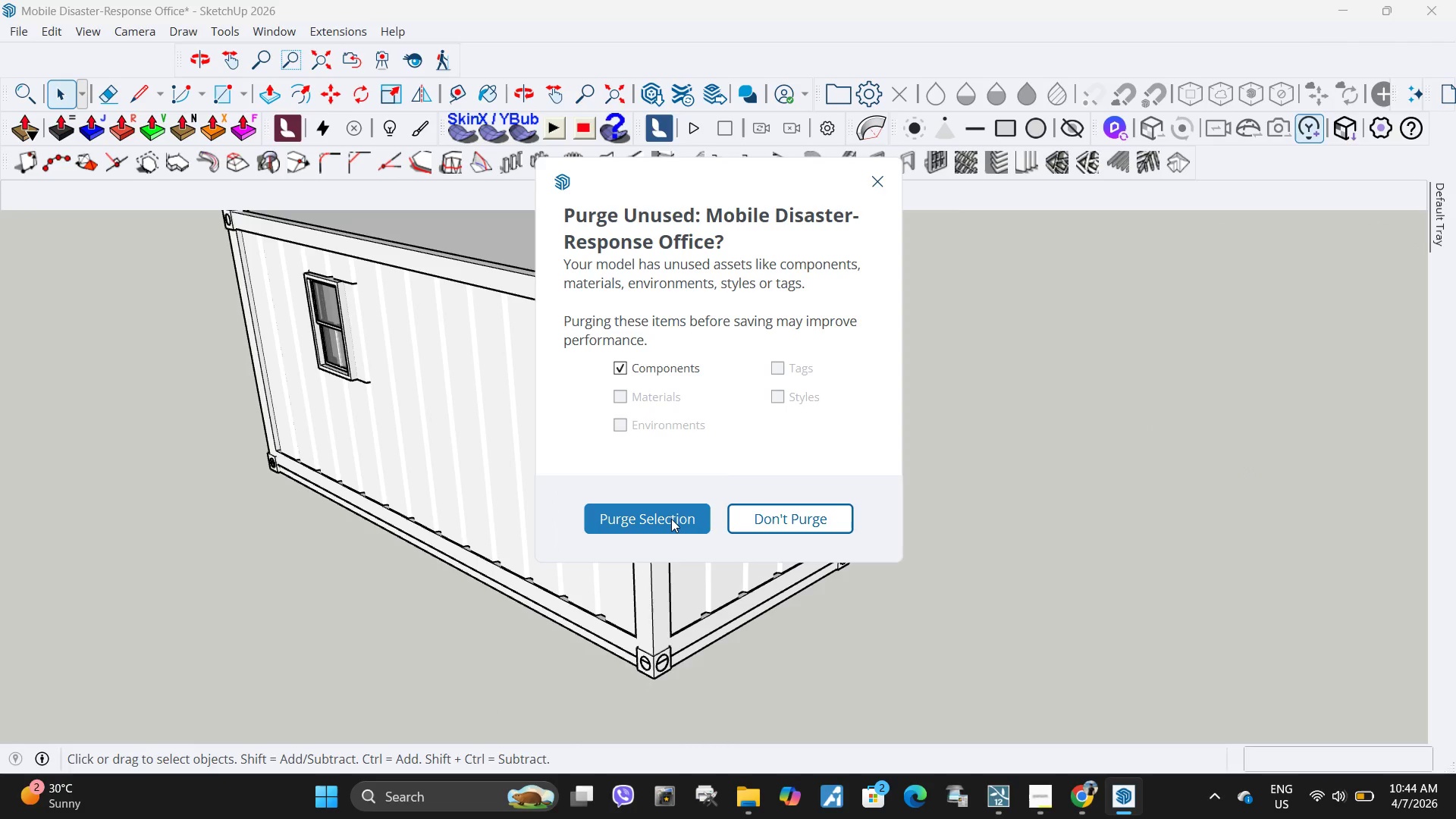 
left_click([671, 519])
 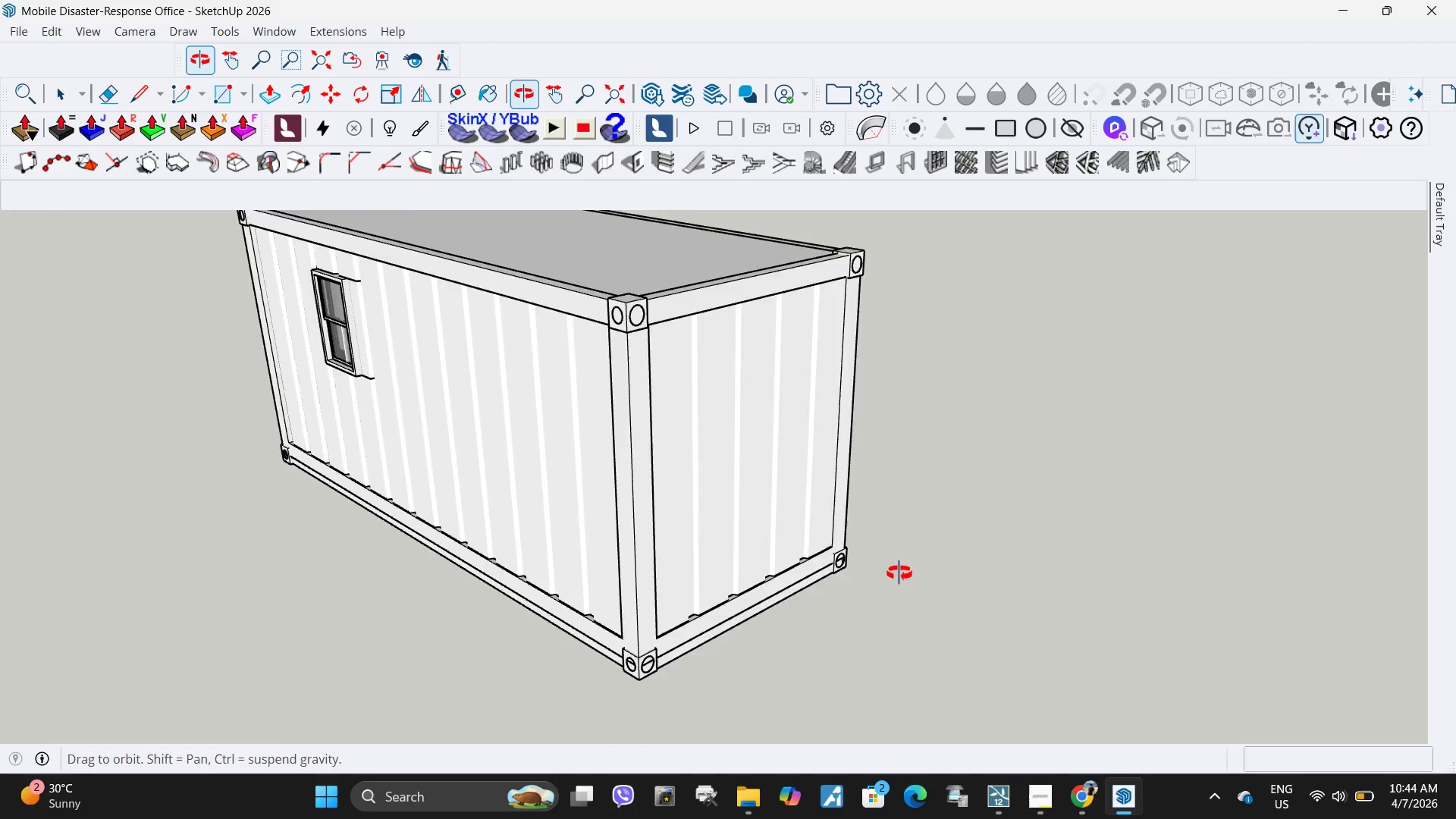 
scroll: coordinate [610, 385], scroll_direction: up, amount: 23.0
 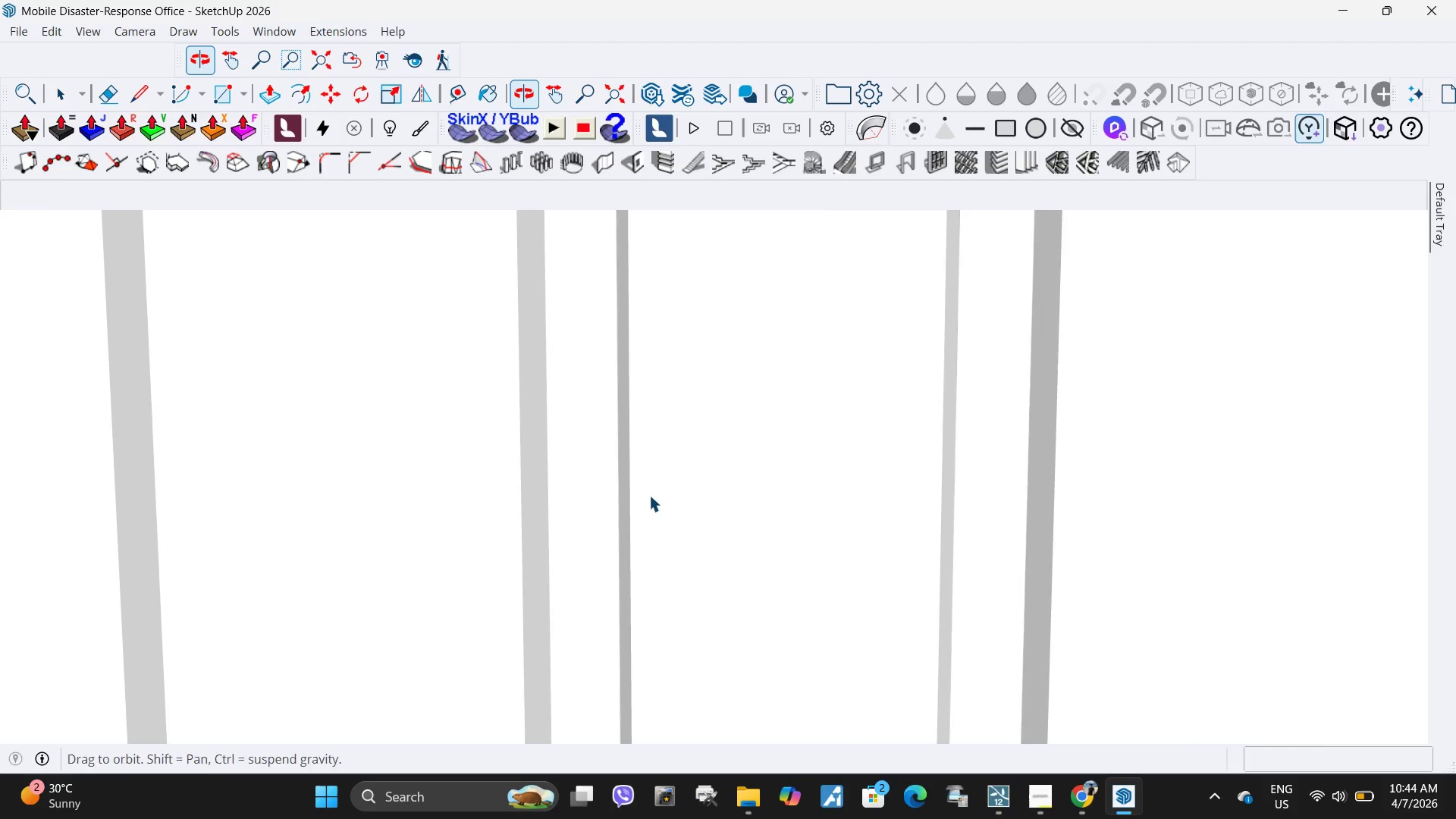 
middle_click([676, 510])
 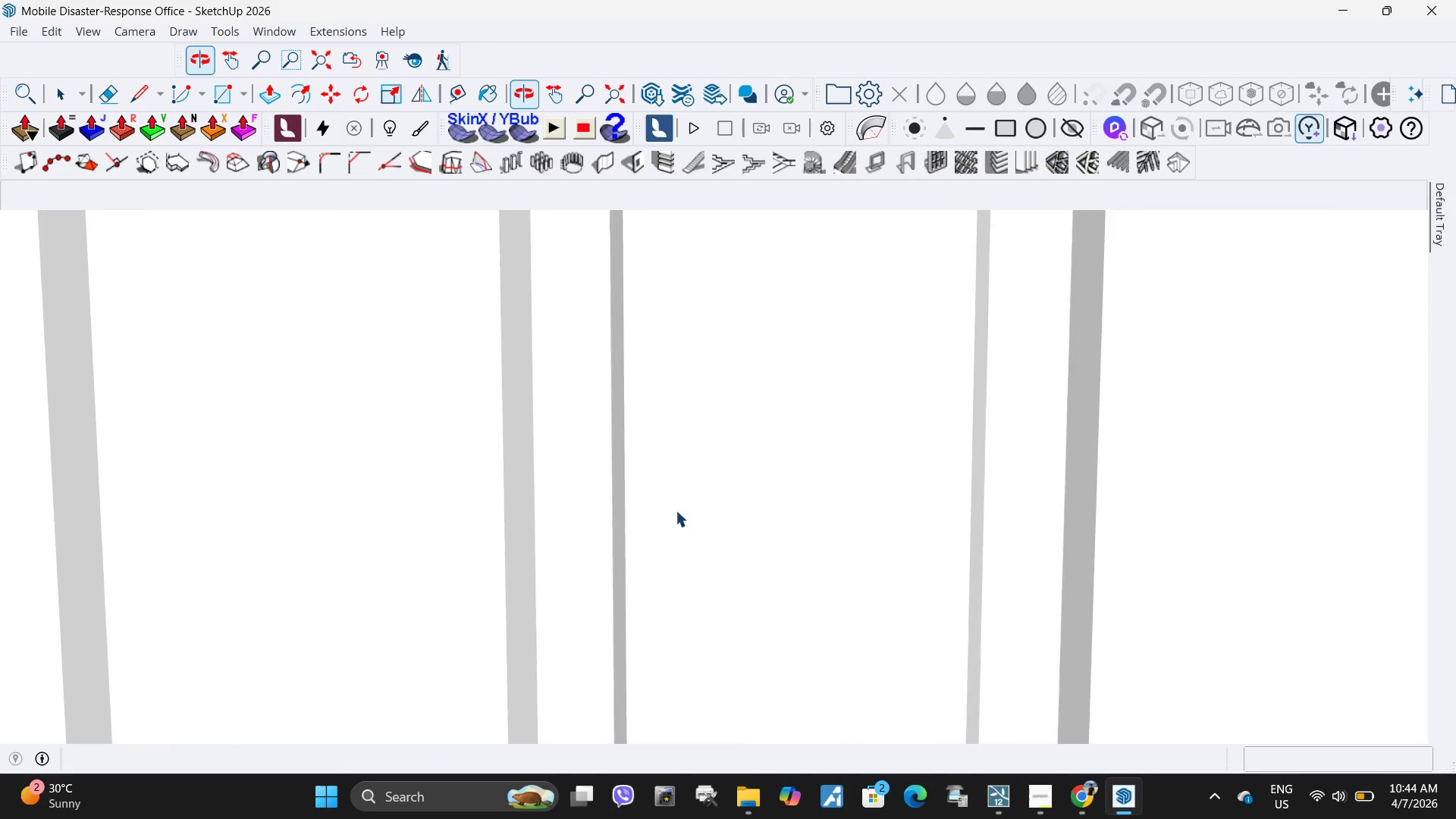 
scroll: coordinate [673, 497], scroll_direction: up, amount: 129.0
 